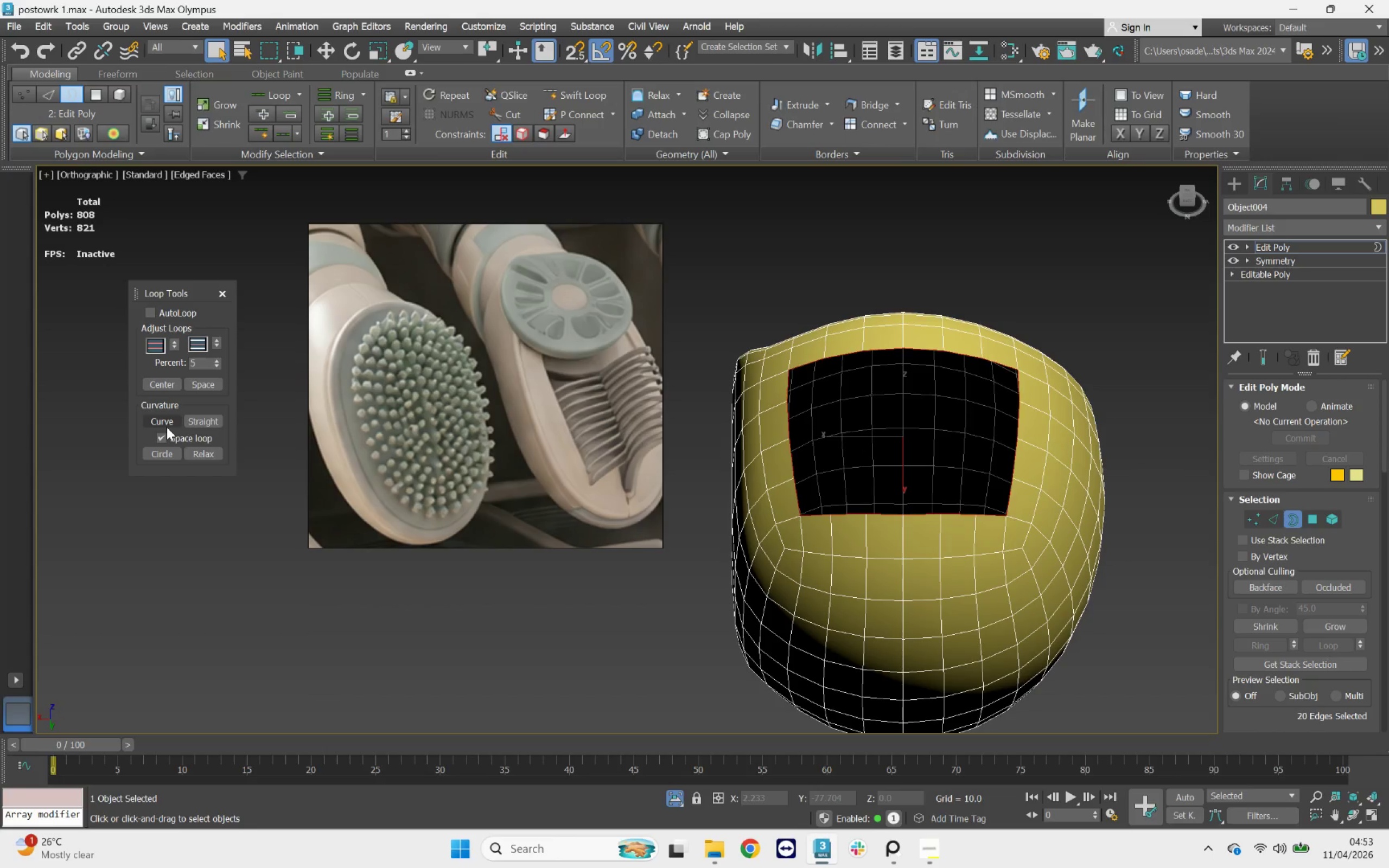 
left_click([164, 451])
 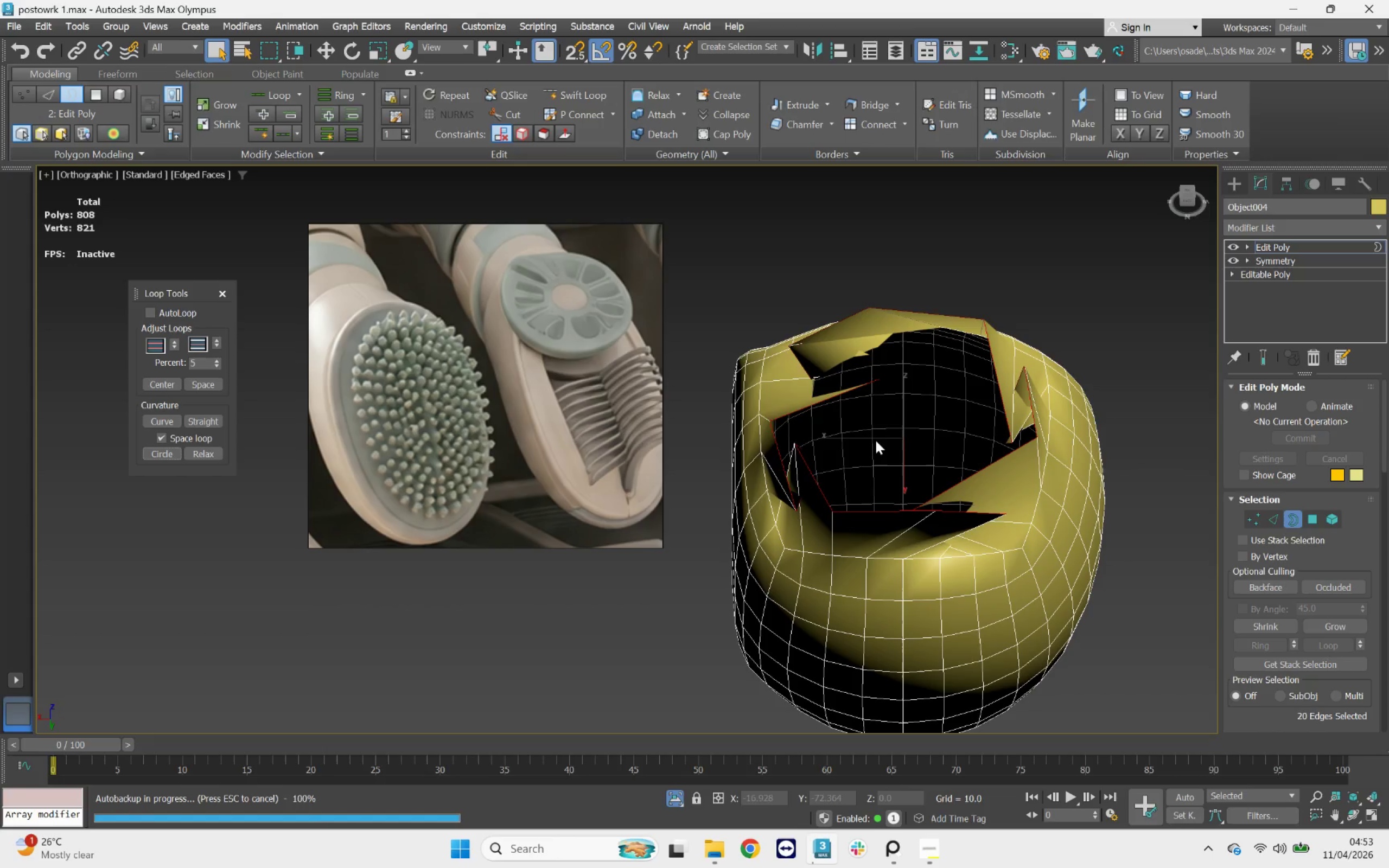 
hold_key(key=AltLeft, duration=2.63)
 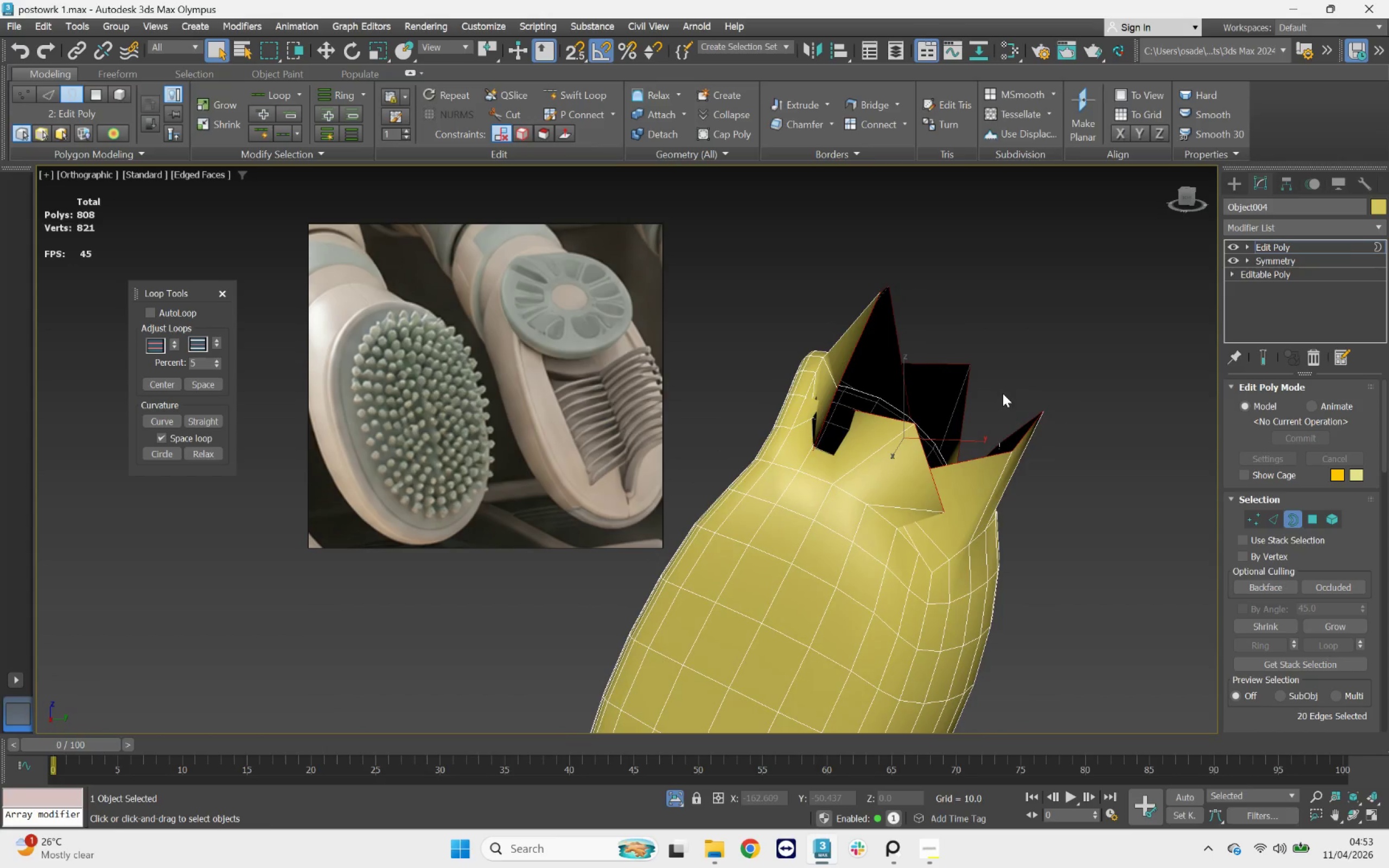 
key(Control+Z)
 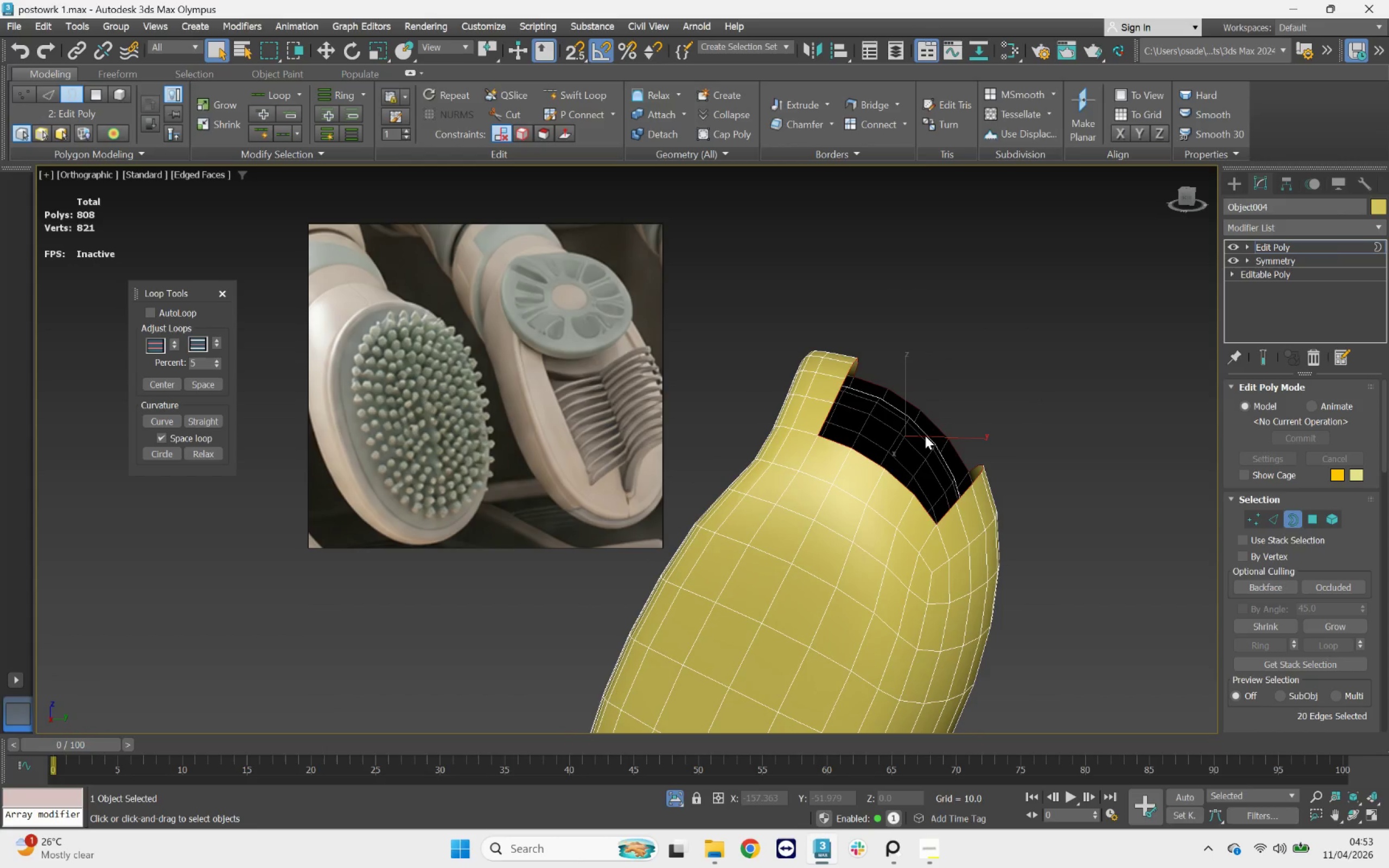 
key(W)
 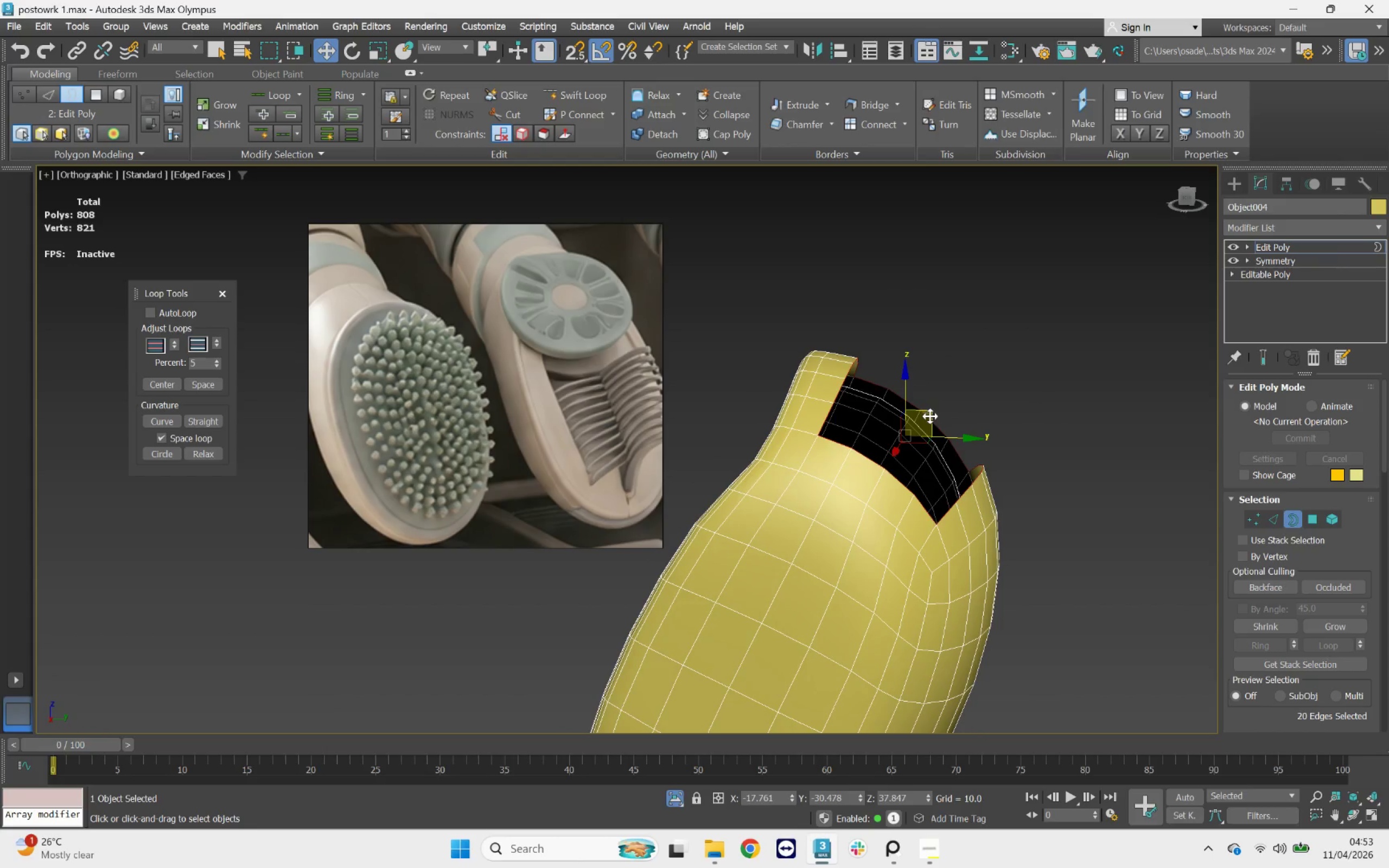 
hold_key(key=ShiftLeft, duration=1.62)
left_click_drag(start_coordinate=[930, 415], to_coordinate=[1006, 328])
 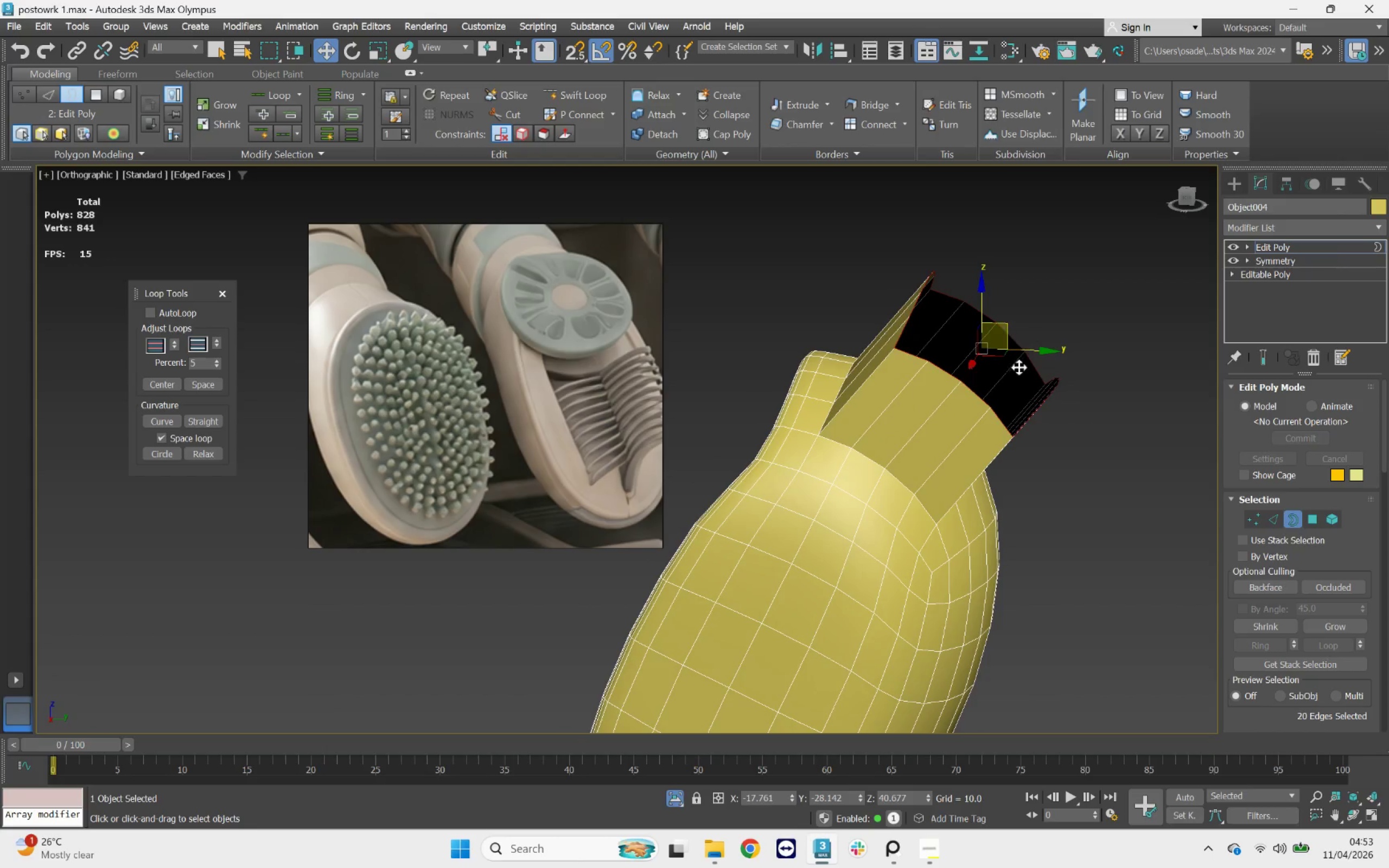 
hold_key(key=AltLeft, duration=2.12)
 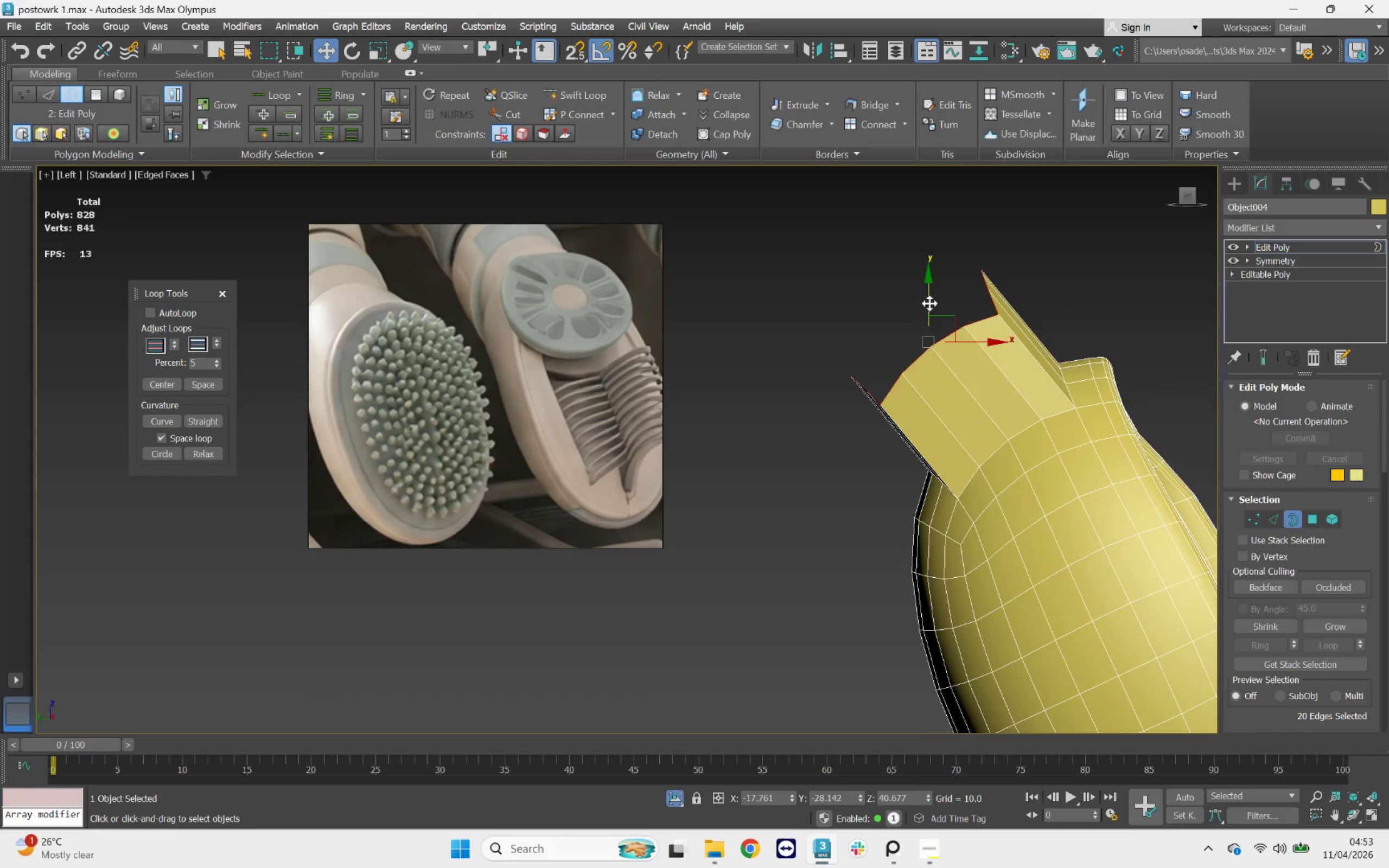 
left_click_drag(start_coordinate=[464, 44], to_coordinate=[450, 98])
 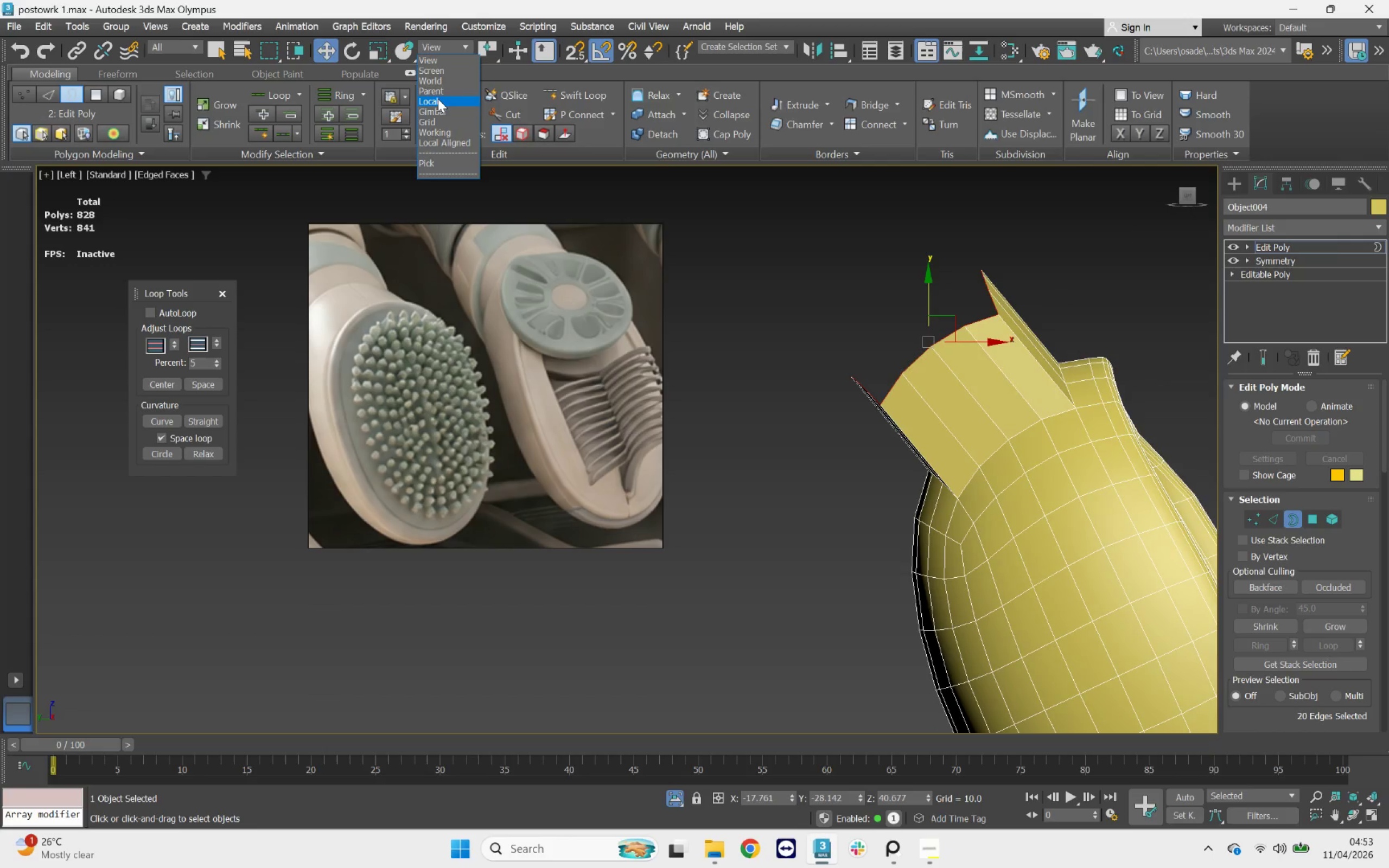 
left_click([437, 99])
 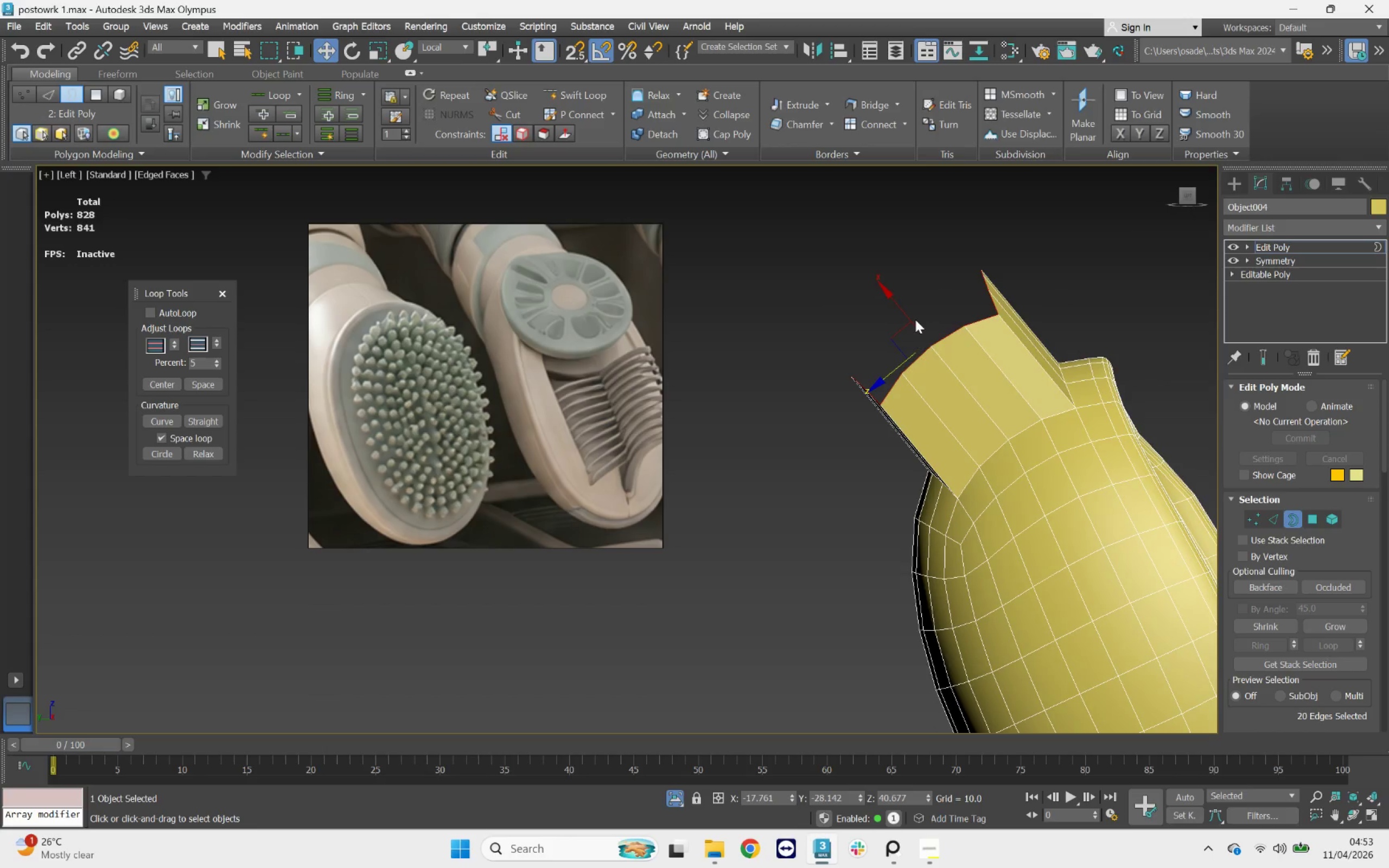 
key(R)
 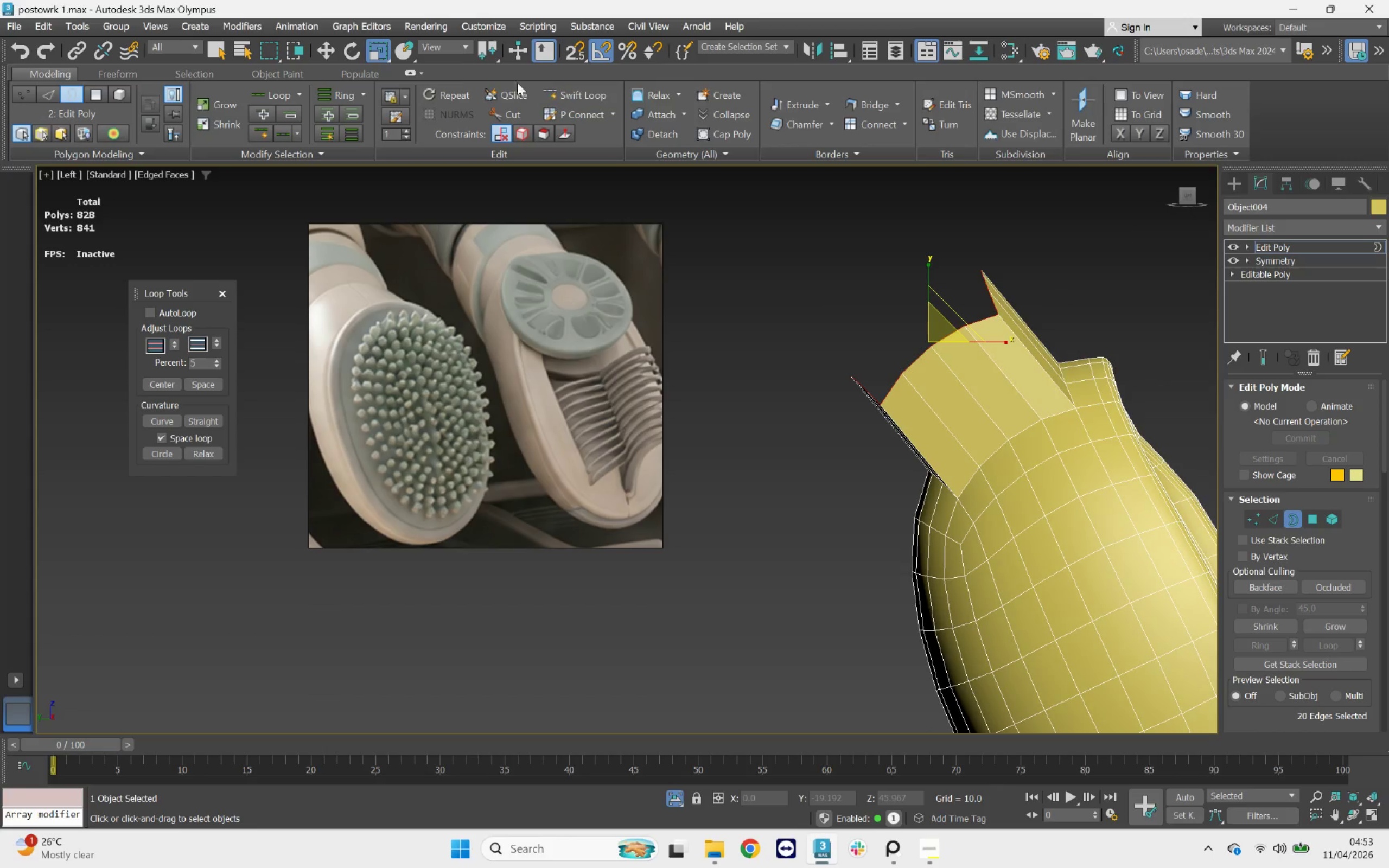 
left_click_drag(start_coordinate=[464, 47], to_coordinate=[449, 99])
 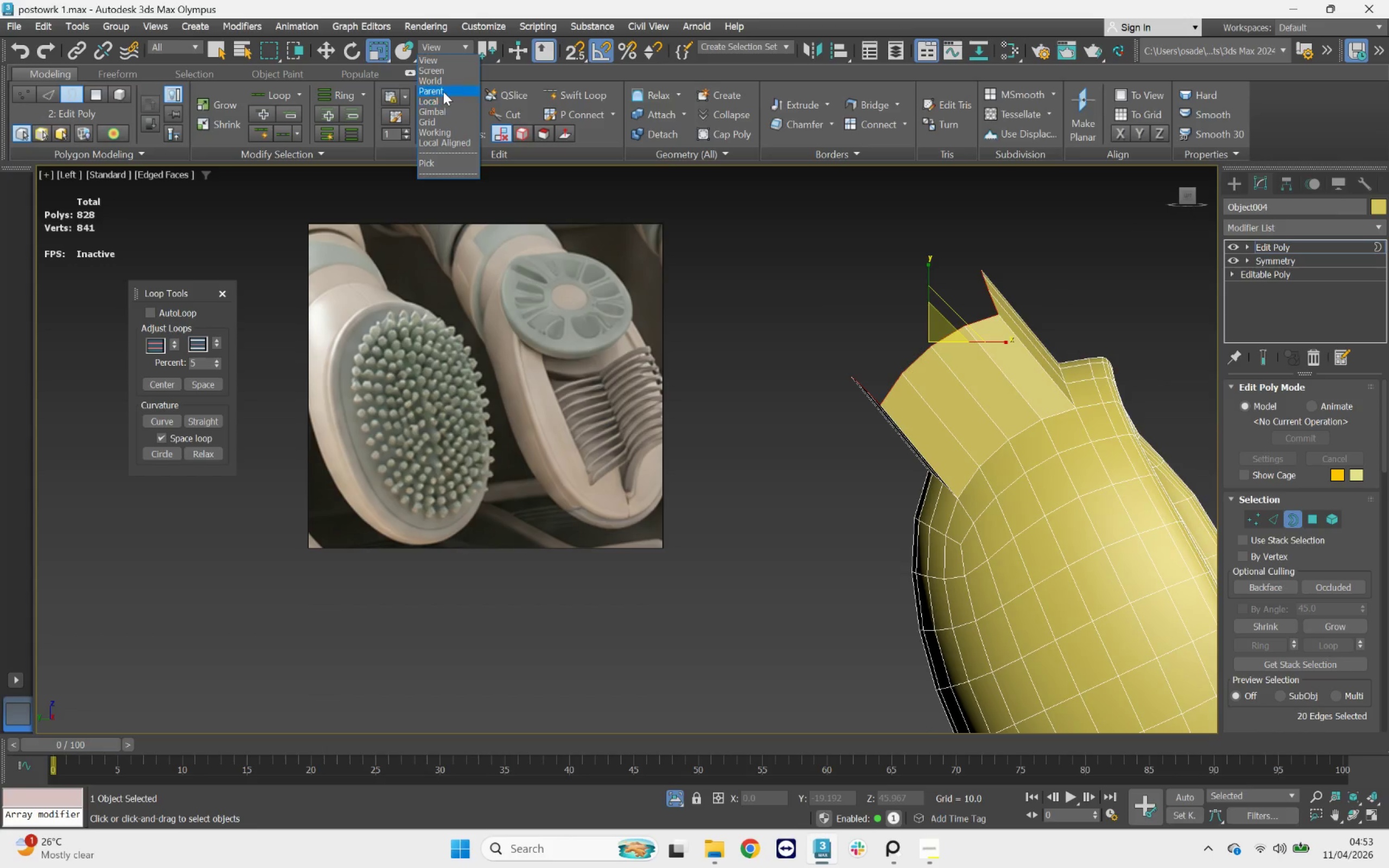 
left_click([443, 92])
 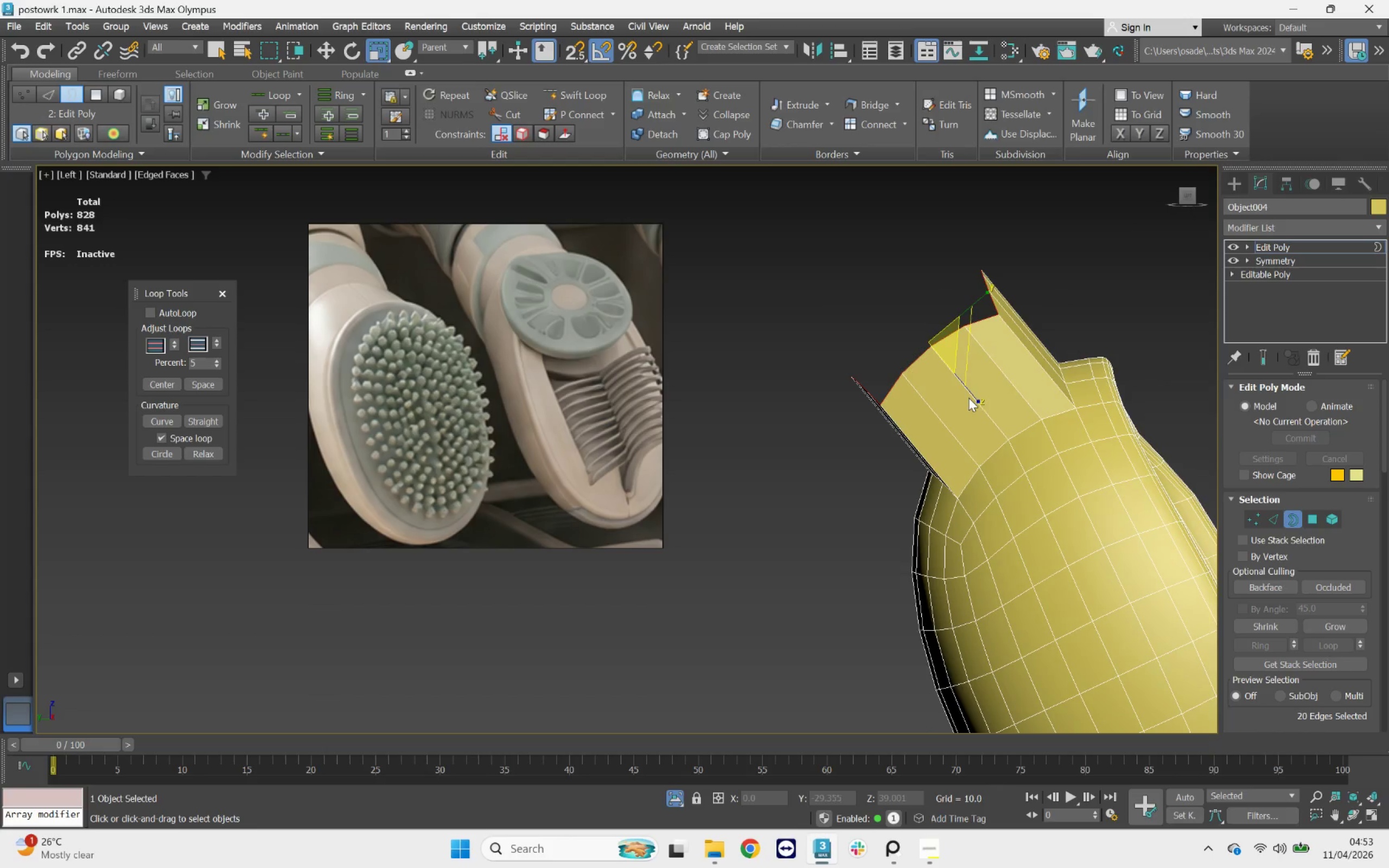 
left_click_drag(start_coordinate=[970, 394], to_coordinate=[700, 198])
 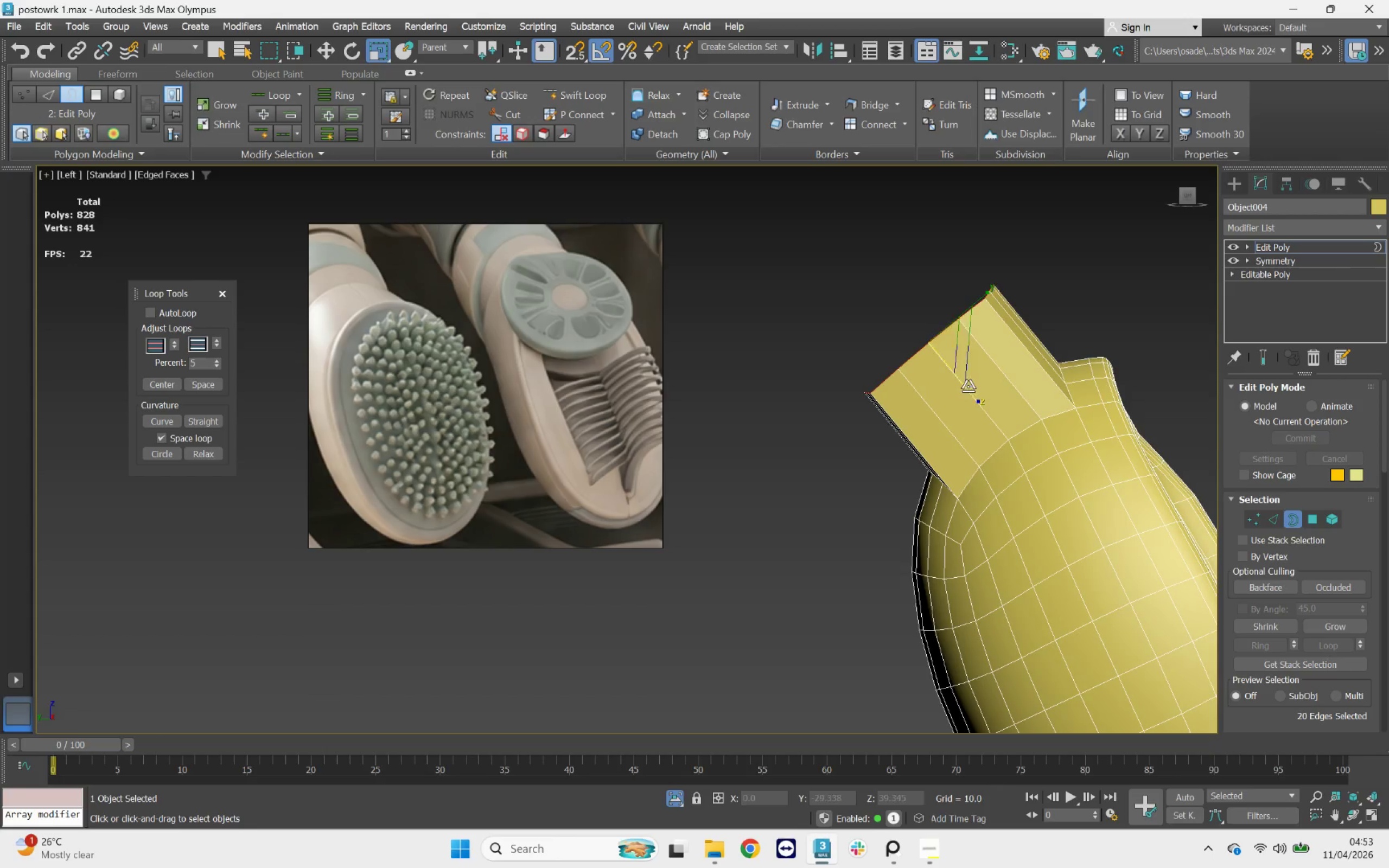 
left_click_drag(start_coordinate=[974, 390], to_coordinate=[969, 385])
 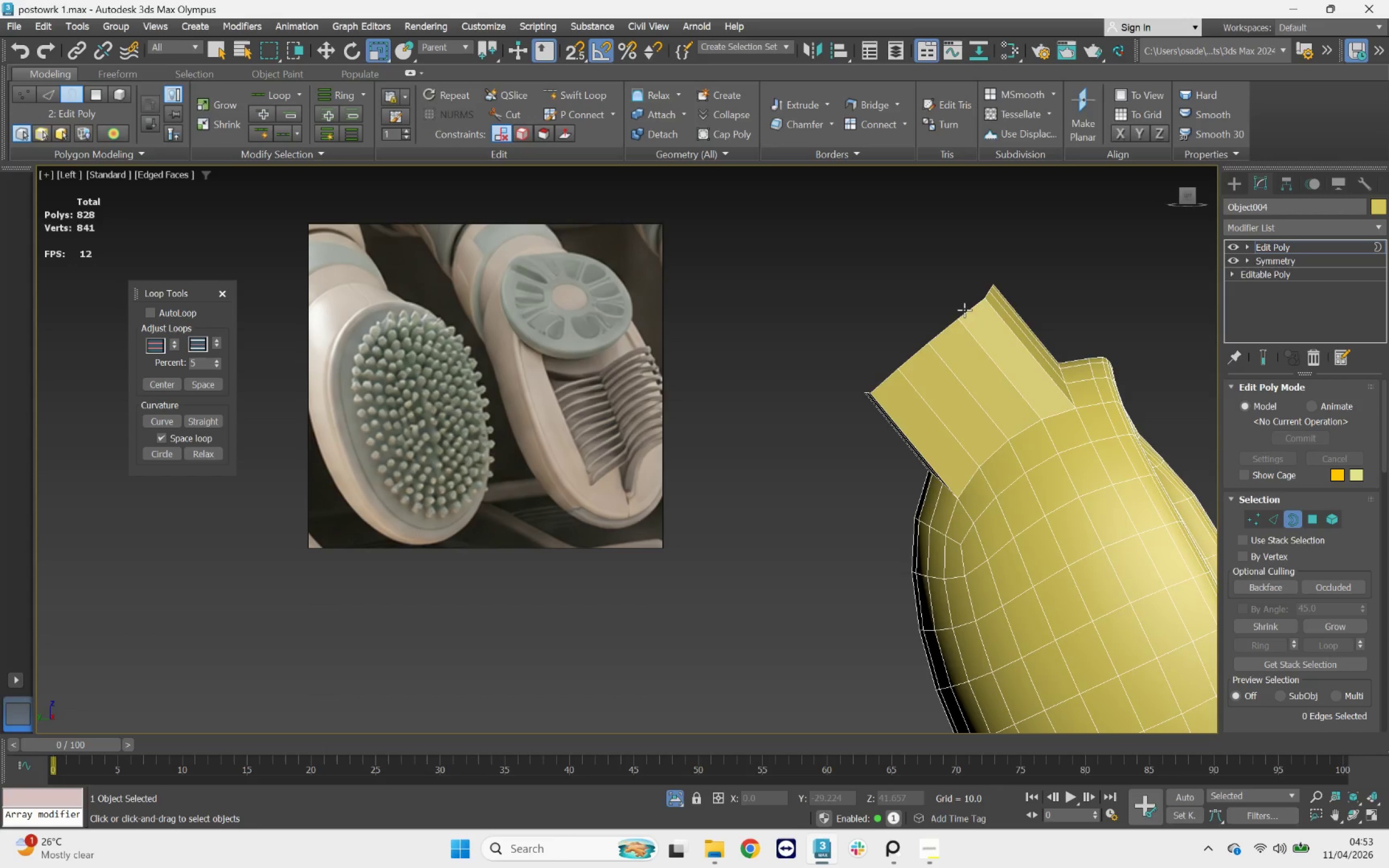 
left_click([965, 311])
 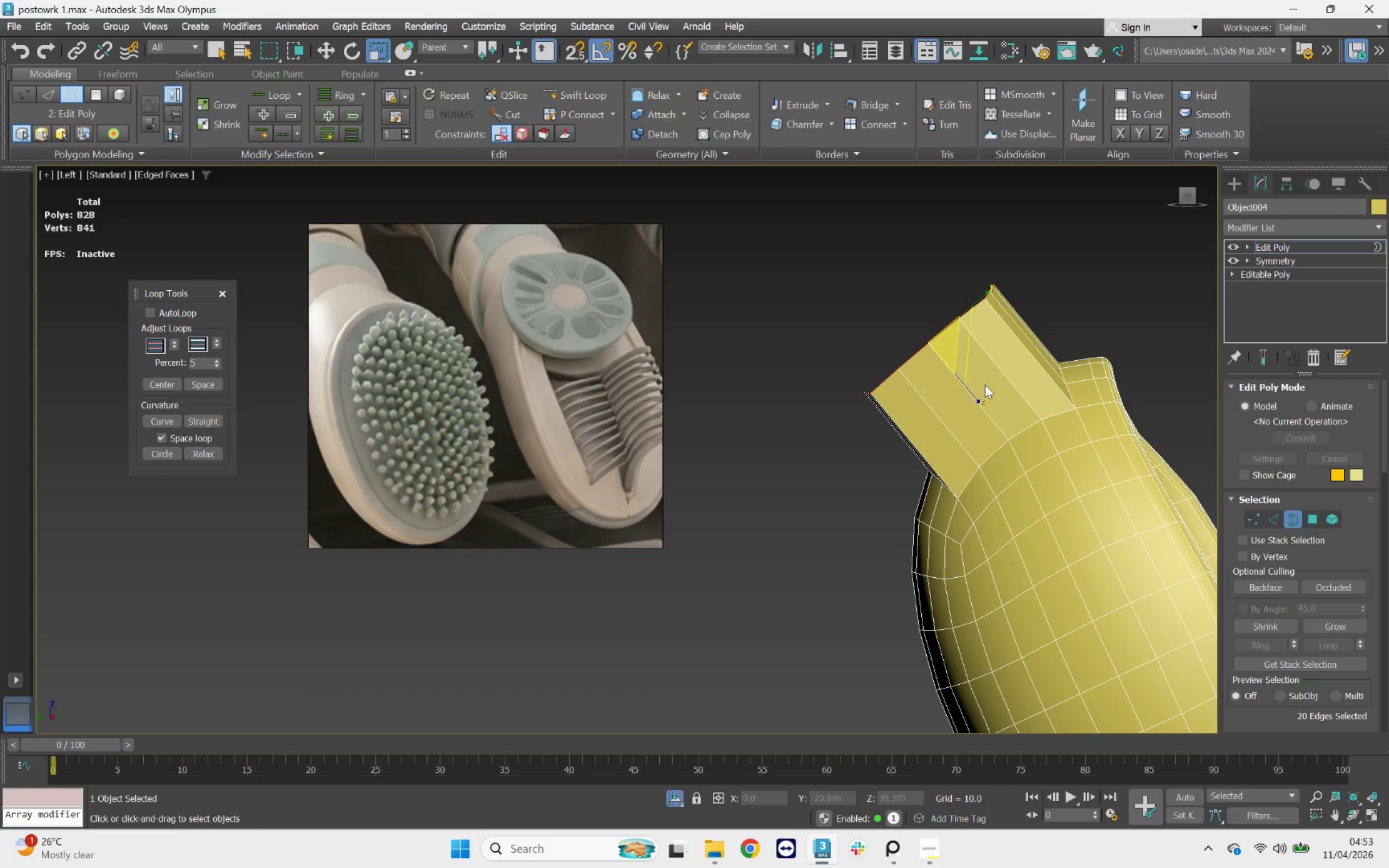 
left_click_drag(start_coordinate=[970, 390], to_coordinate=[386, 757])
 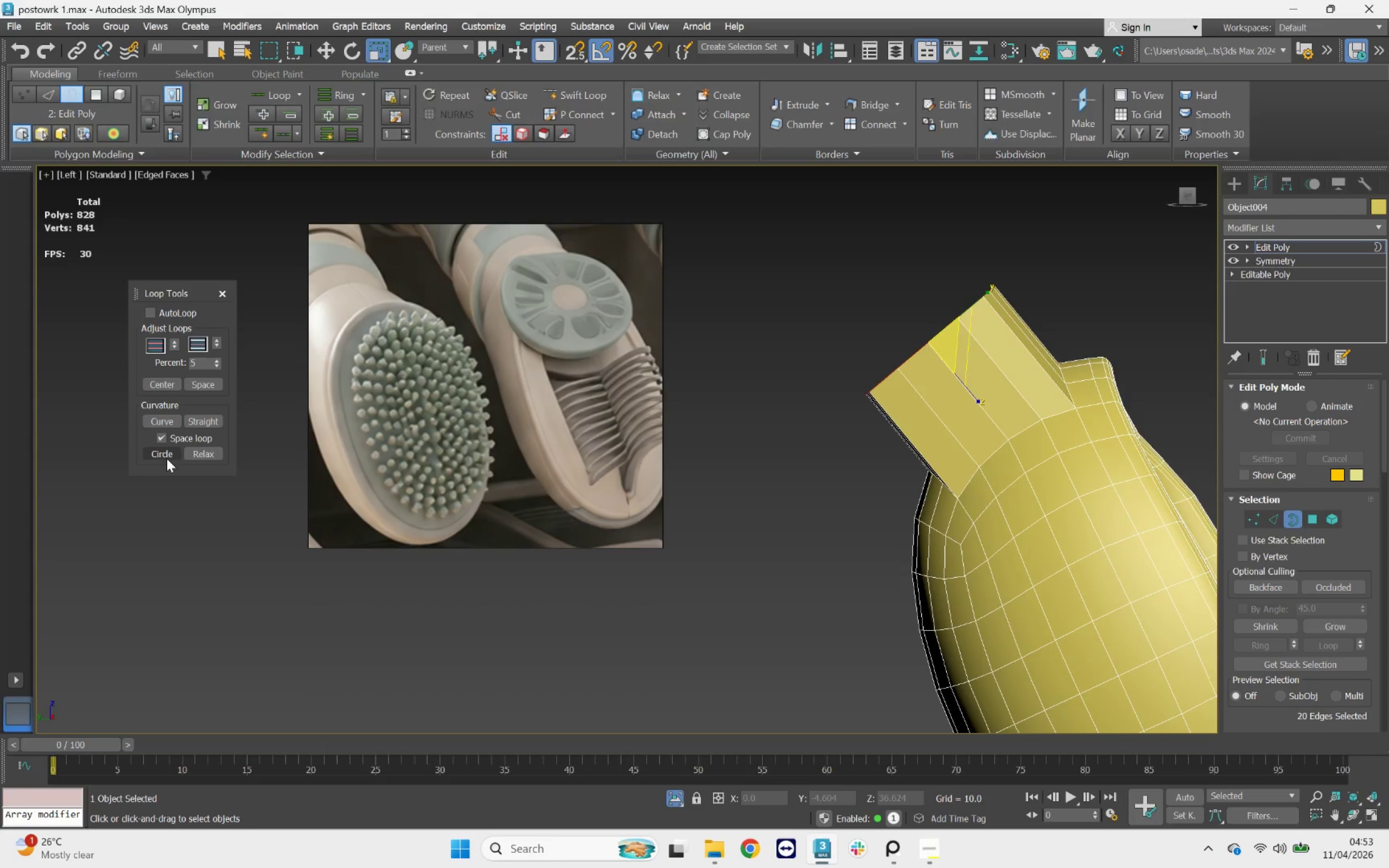 
left_click([167, 455])
 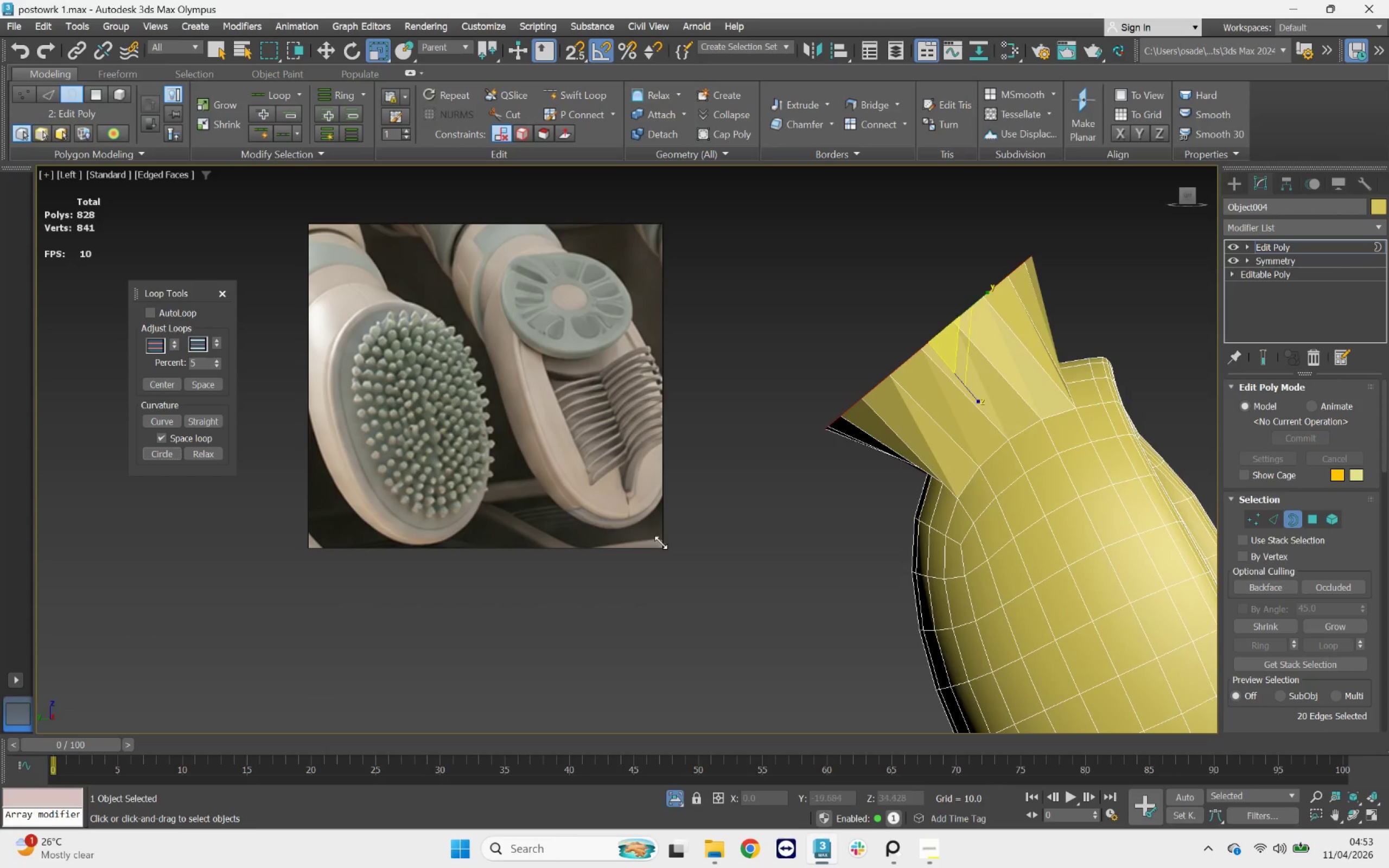 
scroll: coordinate [878, 450], scroll_direction: down, amount: 3.0
 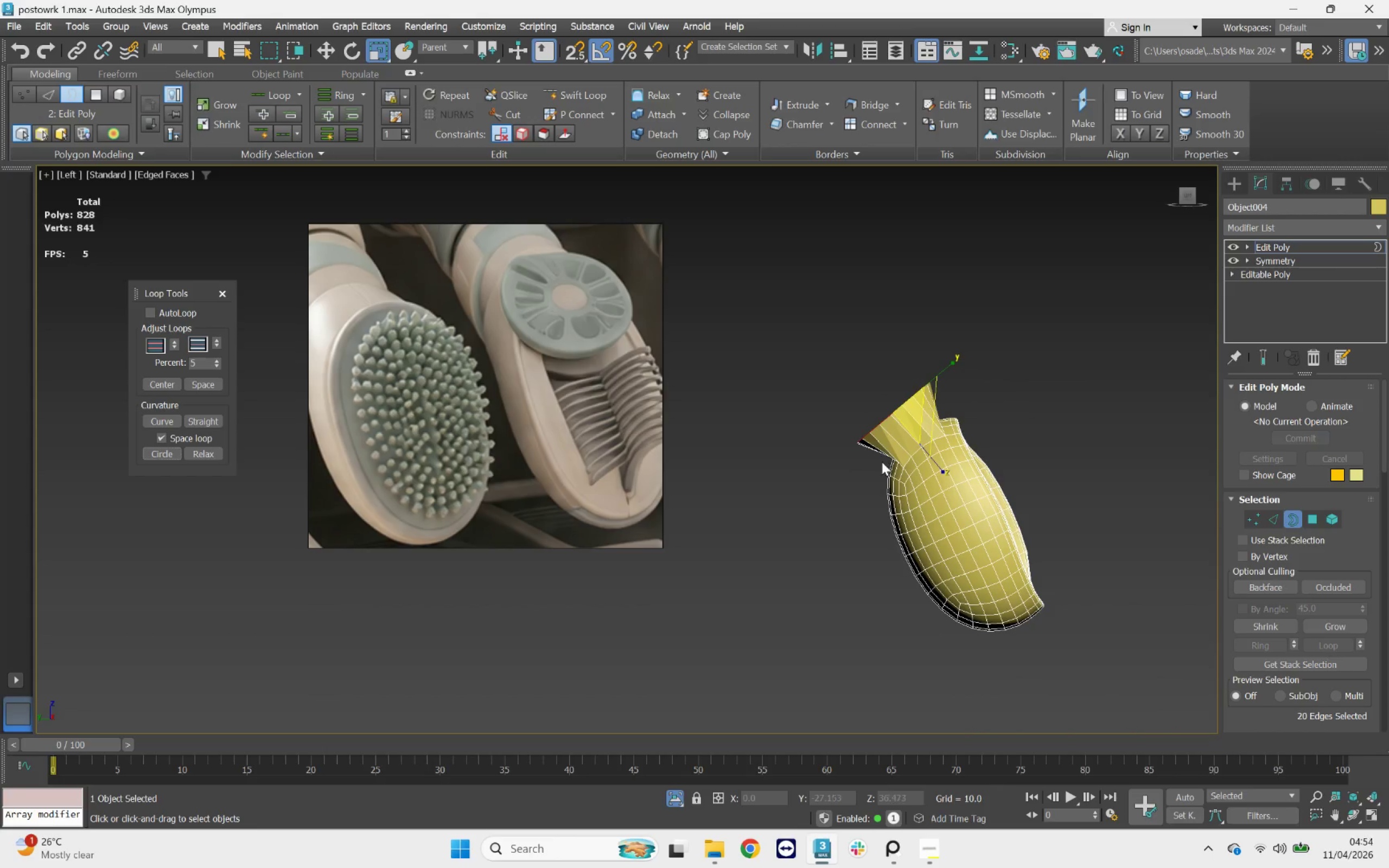 
hold_key(key=AltLeft, duration=4.88)
 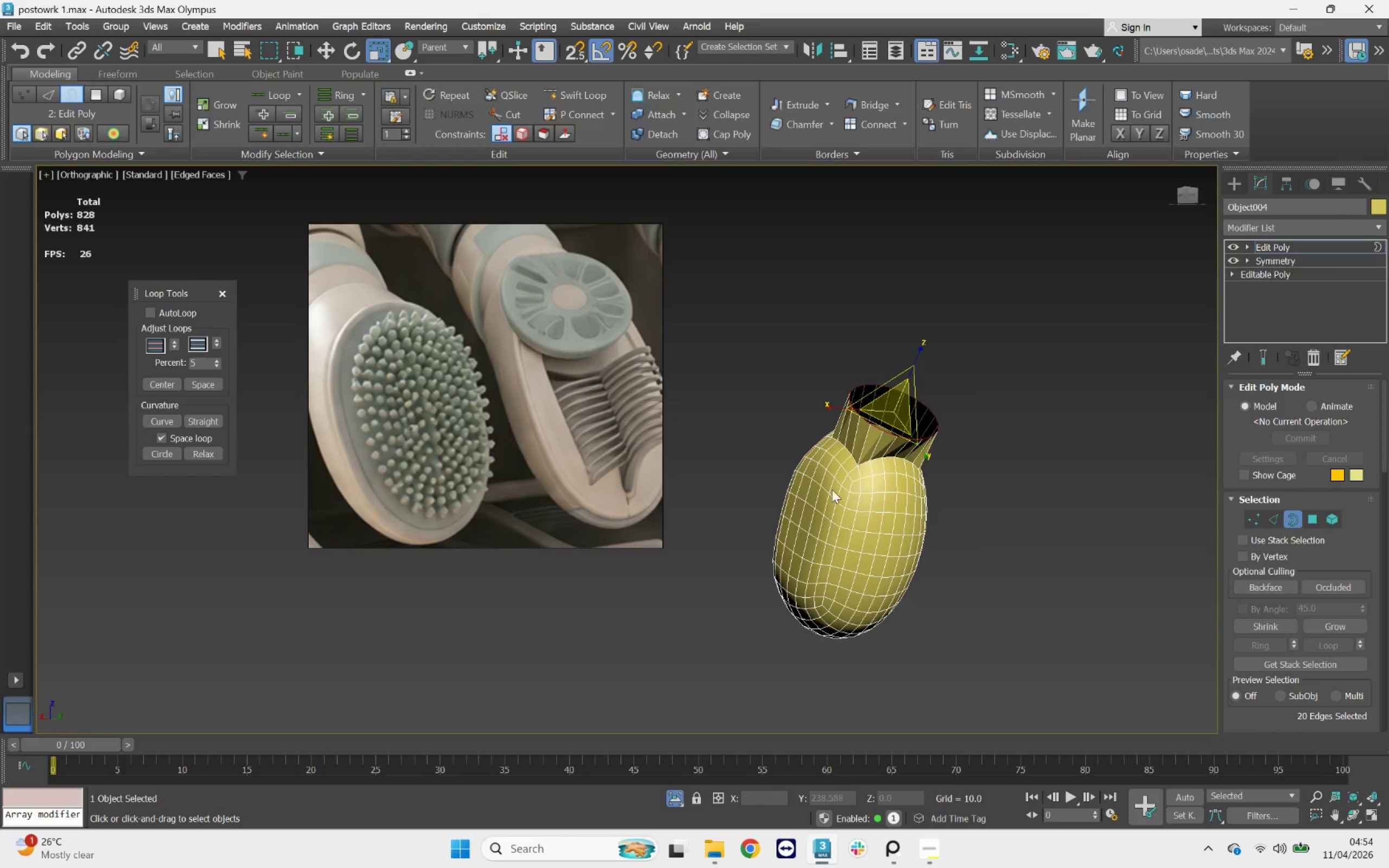 
scroll: coordinate [852, 471], scroll_direction: up, amount: 2.0
 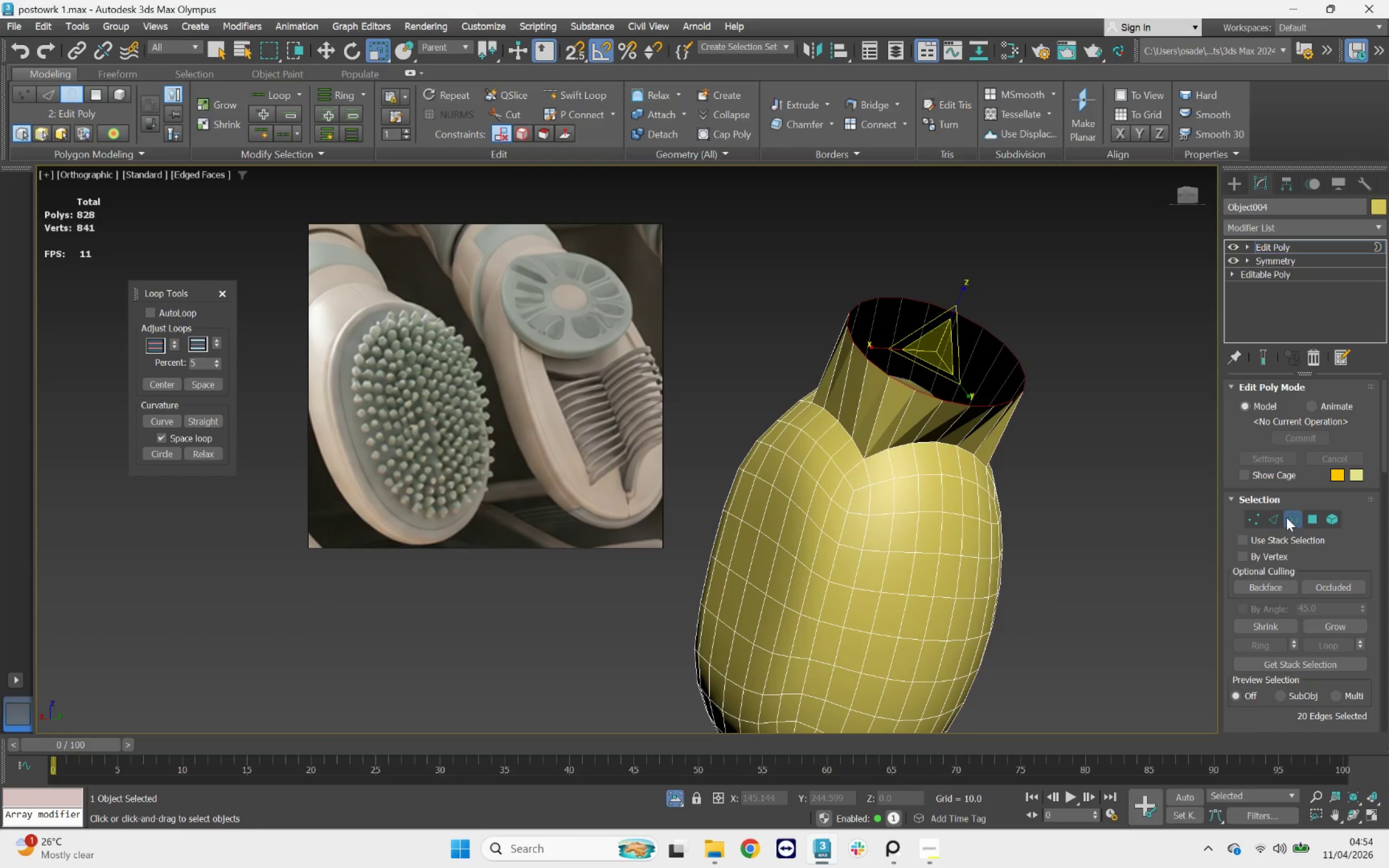 
left_click([1275, 516])
 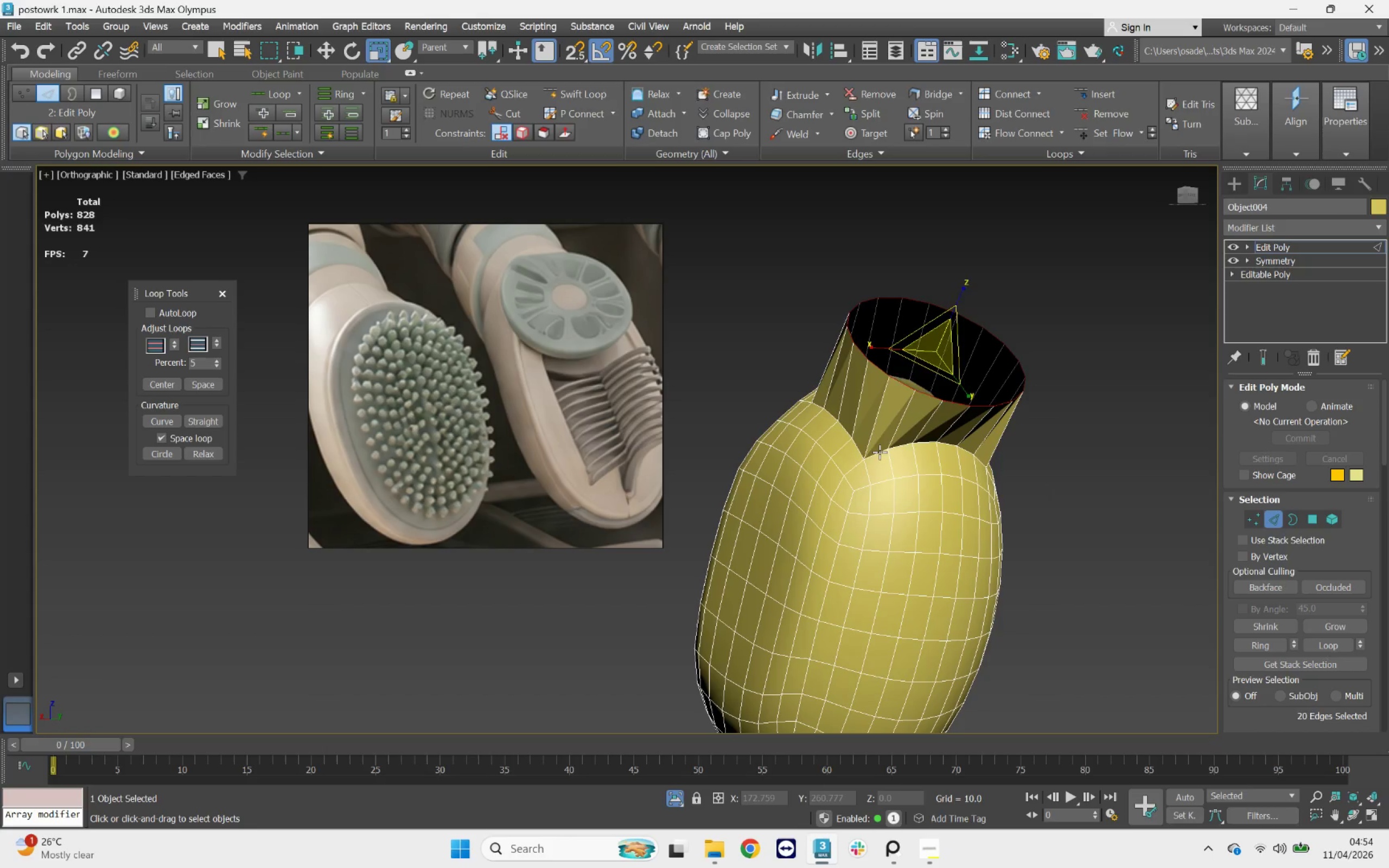 
double_click([880, 452])
 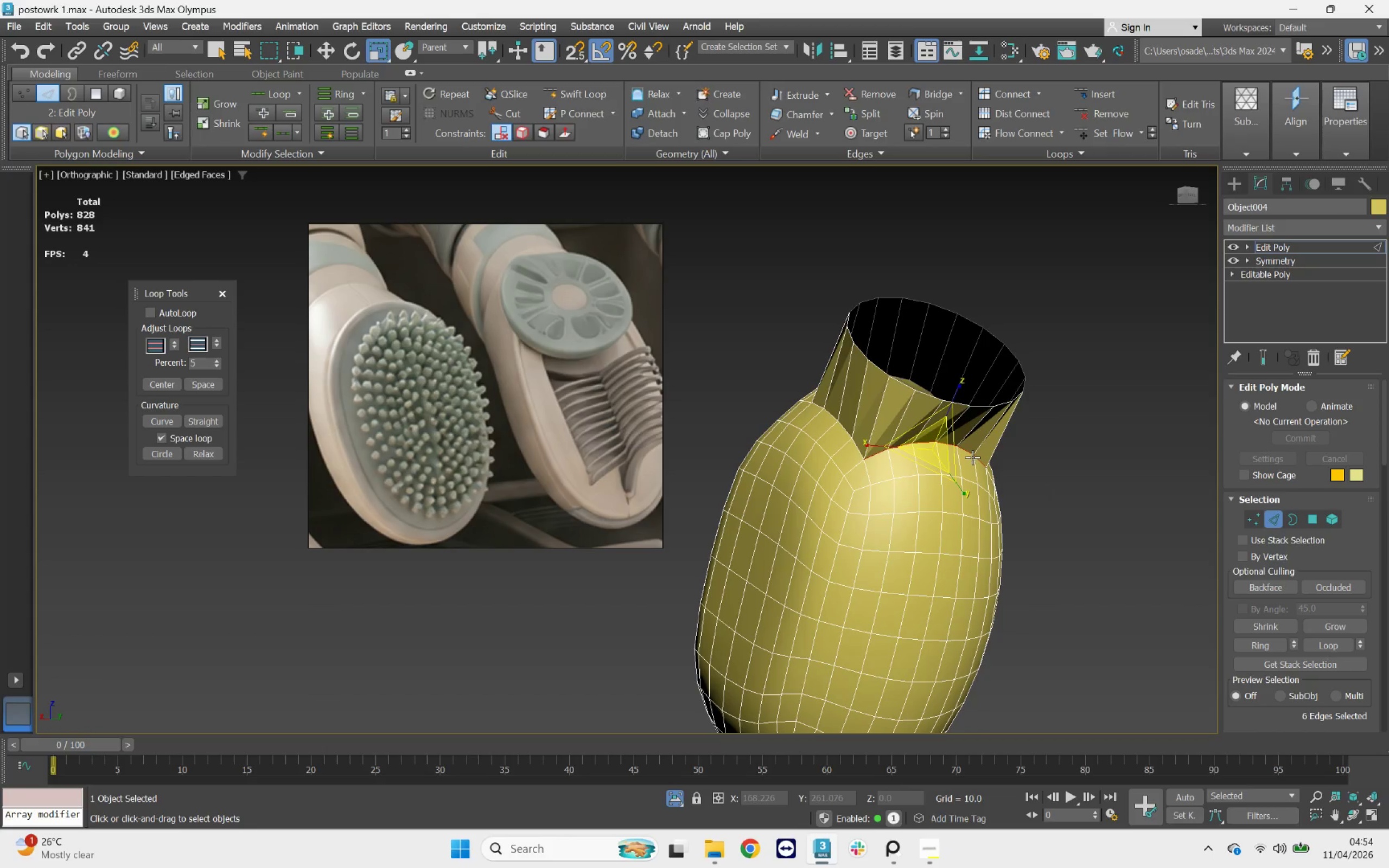 
key(Q)
 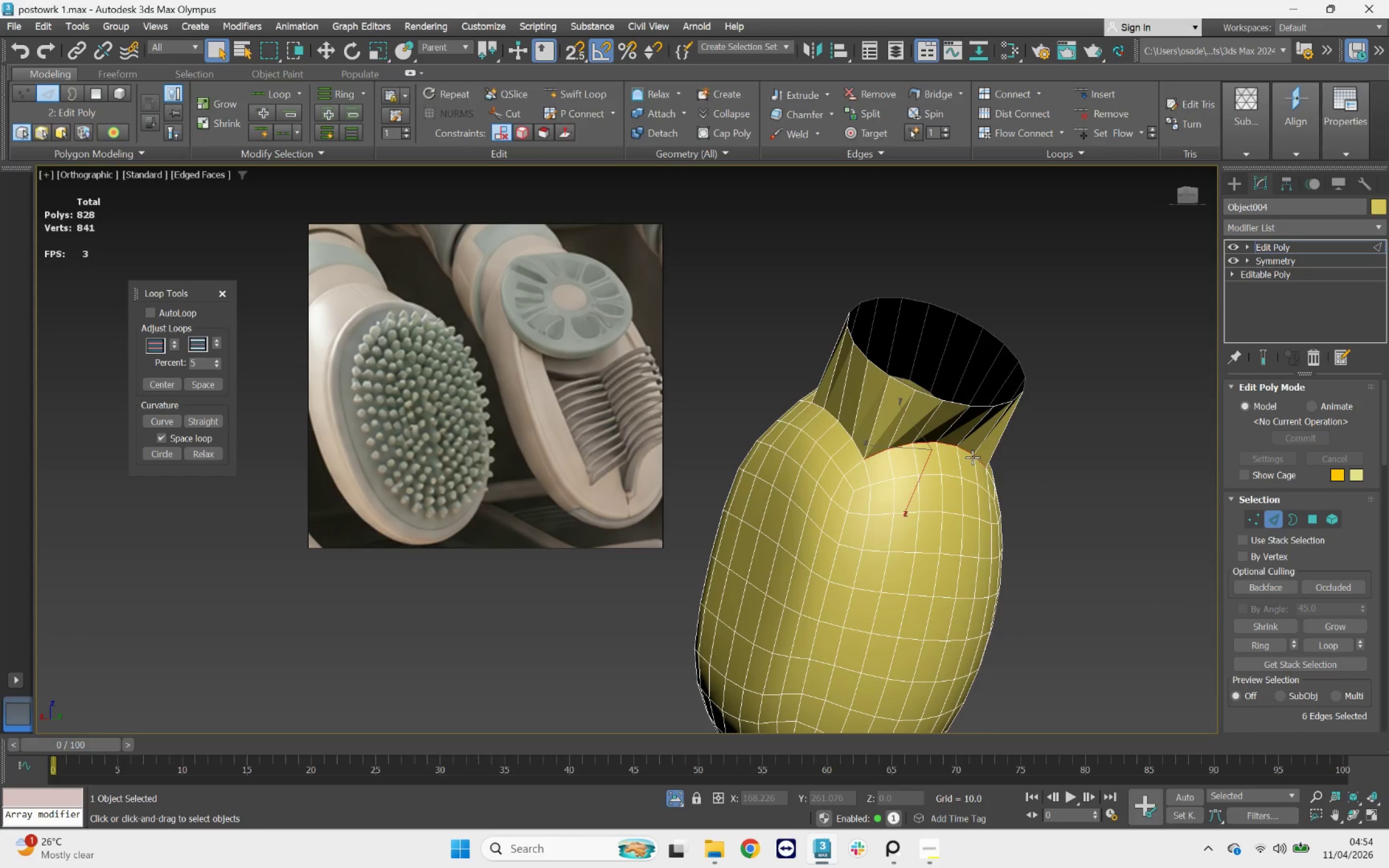 
key(Control+Backspace)
 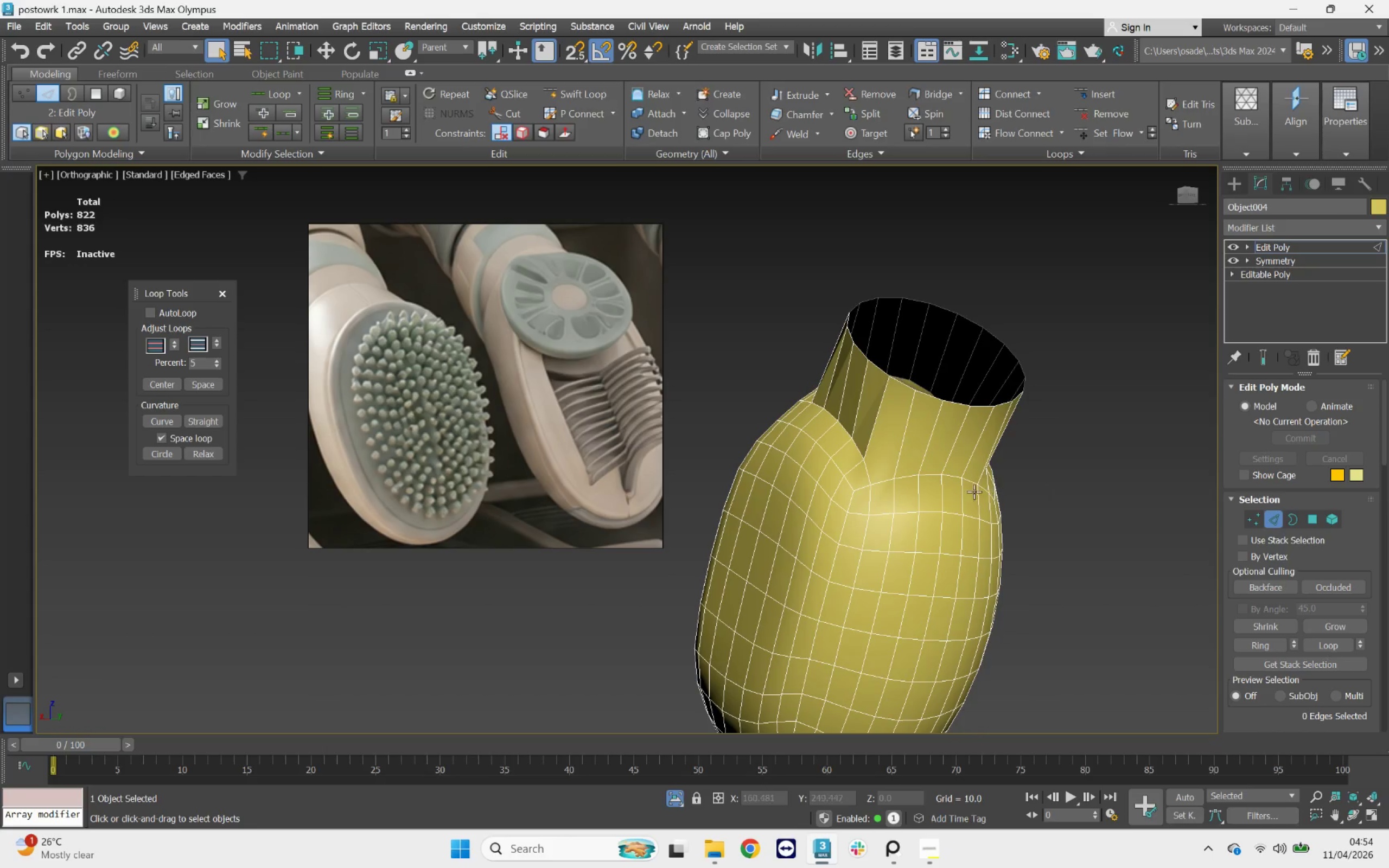 
hold_key(key=AltLeft, duration=0.92)
scroll: coordinate [1009, 506], scroll_direction: up, amount: 1.0
 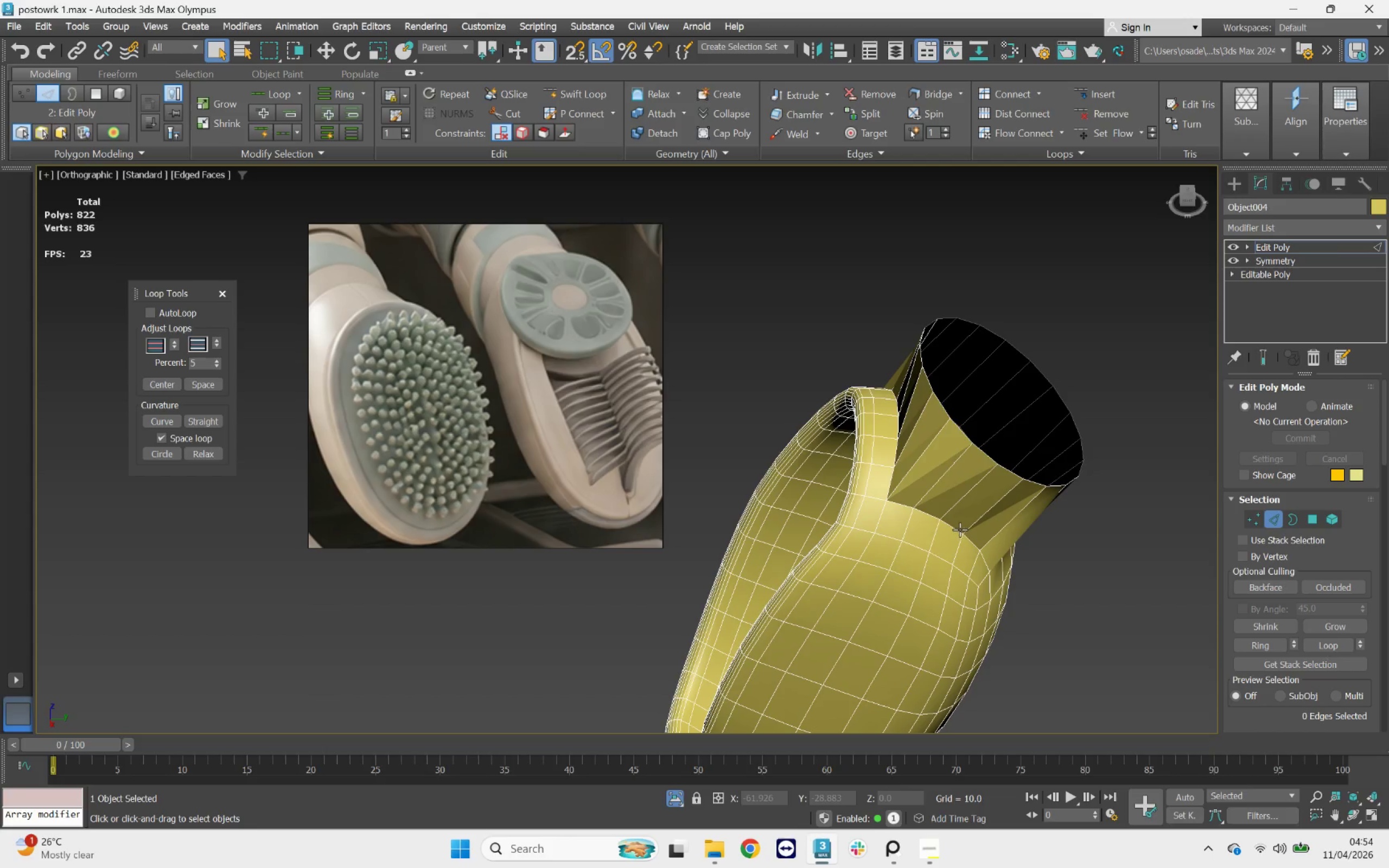 
double_click([954, 524])
 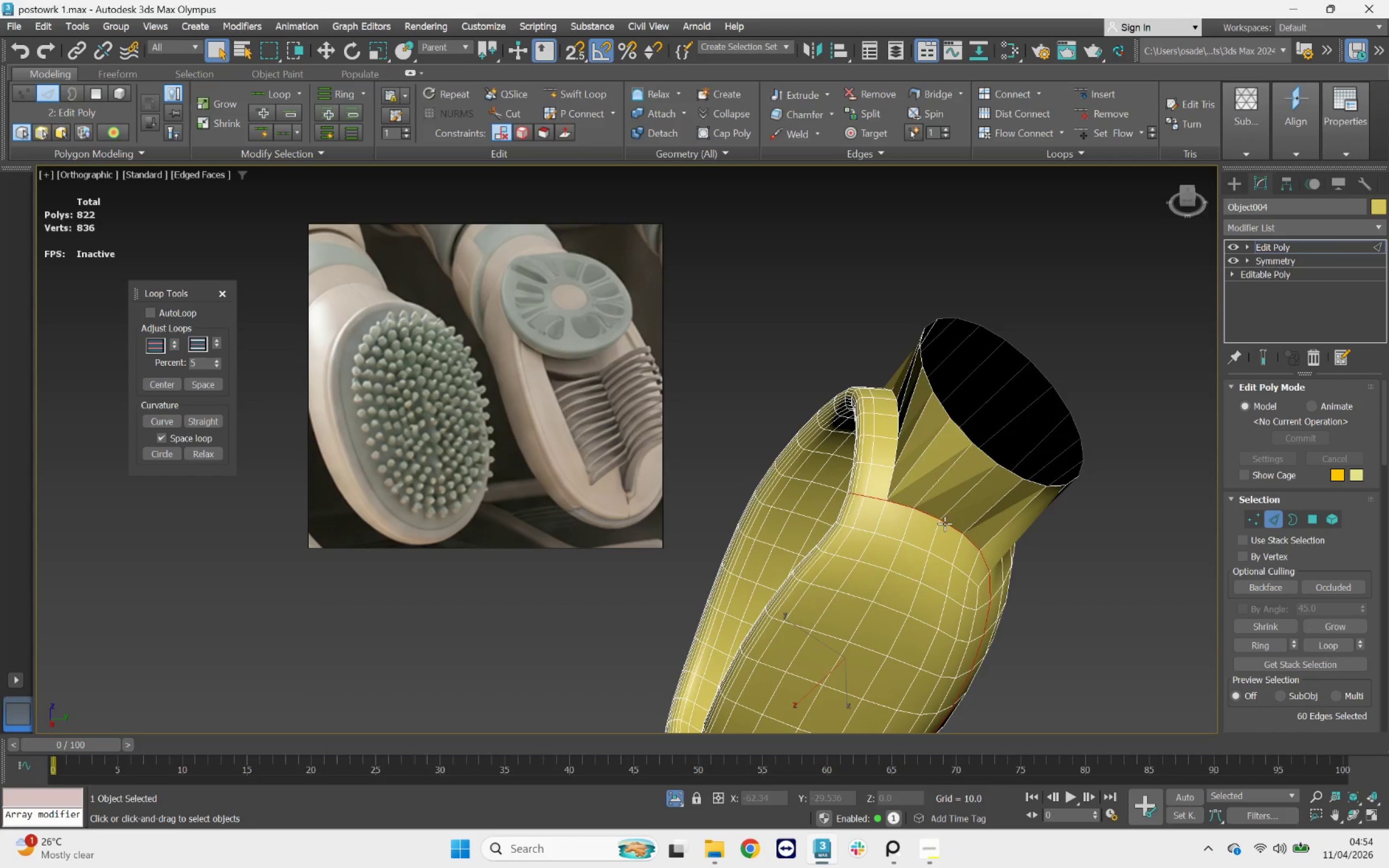 
scroll: coordinate [892, 503], scroll_direction: down, amount: 2.0
 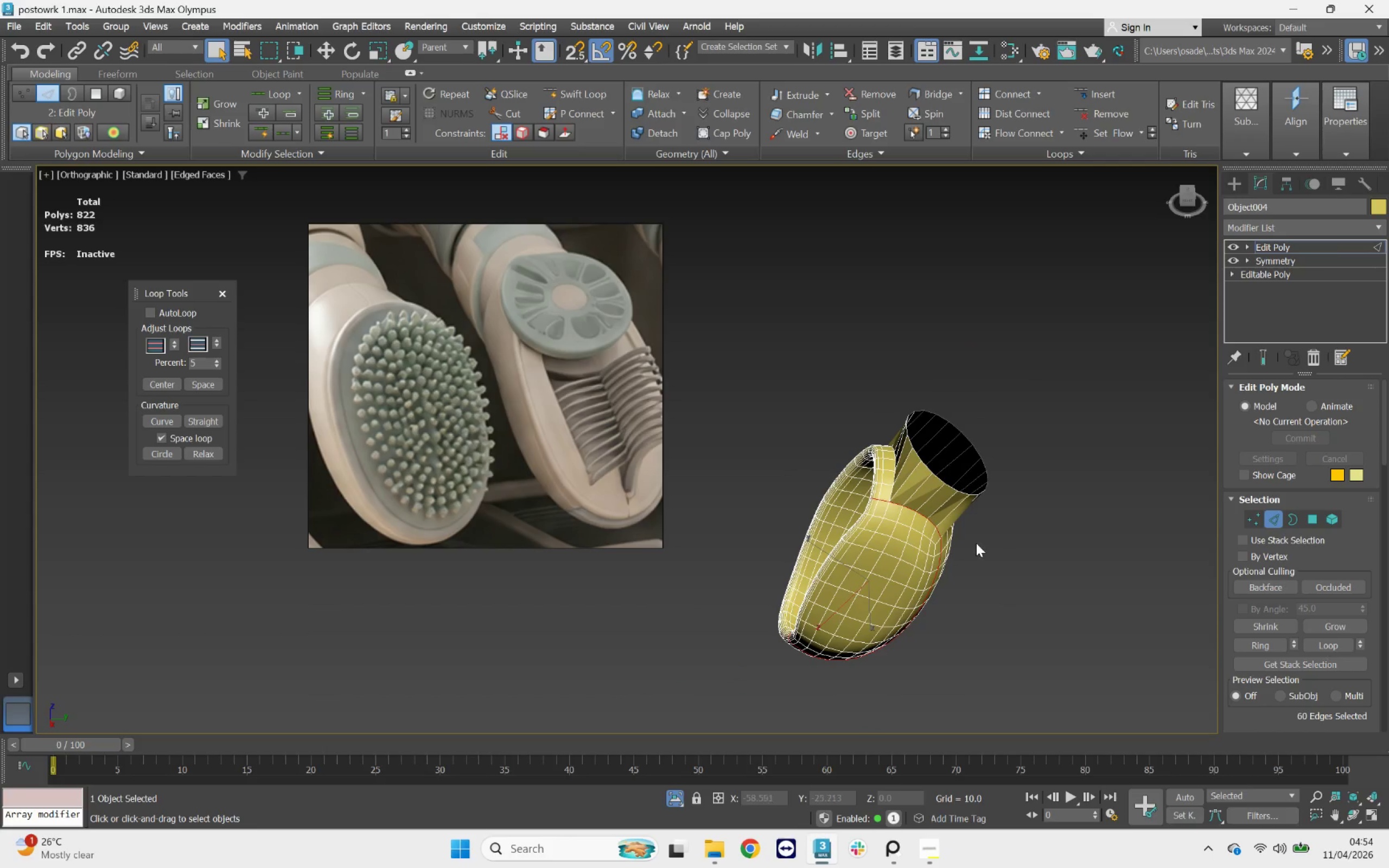 
hold_key(key=AltLeft, duration=4.25)
 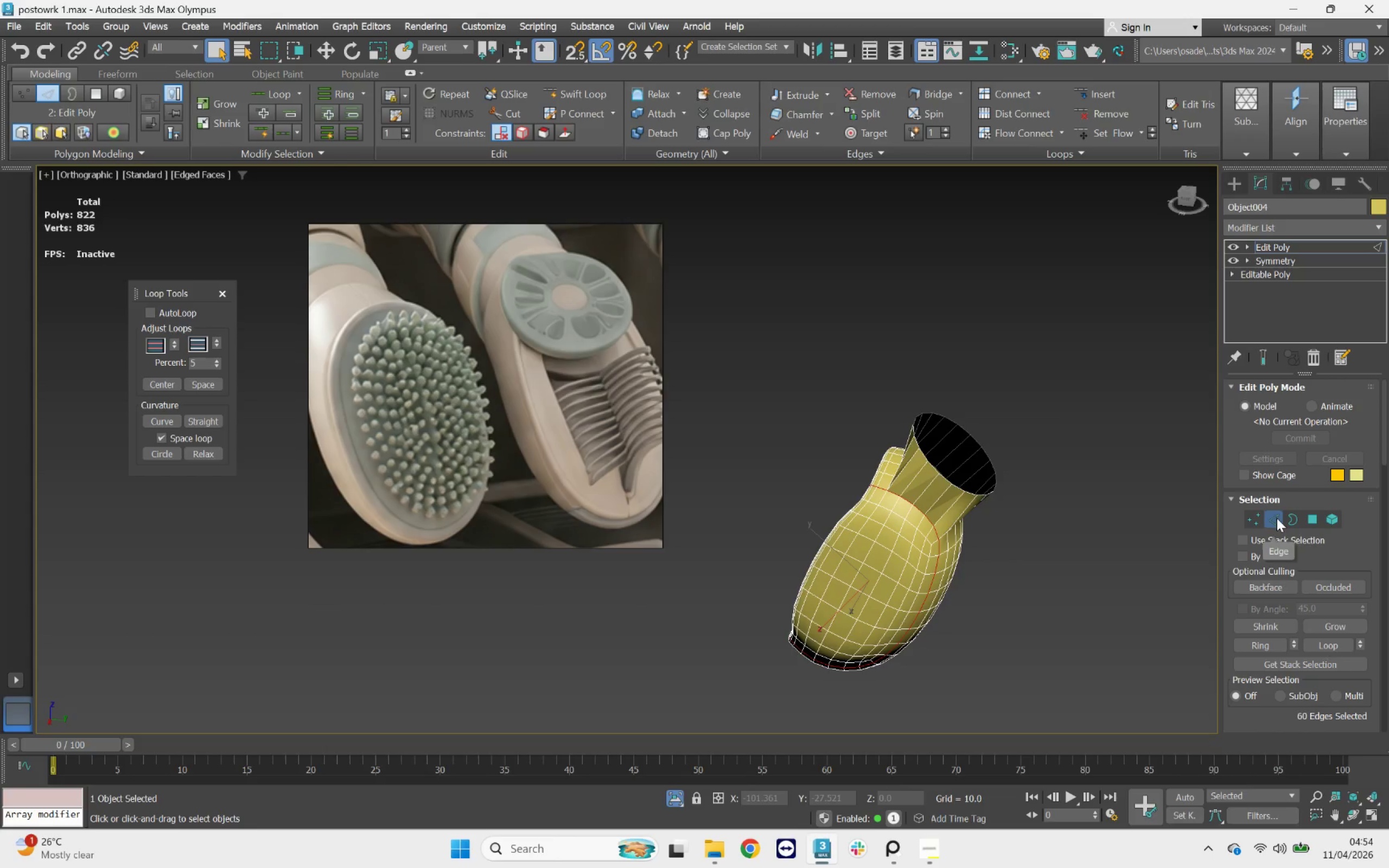 
hold_key(key=AltLeft, duration=4.41)
 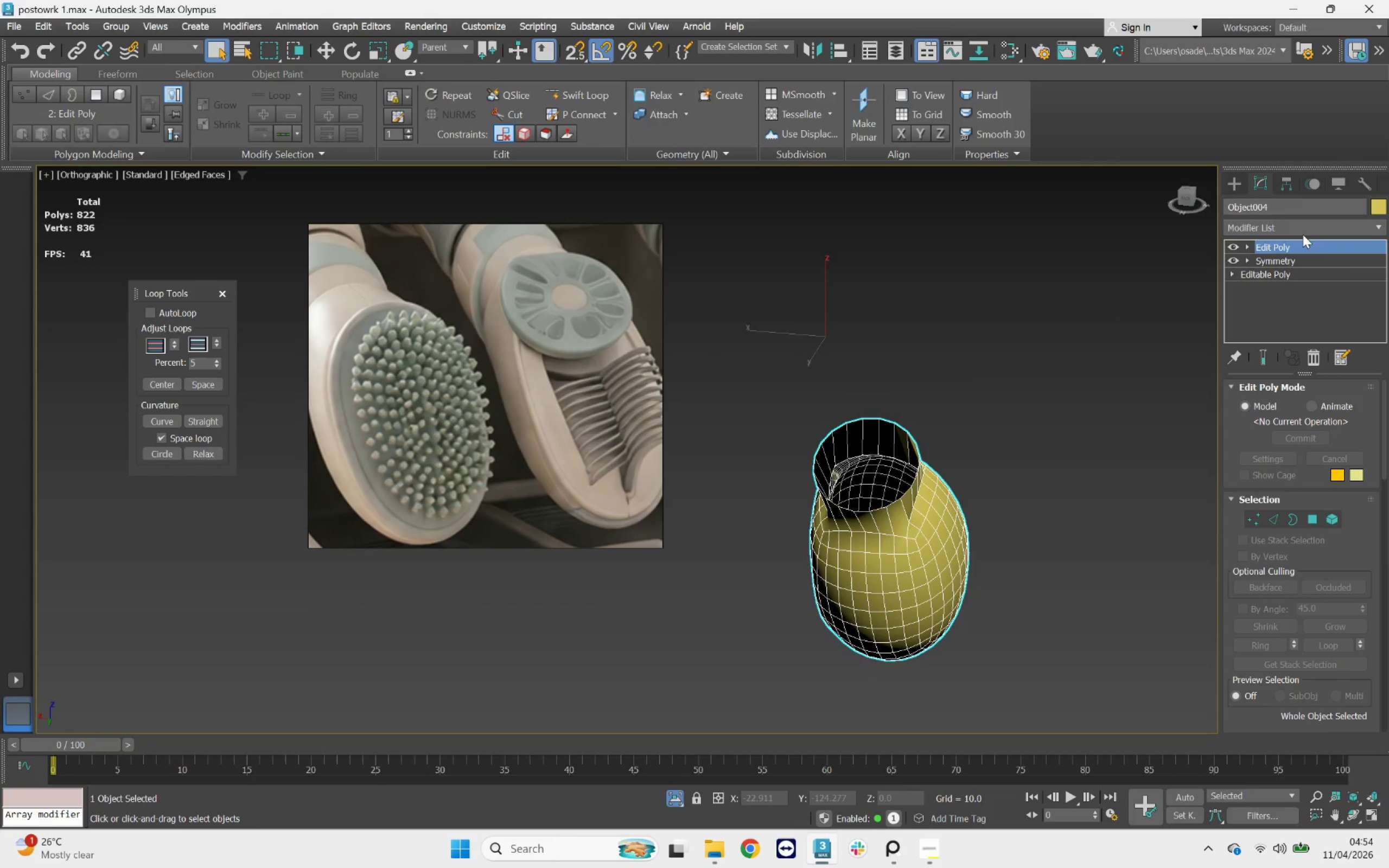 
left_click([1303, 231])
 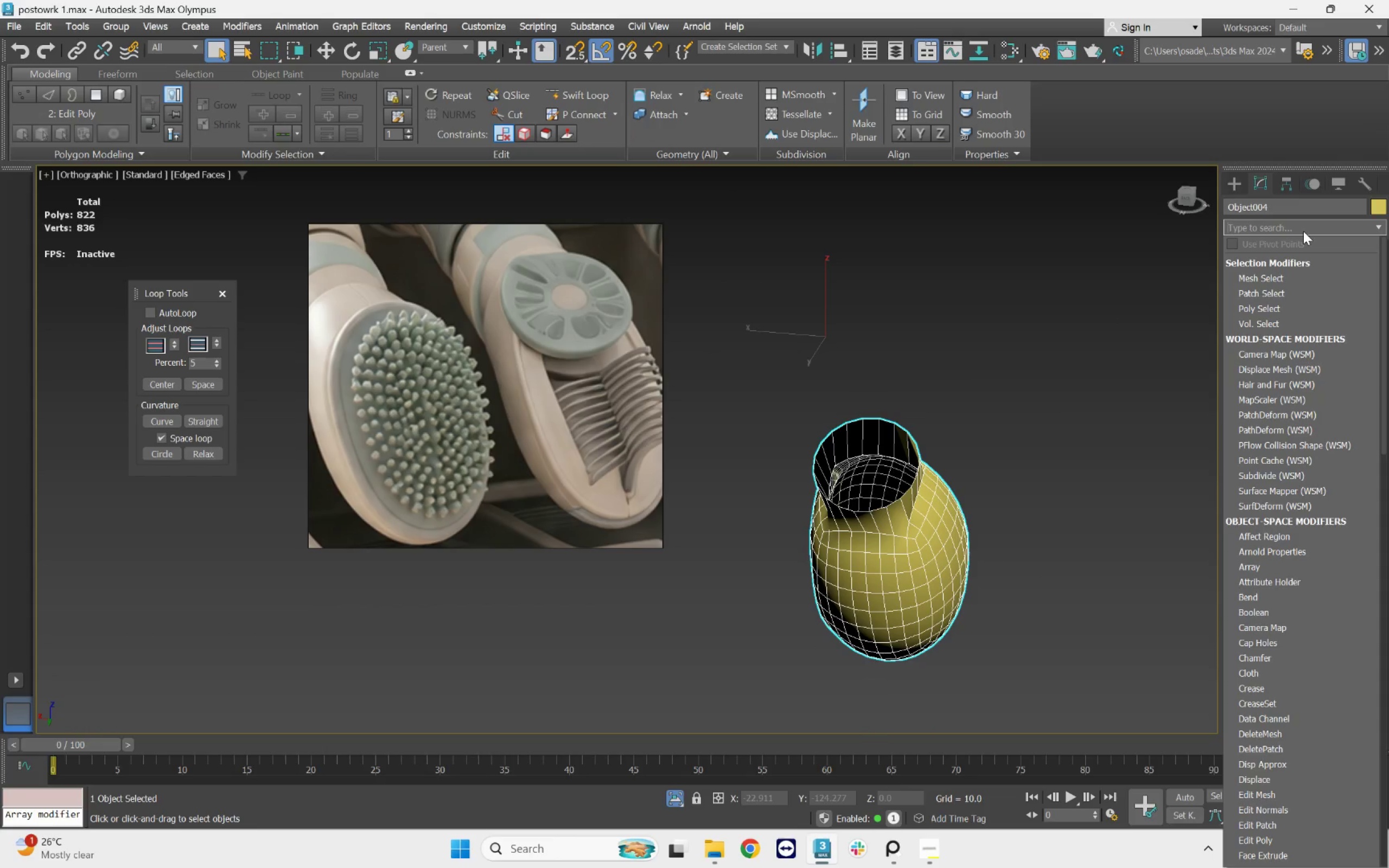 
type(tu)
 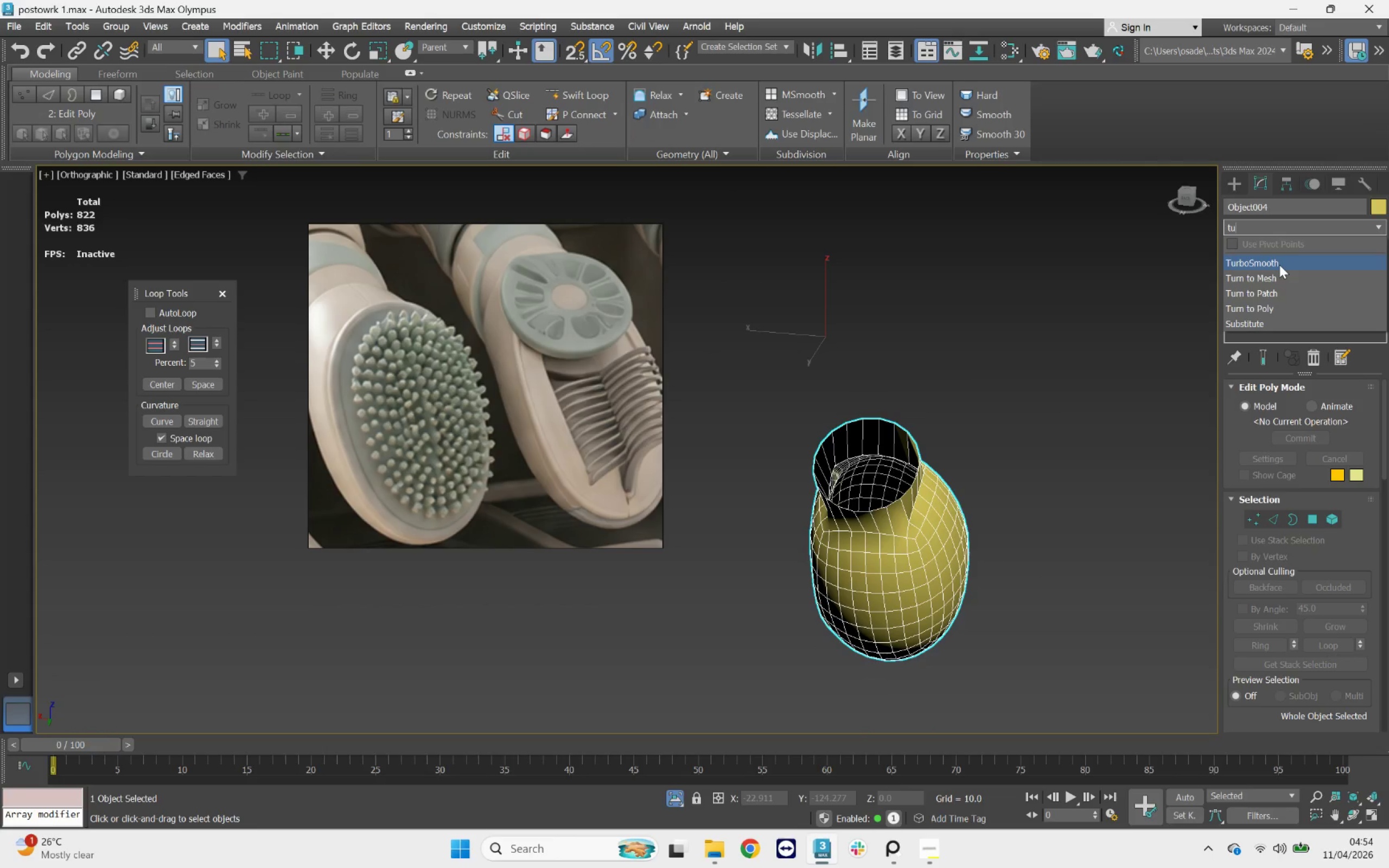 
left_click([1277, 265])
 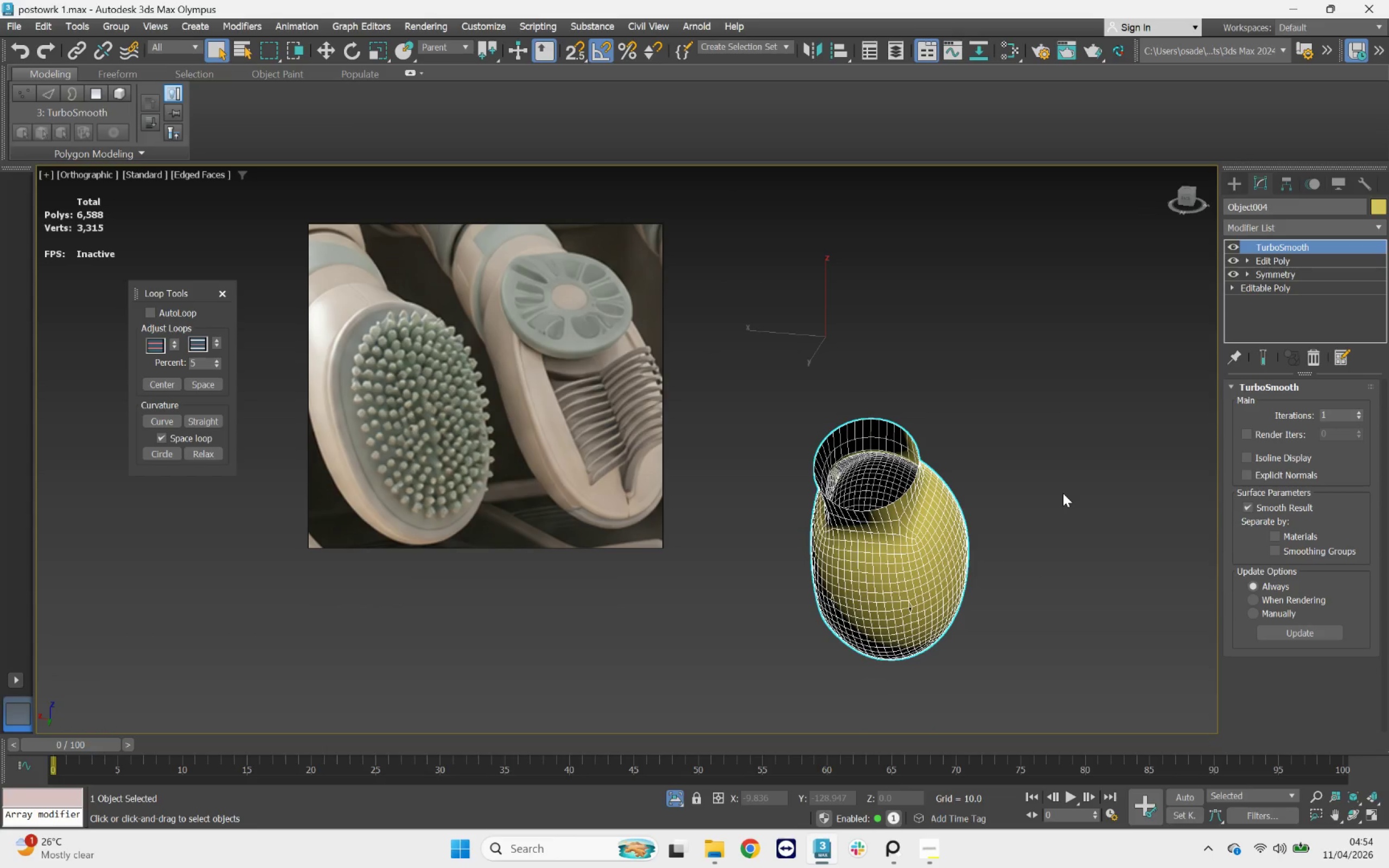 
key(F4)
 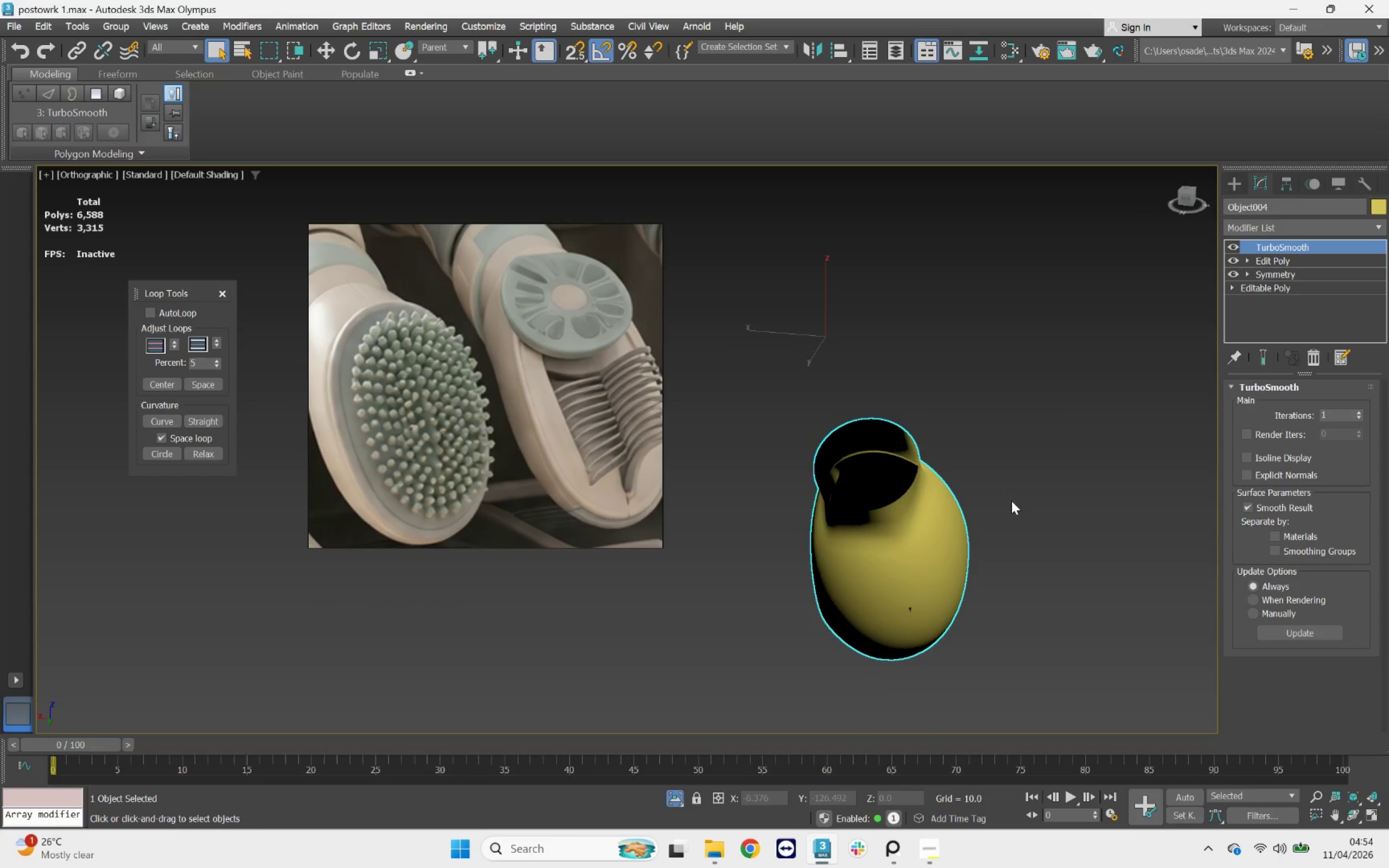 
hold_key(key=AltLeft, duration=4.38)
 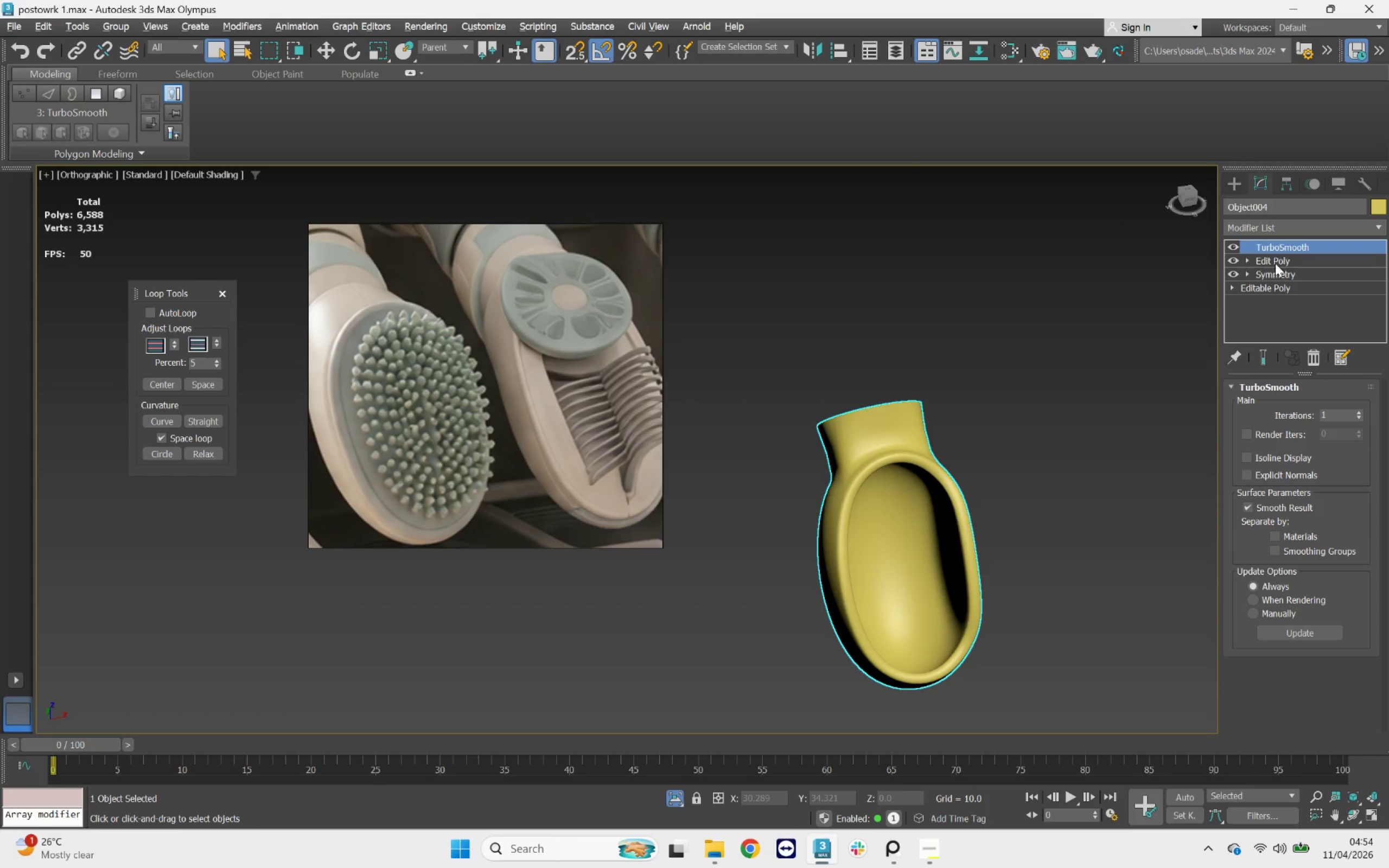 
key(F4)
 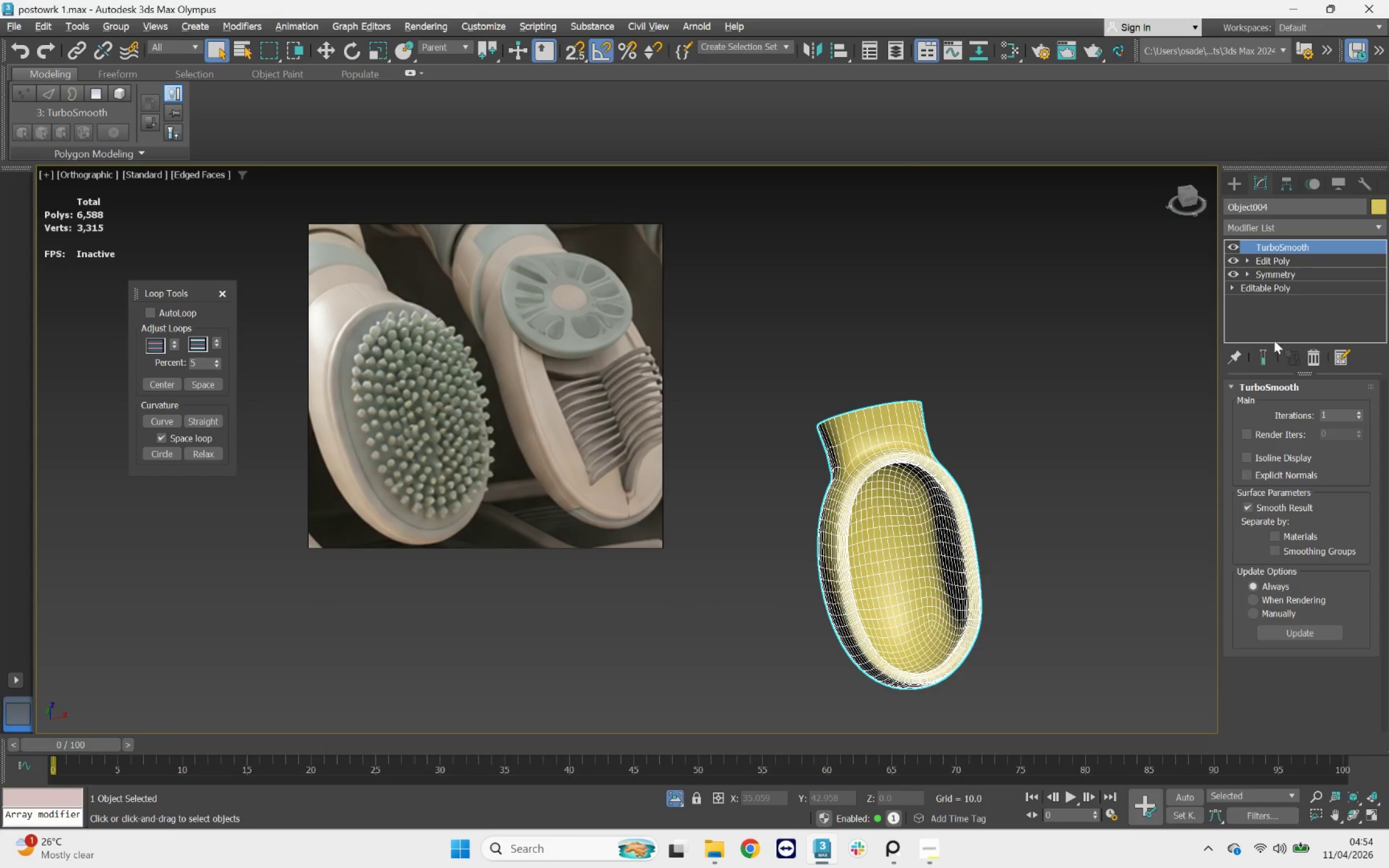 
left_click([1309, 361])
 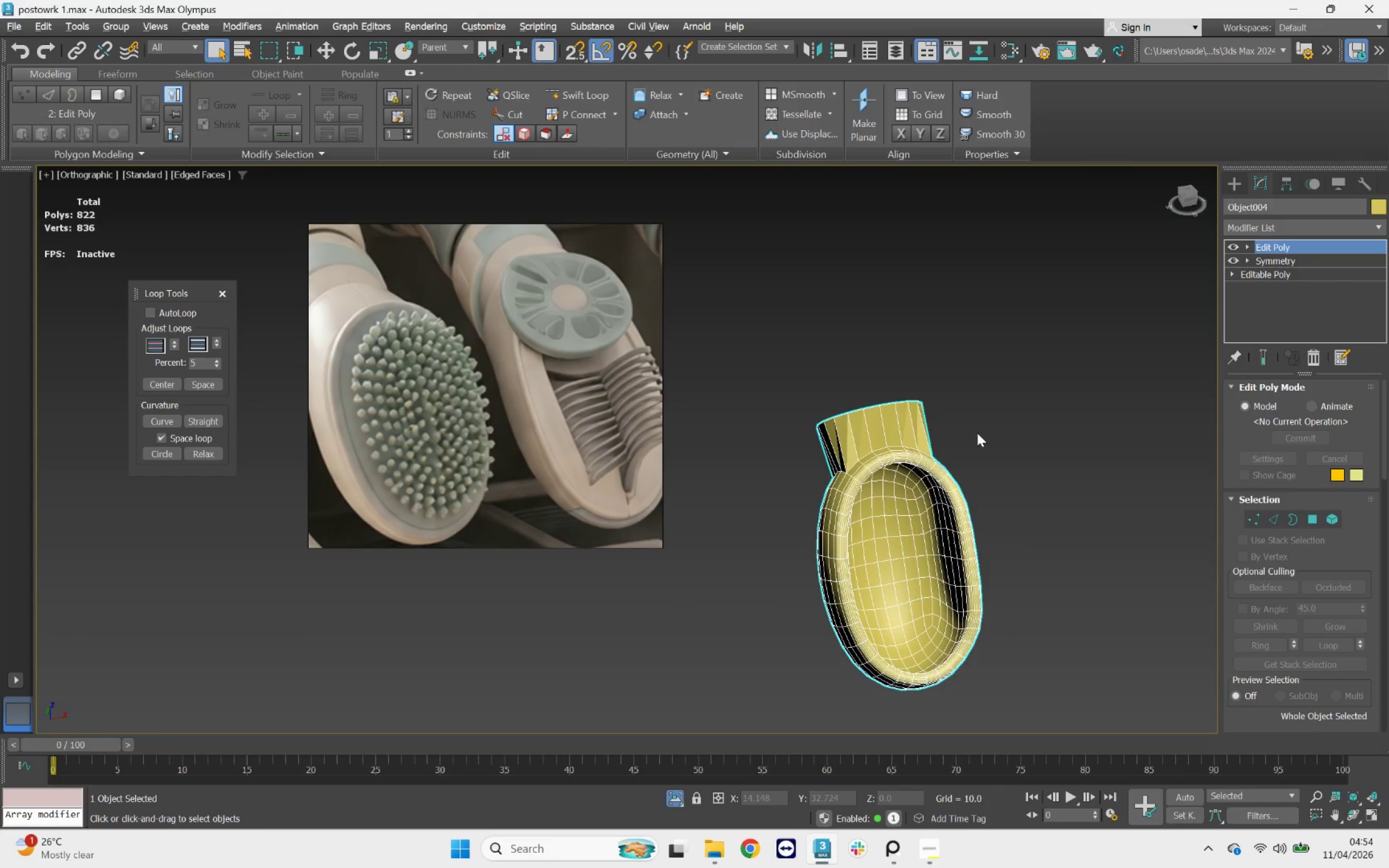 
scroll: coordinate [954, 437], scroll_direction: down, amount: 2.0
 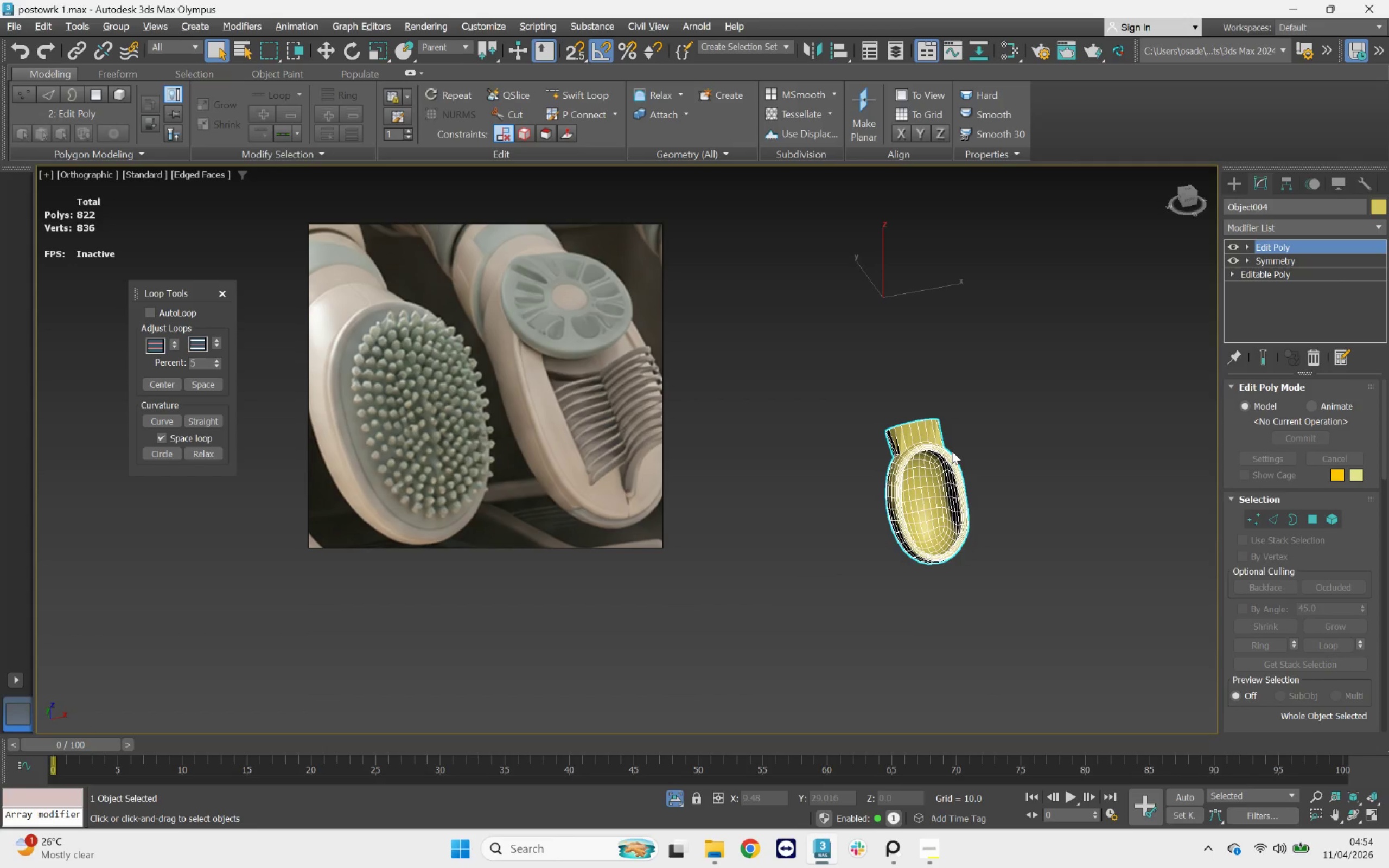 
hold_key(key=AltLeft, duration=0.97)
 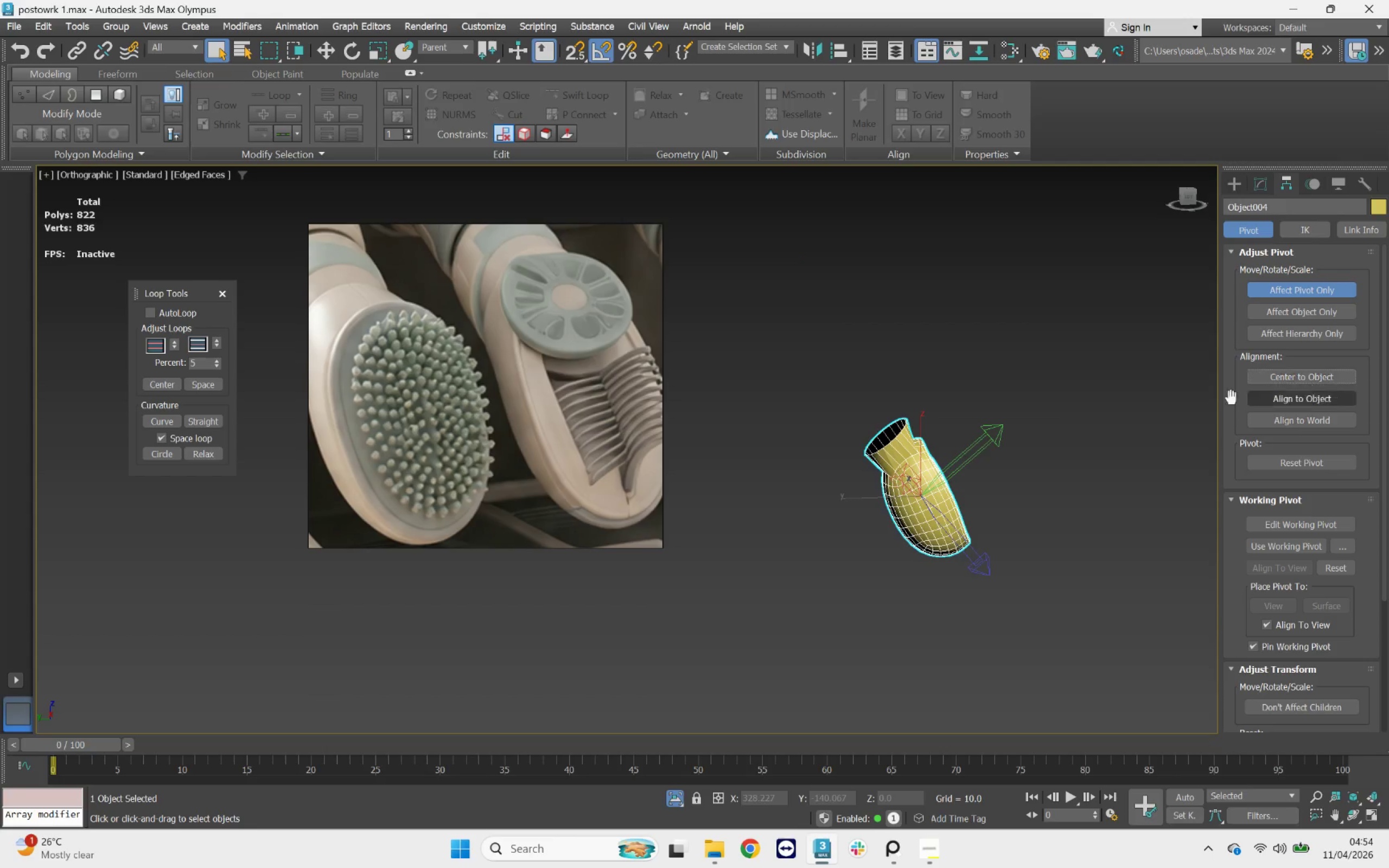 
left_click([1298, 296])
 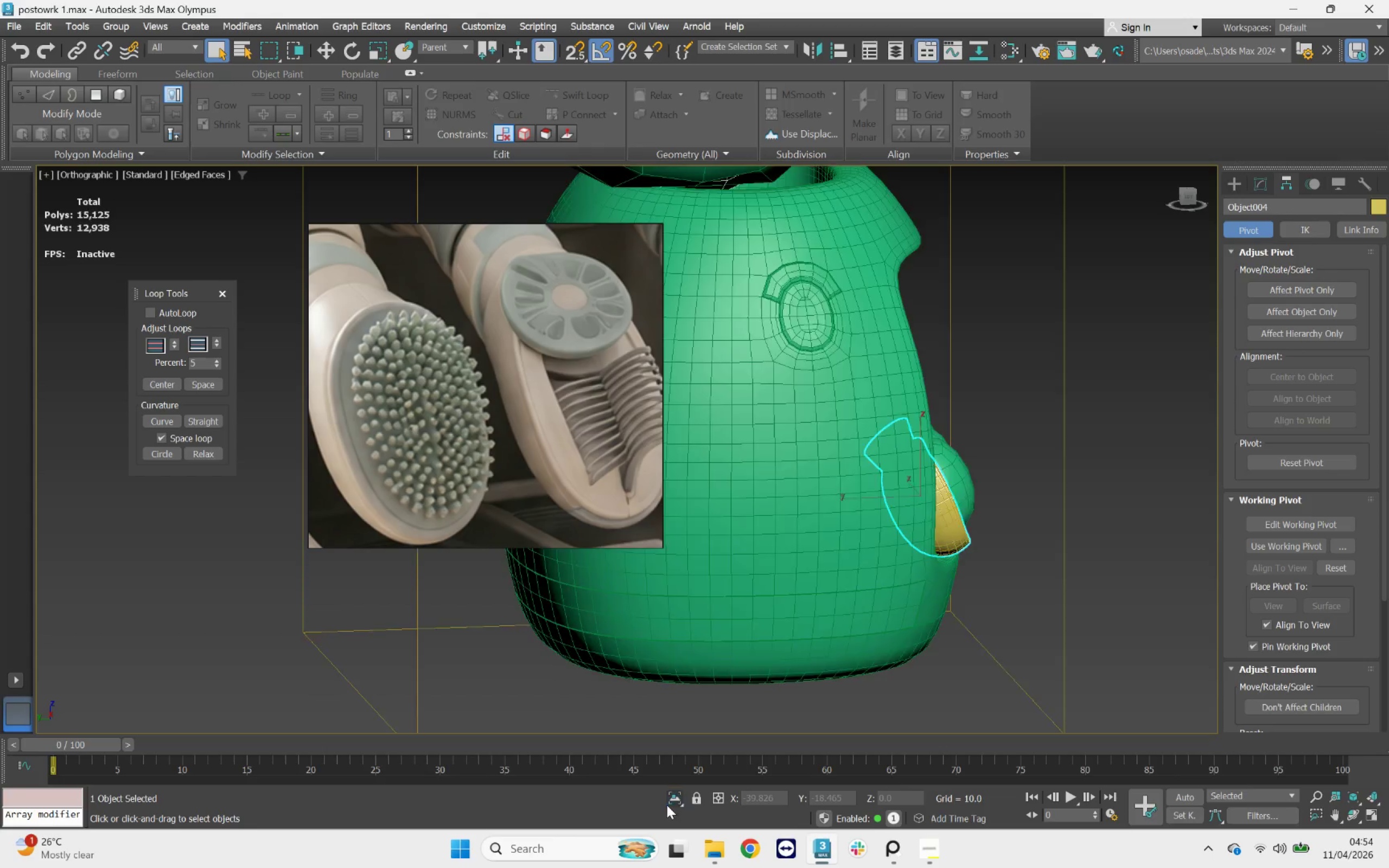 
hold_key(key=AltLeft, duration=0.74)
 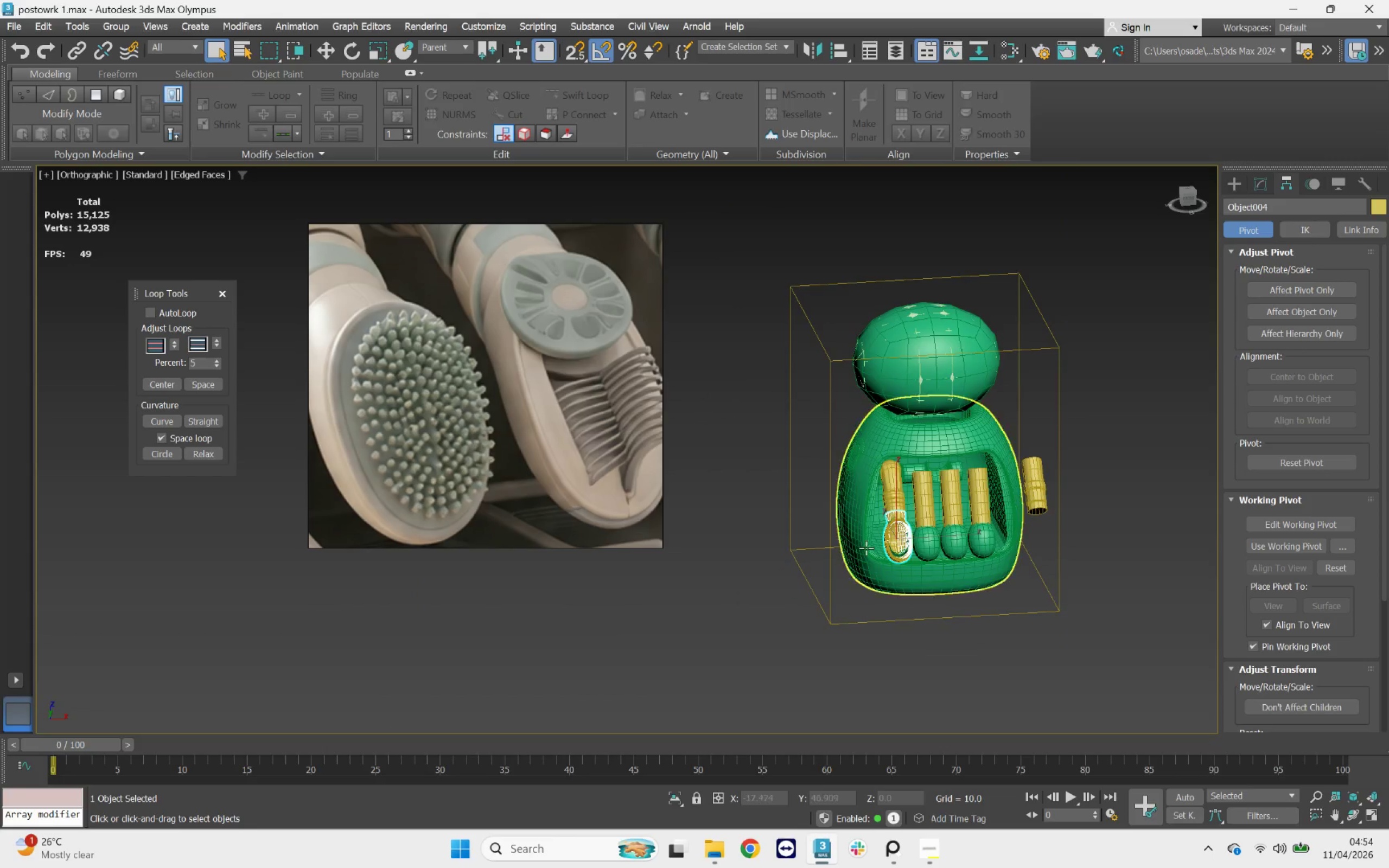 
scroll: coordinate [883, 562], scroll_direction: down, amount: 3.0
 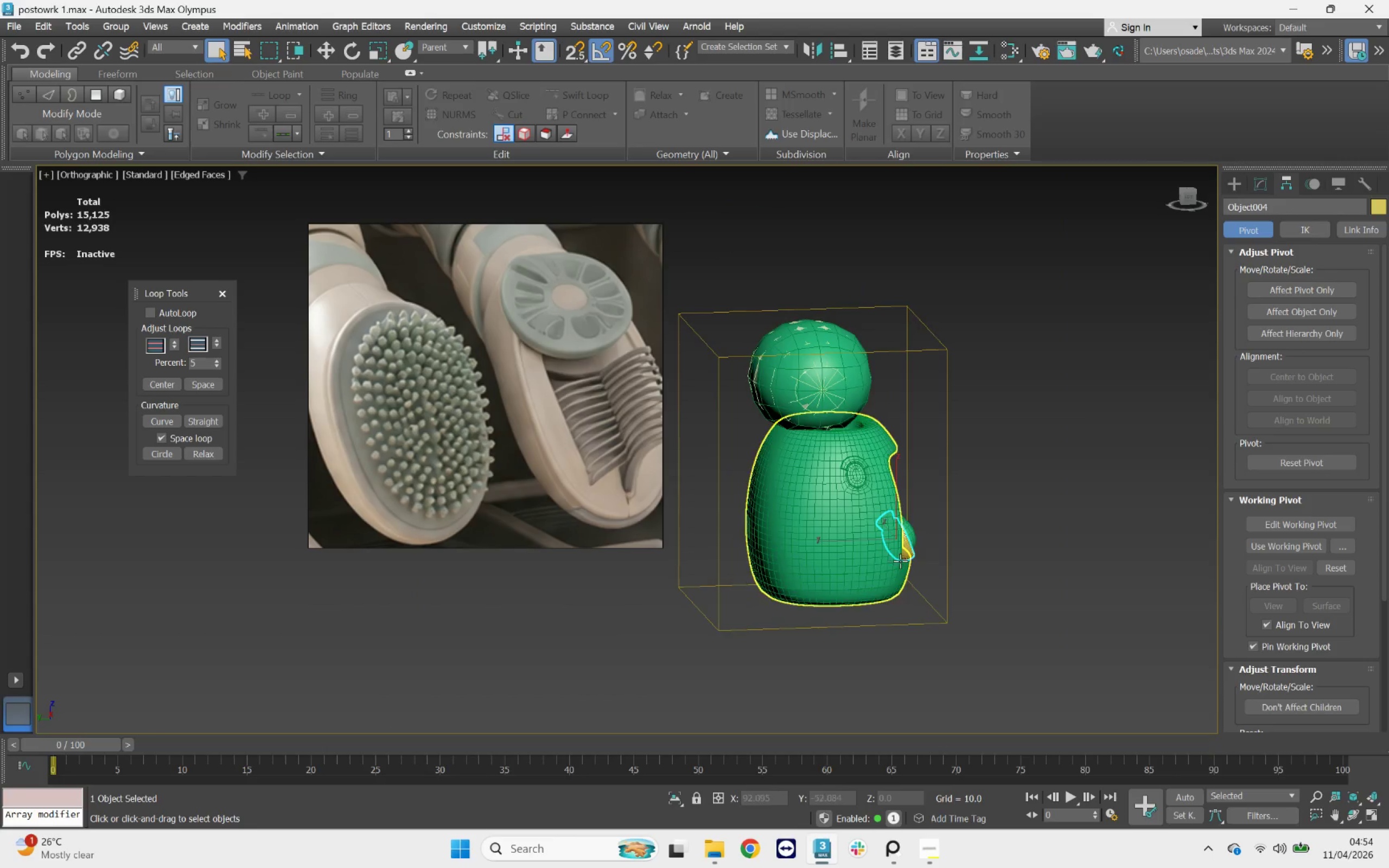 
hold_key(key=AltLeft, duration=1.1)
 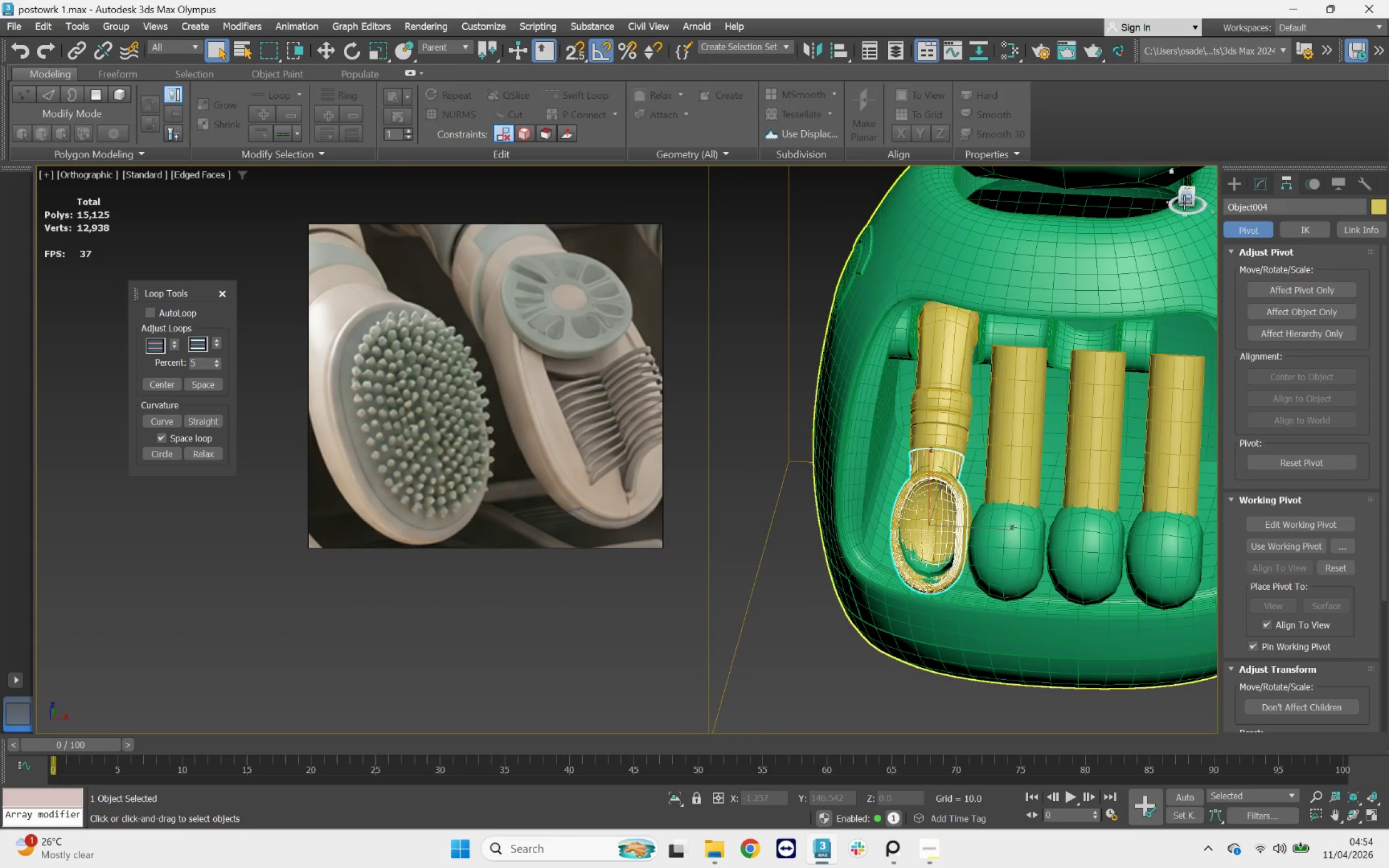 
scroll: coordinate [885, 544], scroll_direction: up, amount: 3.0
 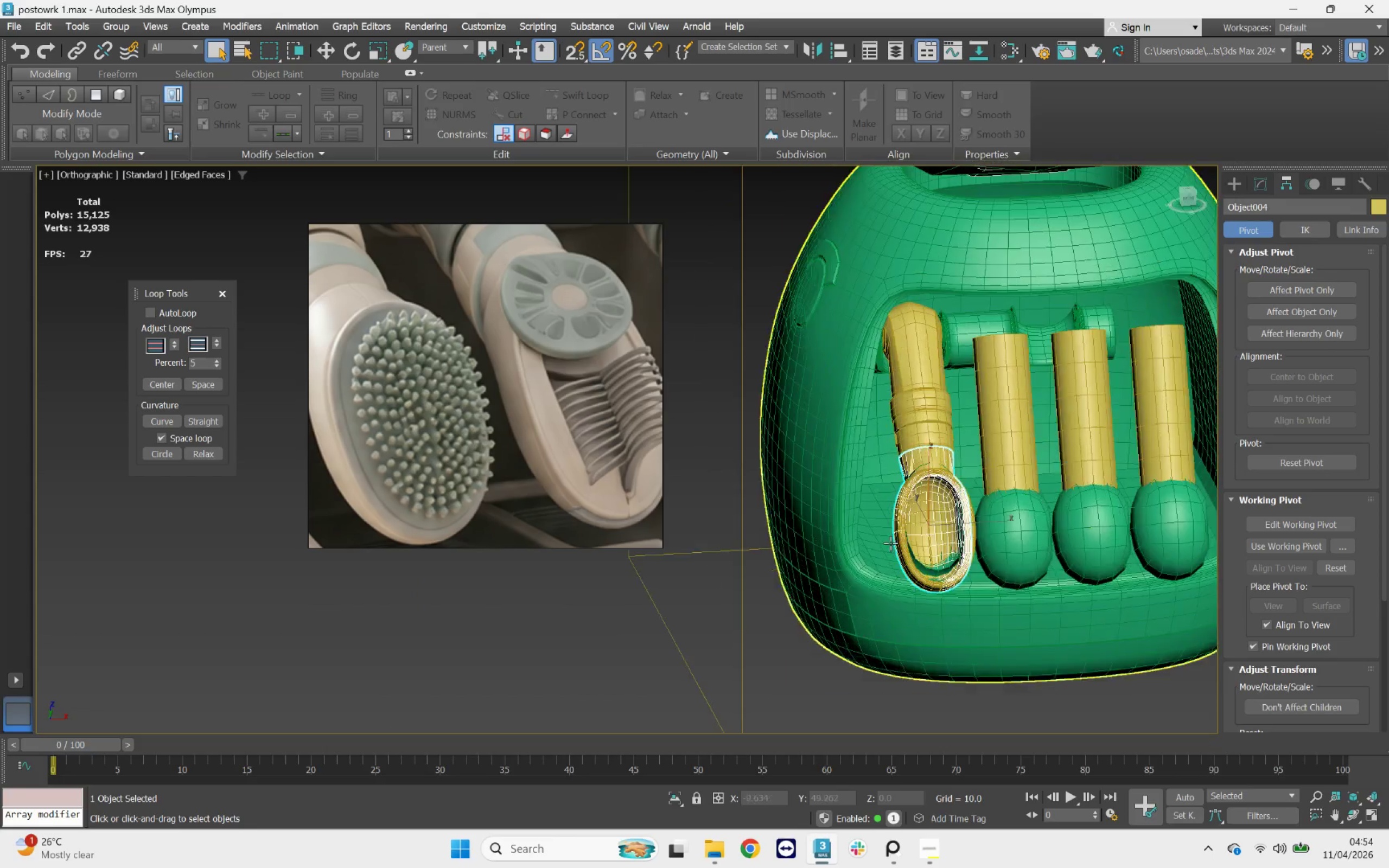 
left_click([1184, 199])
 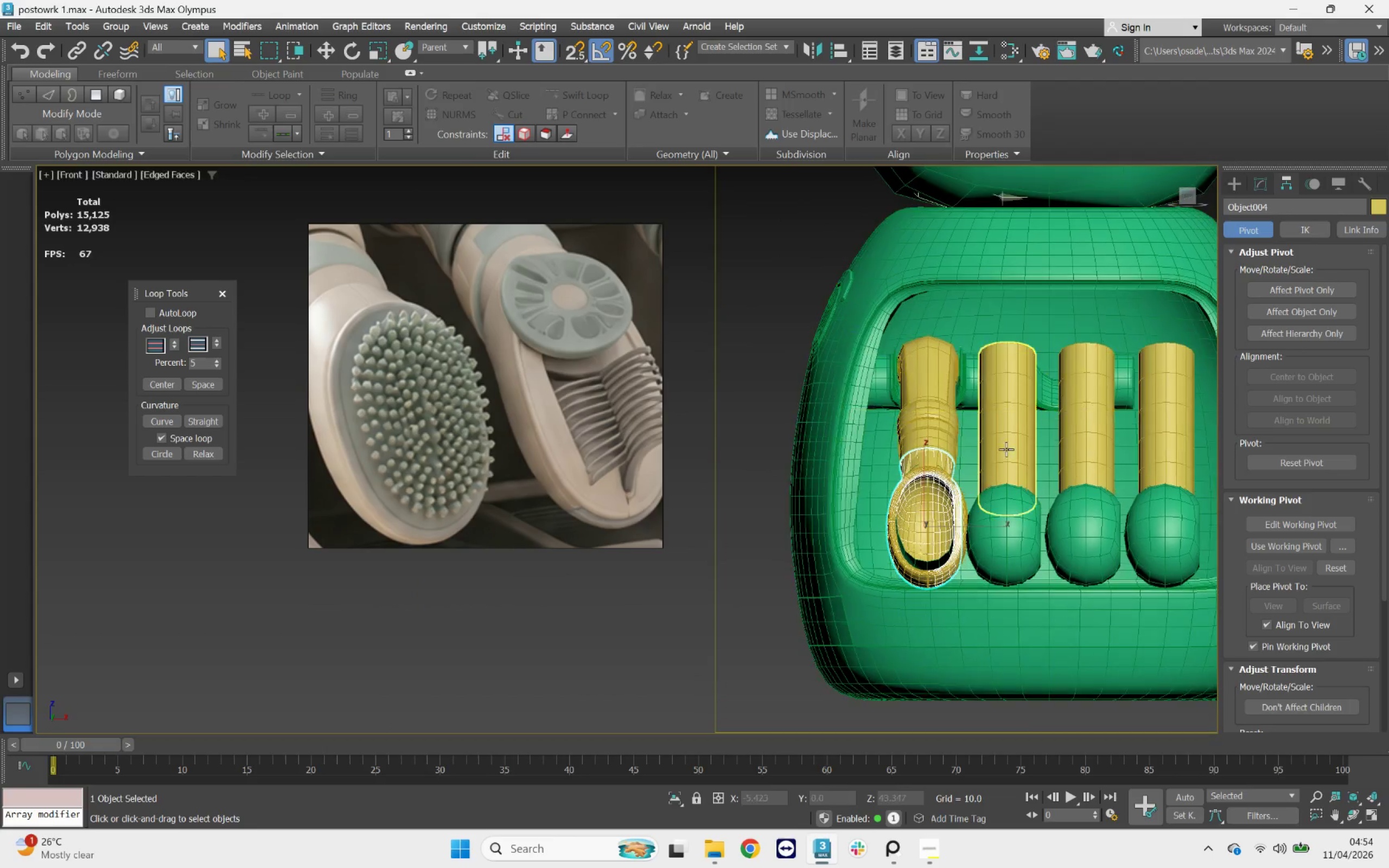 
scroll: coordinate [939, 415], scroll_direction: up, amount: 4.0
 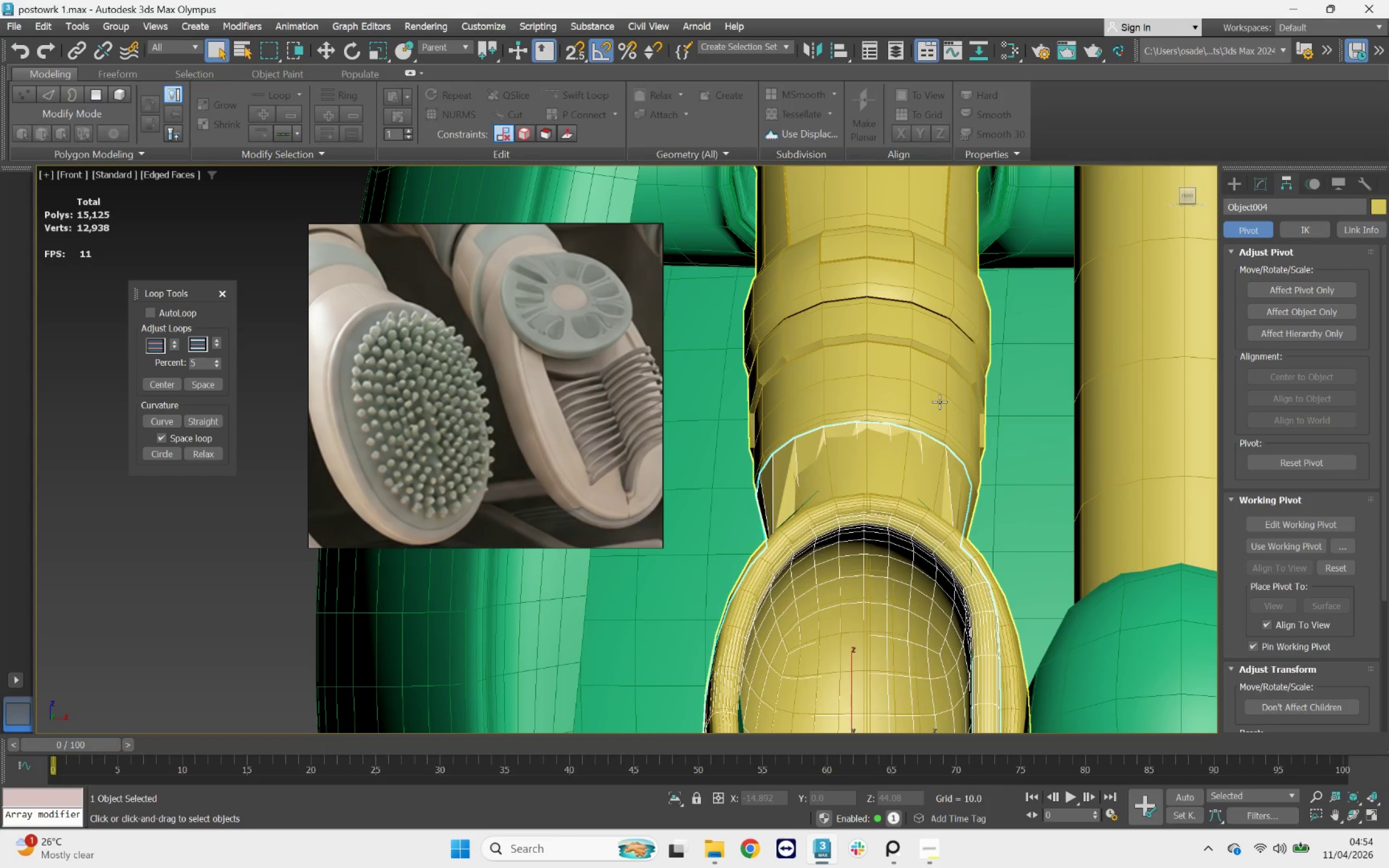 
hold_key(key=ControlLeft, duration=0.49)
left_click([939, 401])
 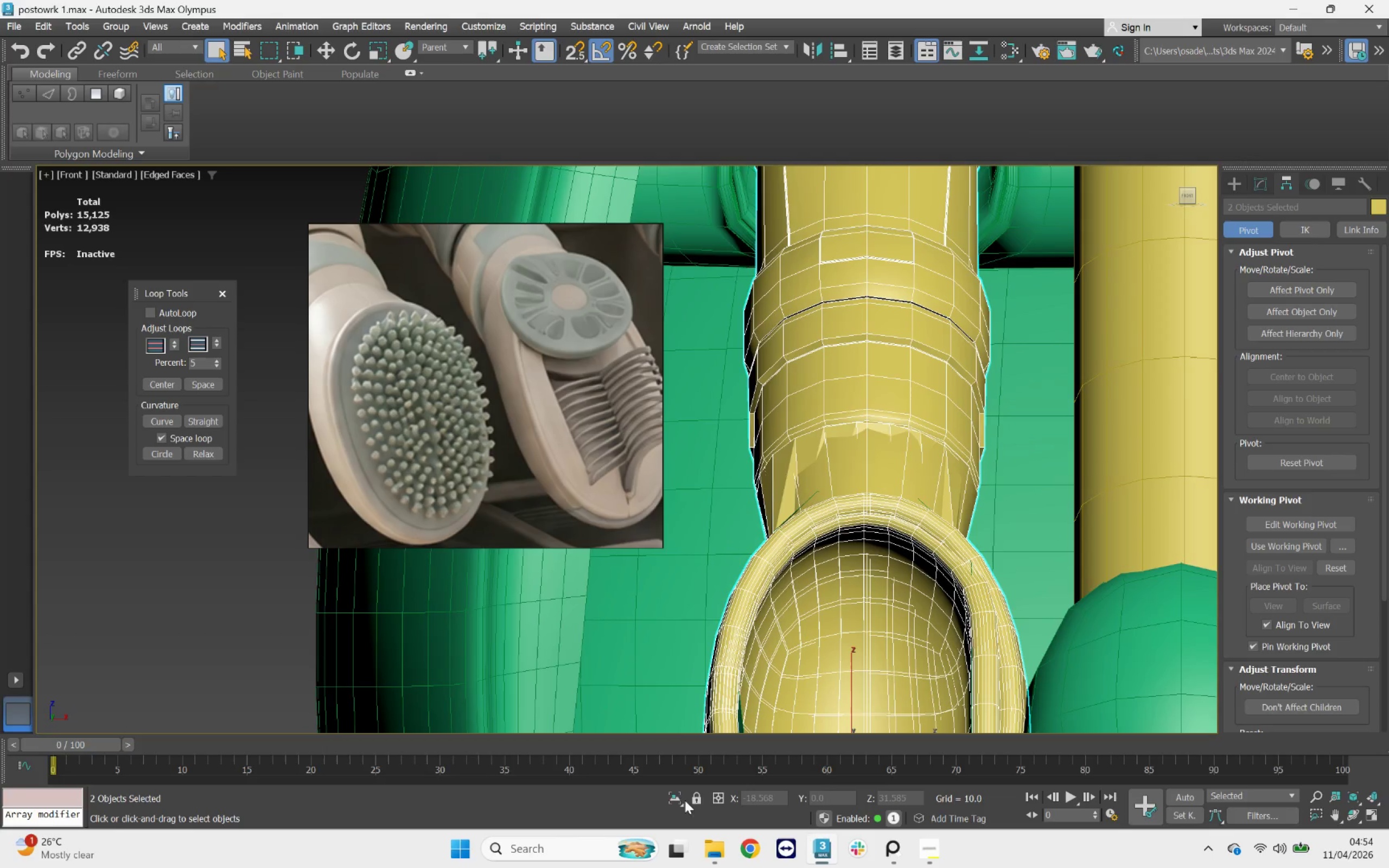 
left_click([678, 800])
 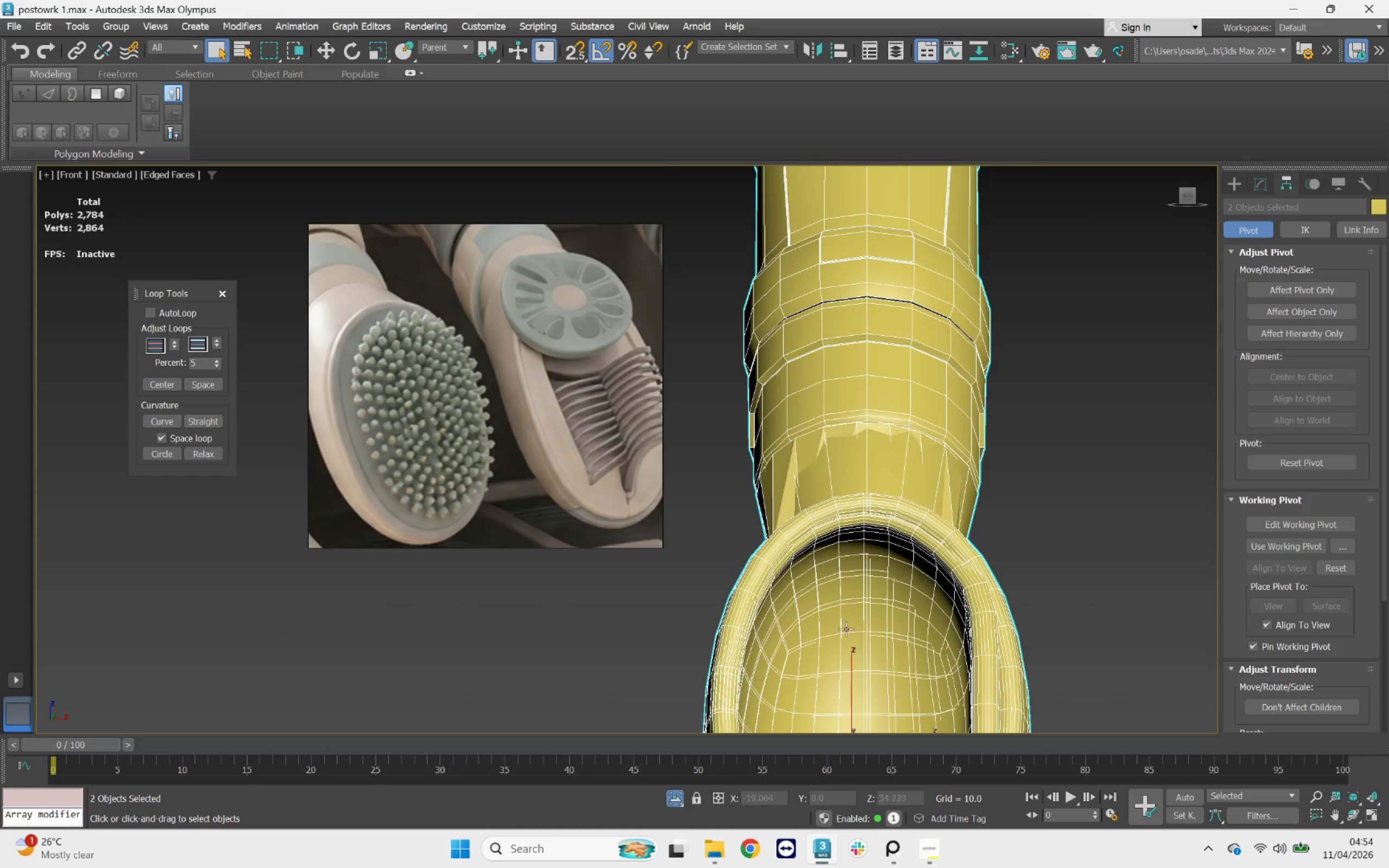 
hold_key(key=AltLeft, duration=0.86)
 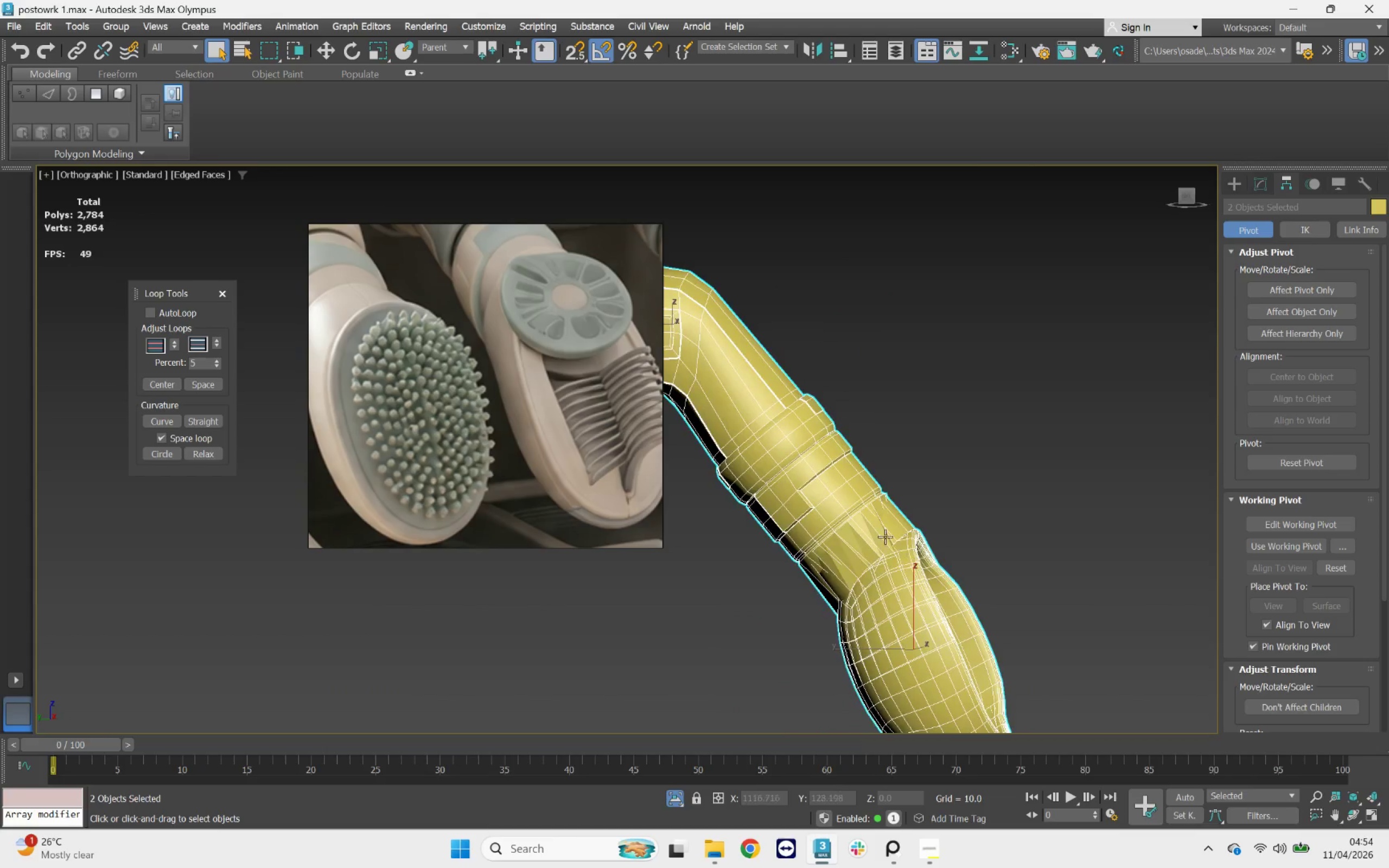 
scroll: coordinate [863, 564], scroll_direction: down, amount: 2.0
 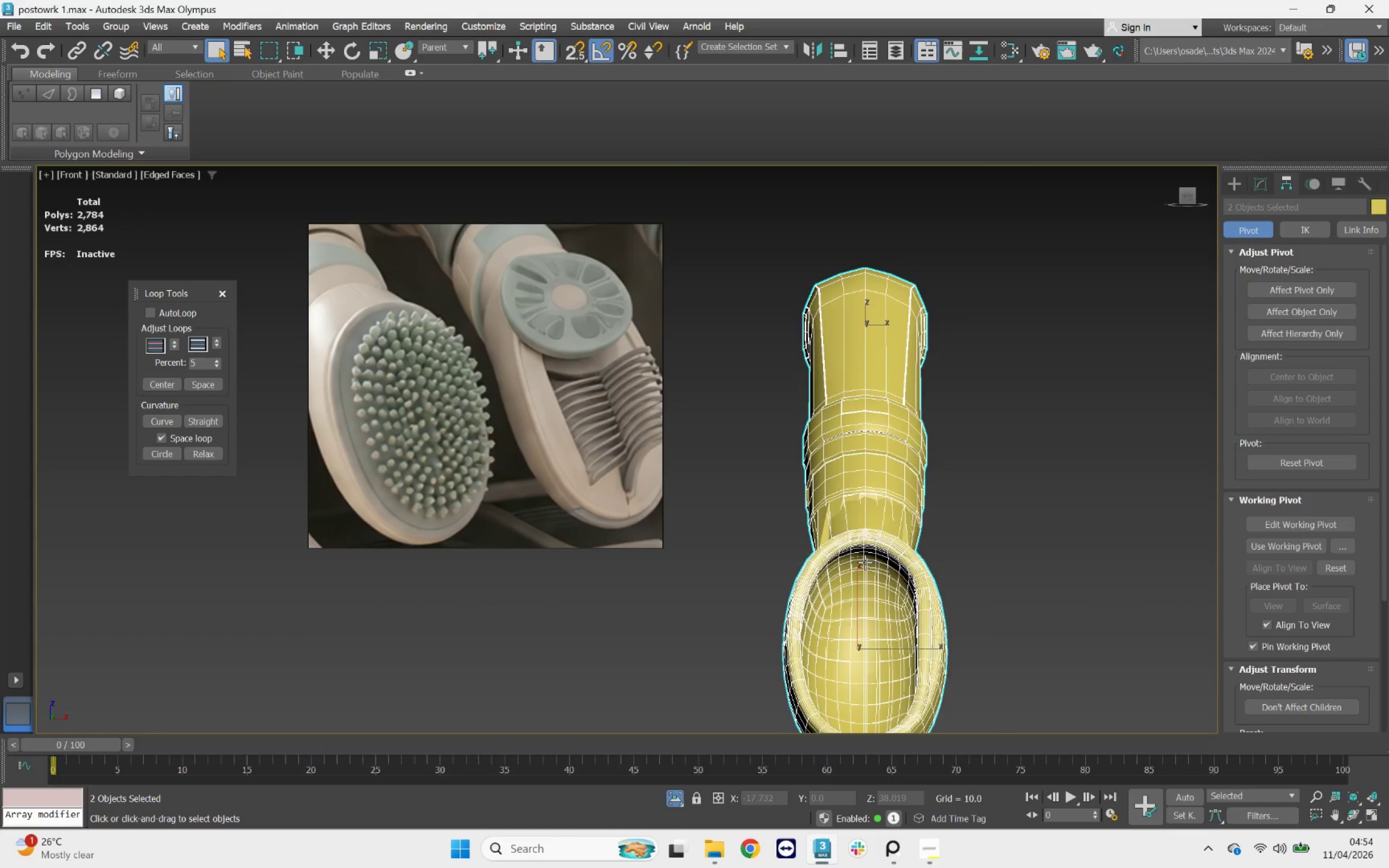 
left_click([1009, 426])
 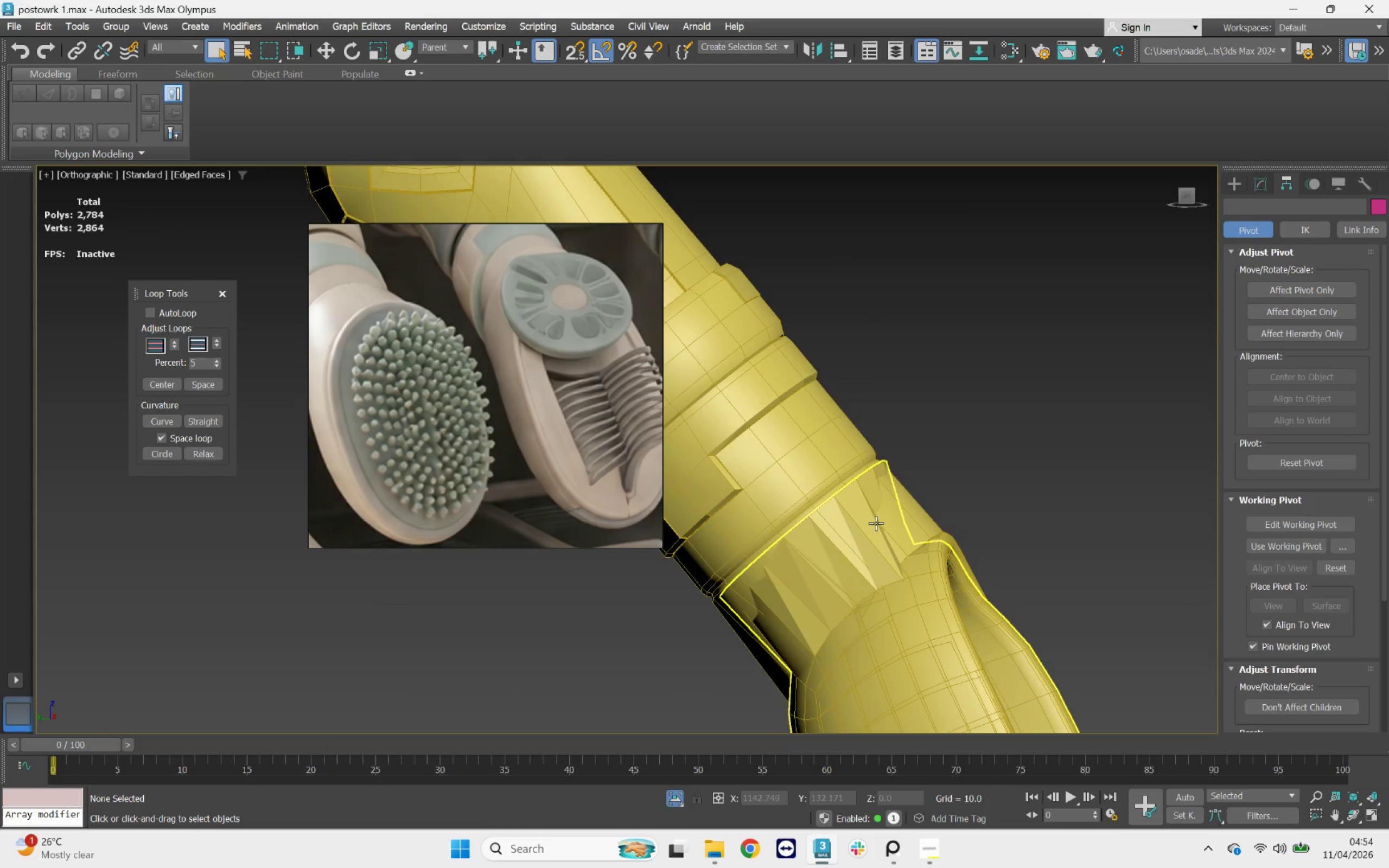 
scroll: coordinate [886, 526], scroll_direction: up, amount: 2.0
 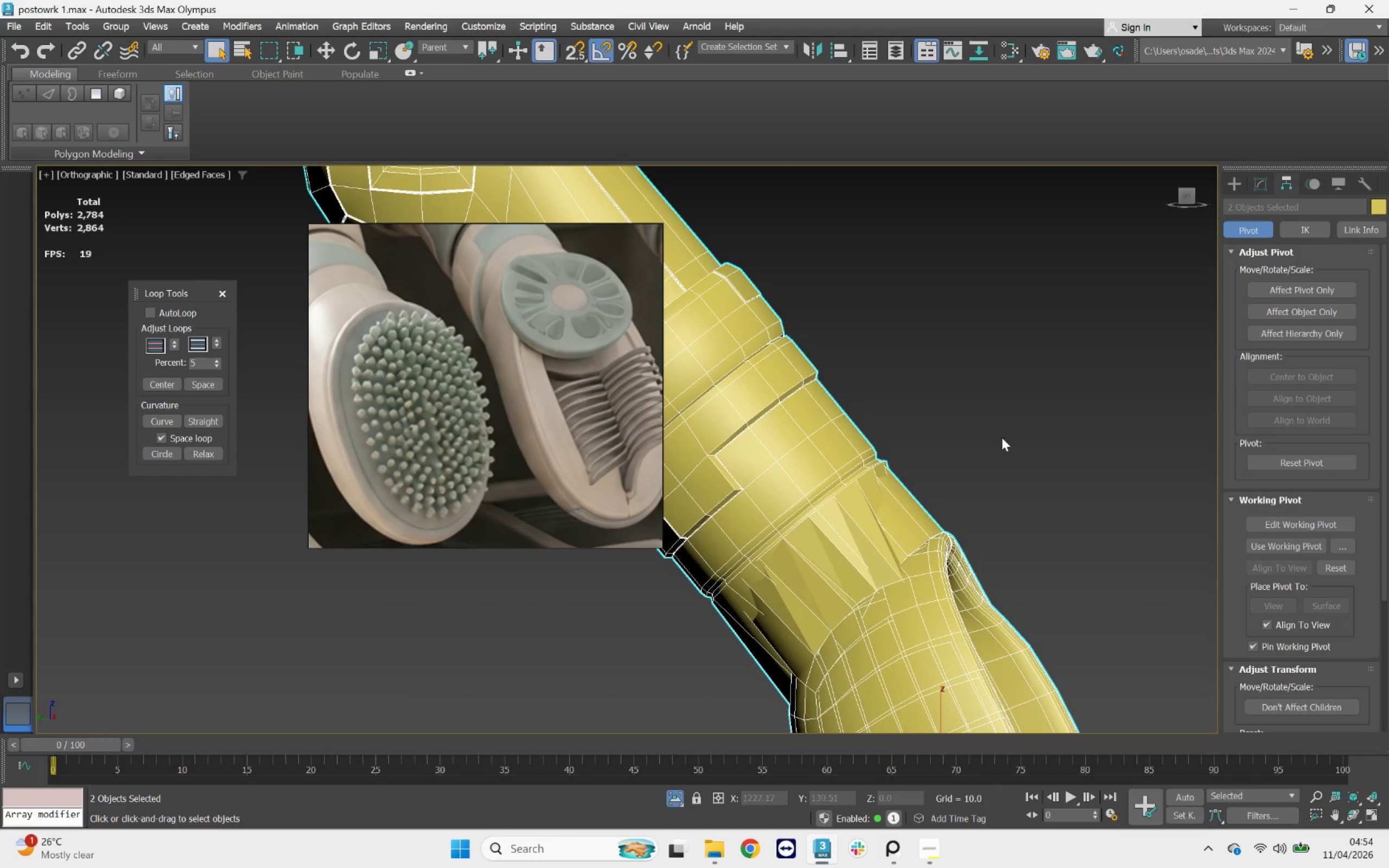 
left_click([876, 523])
 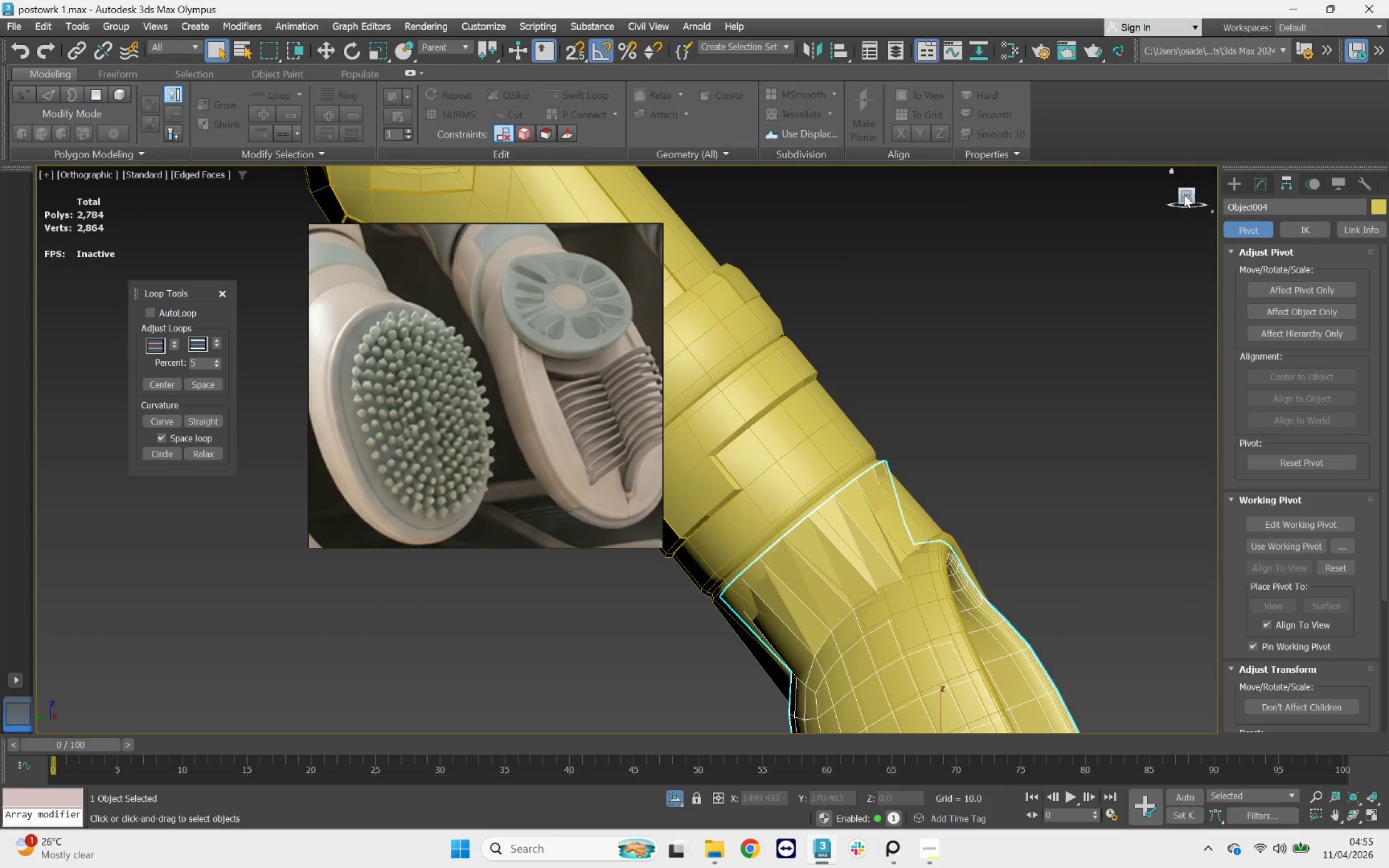 
left_click([1184, 194])
 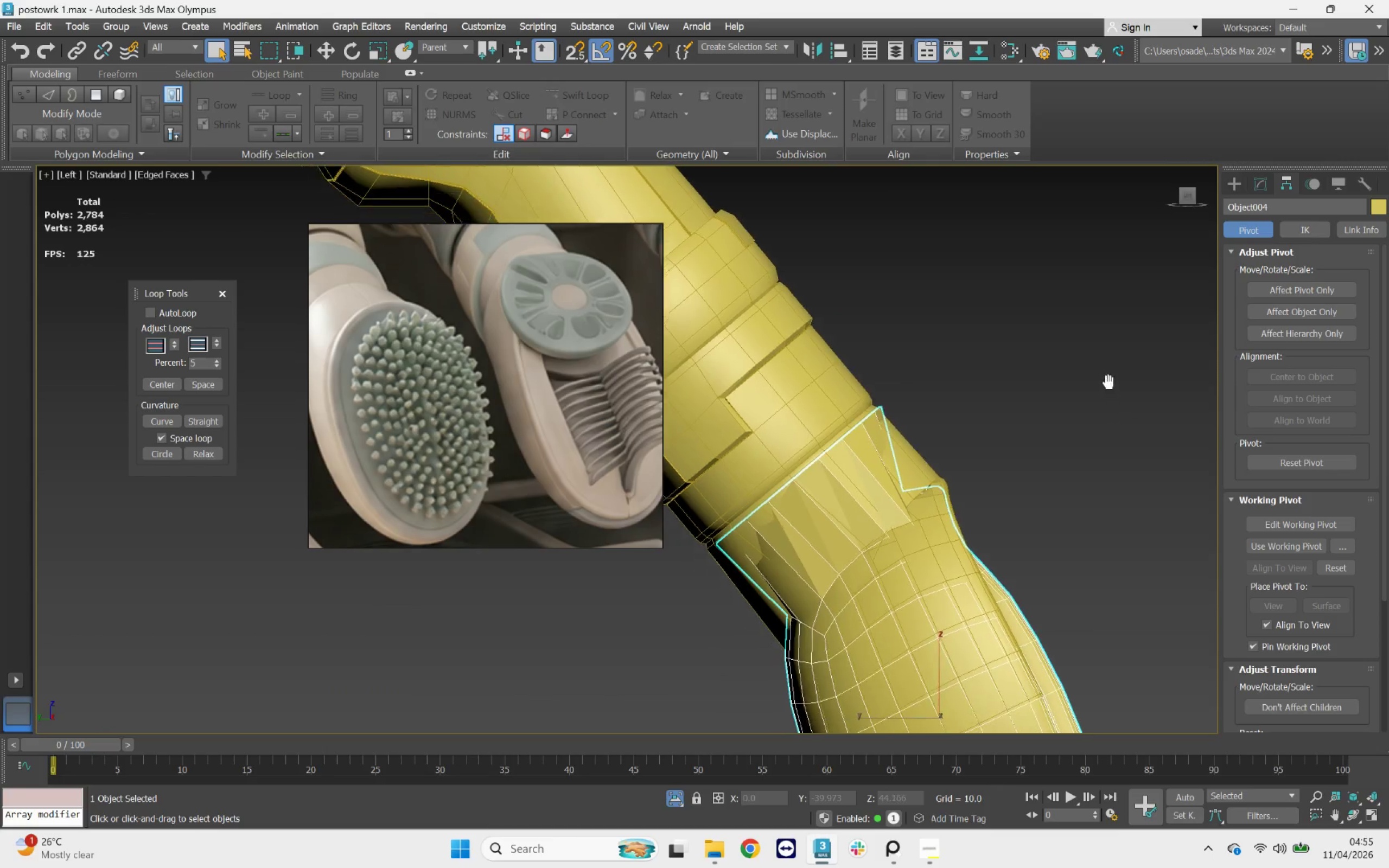 
scroll: coordinate [814, 516], scroll_direction: up, amount: 3.0
 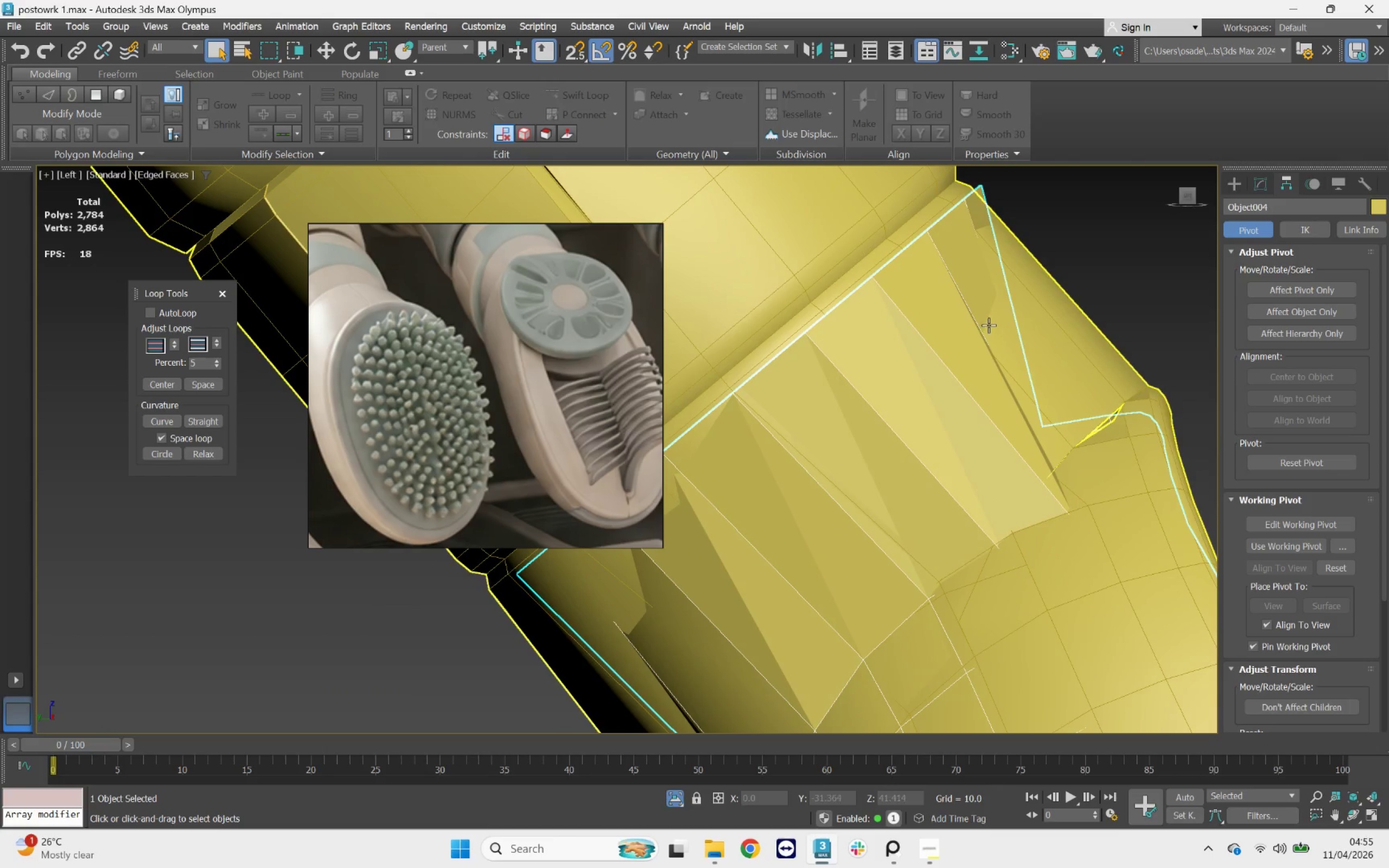 
scroll: coordinate [995, 318], scroll_direction: down, amount: 1.0
 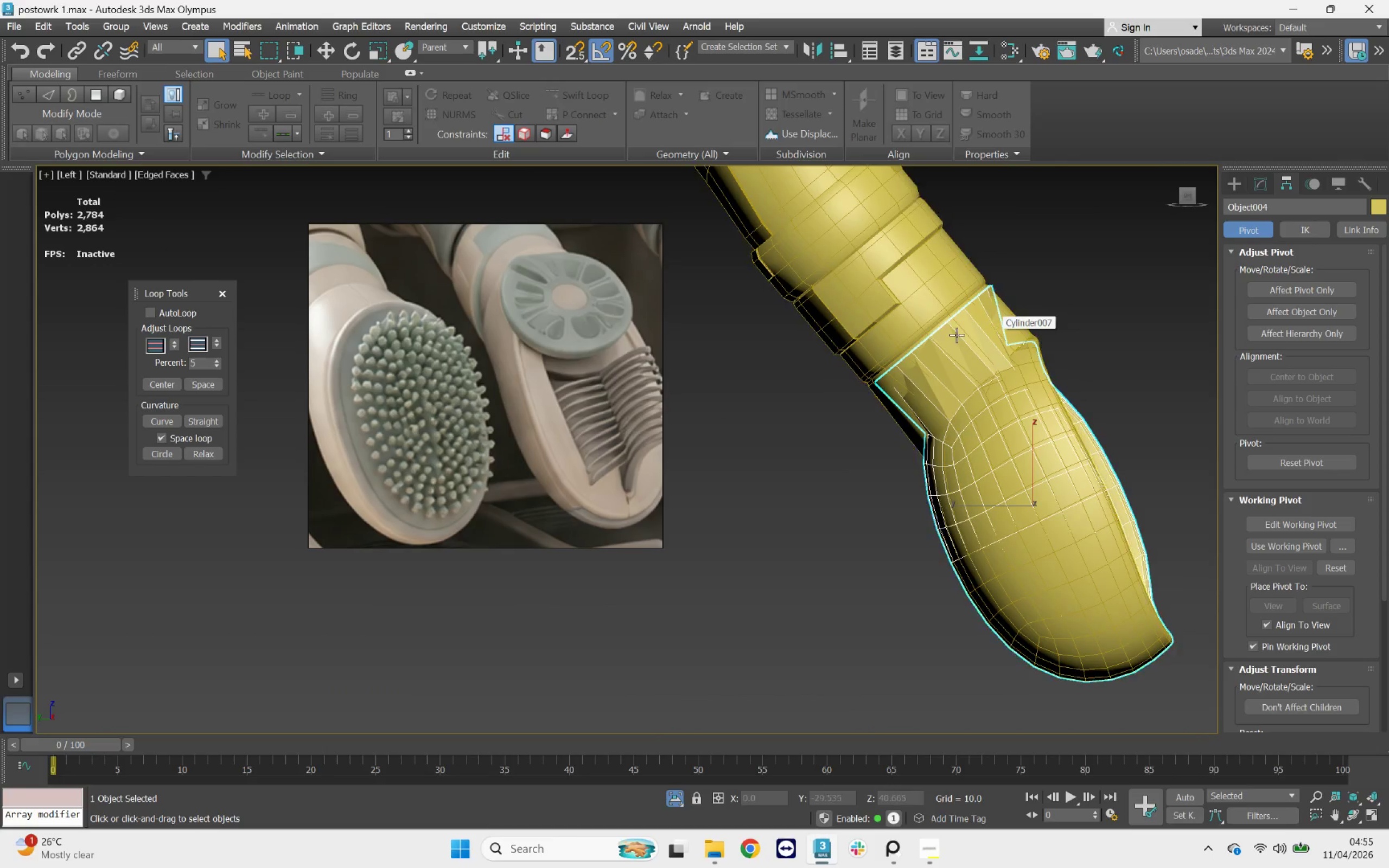 
scroll: coordinate [956, 335], scroll_direction: up, amount: 2.0
 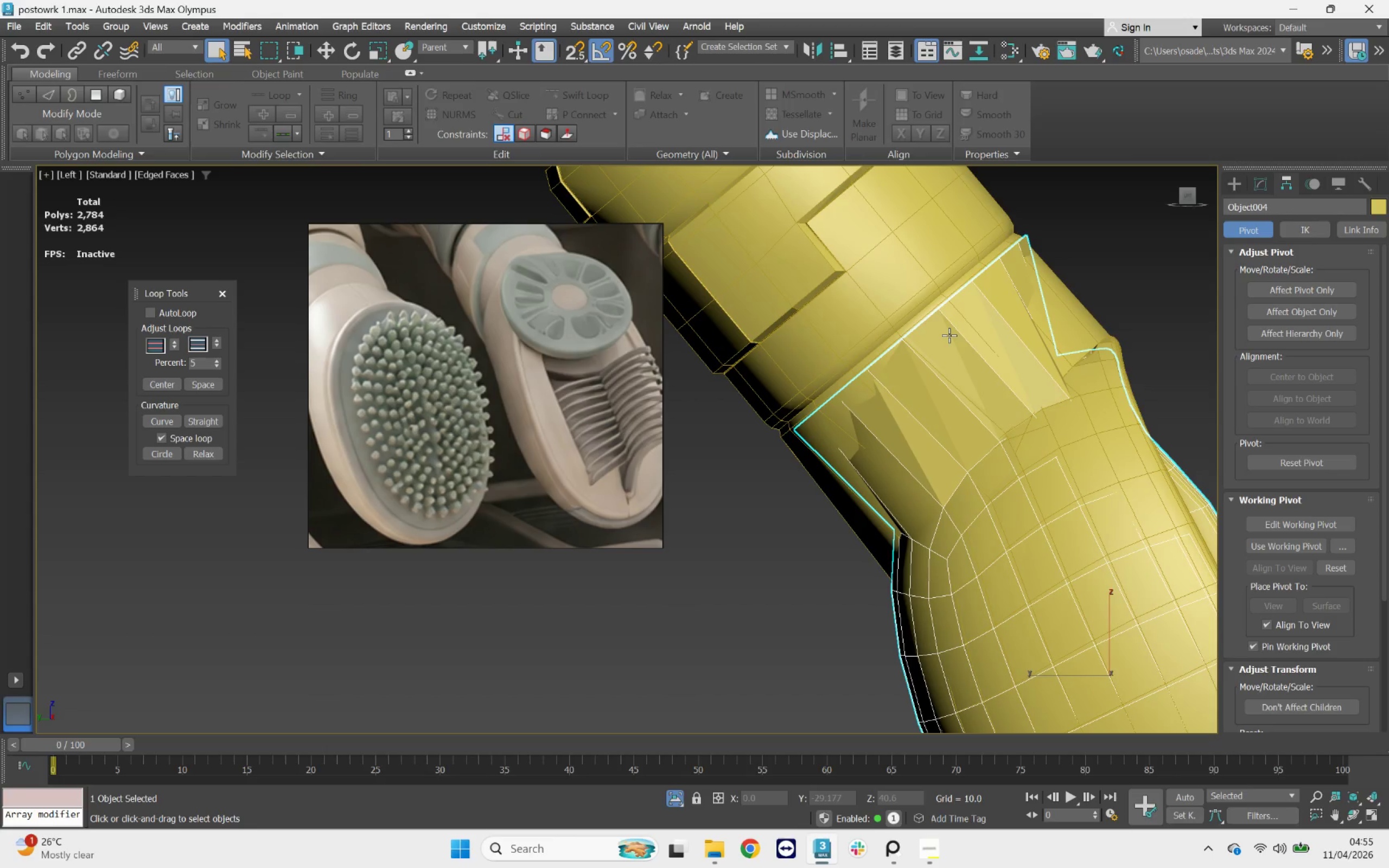 
wait(11.75)
 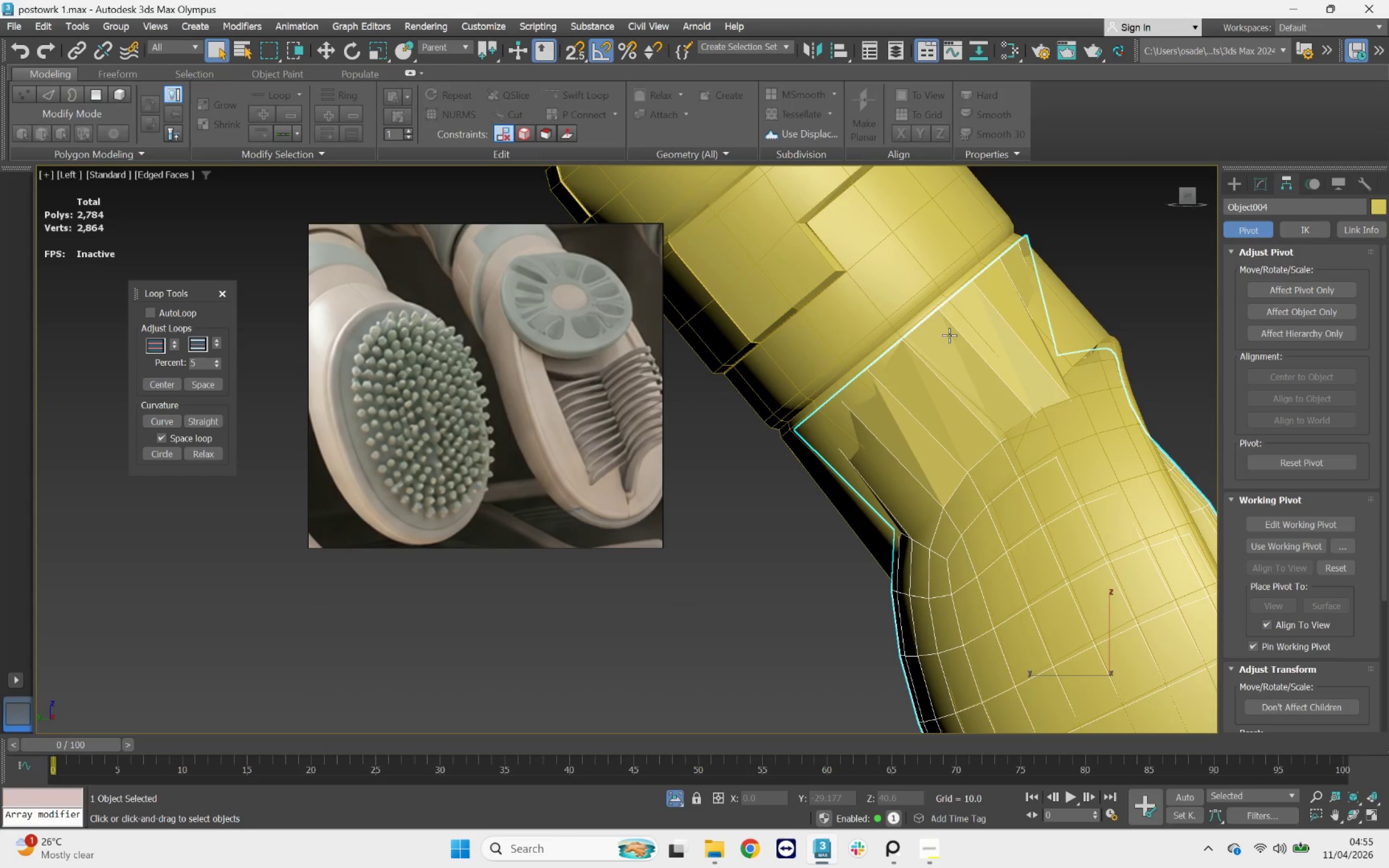 
left_click([1115, 362])
 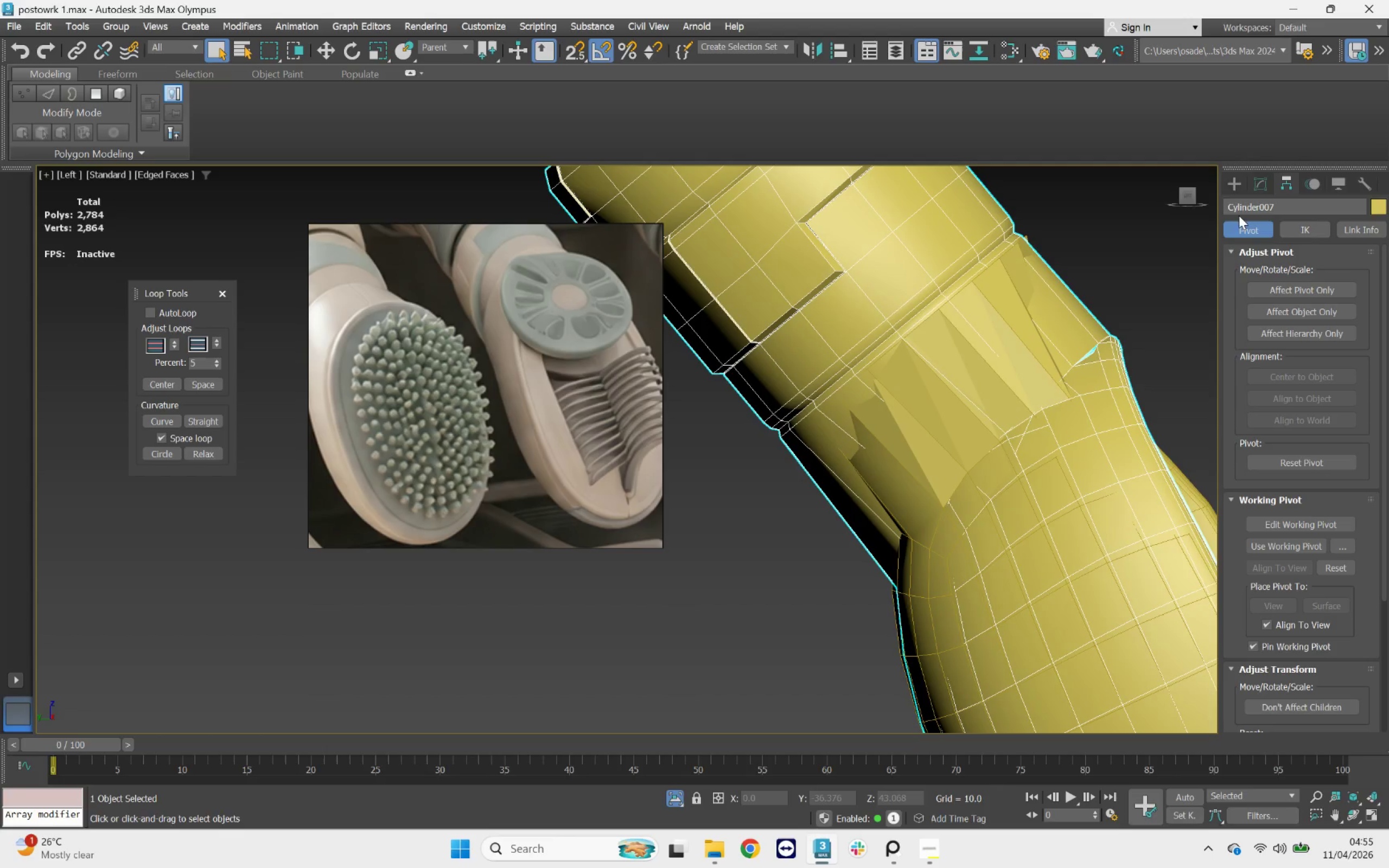 
left_click([1255, 189])
 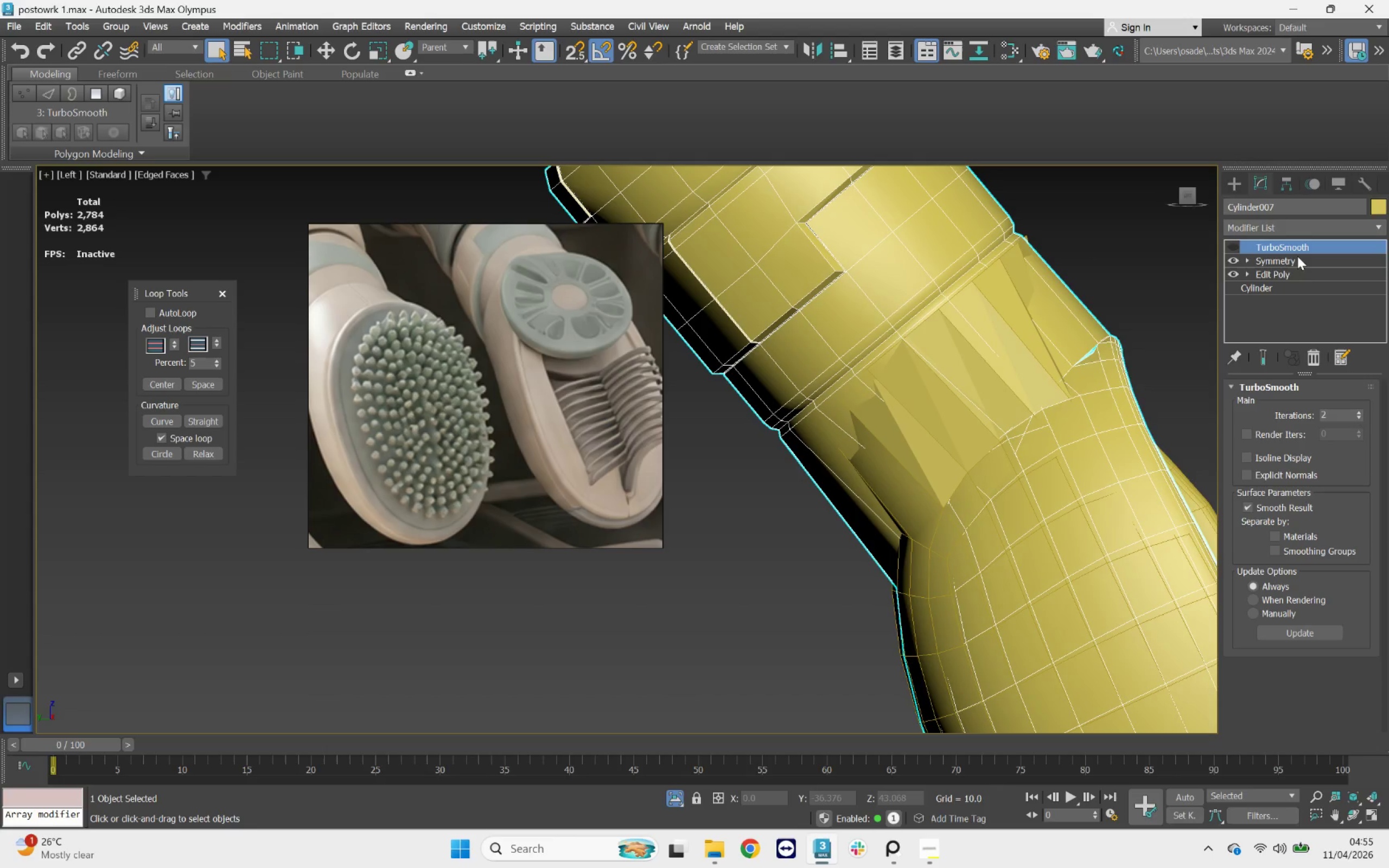 
left_click([1288, 270])
 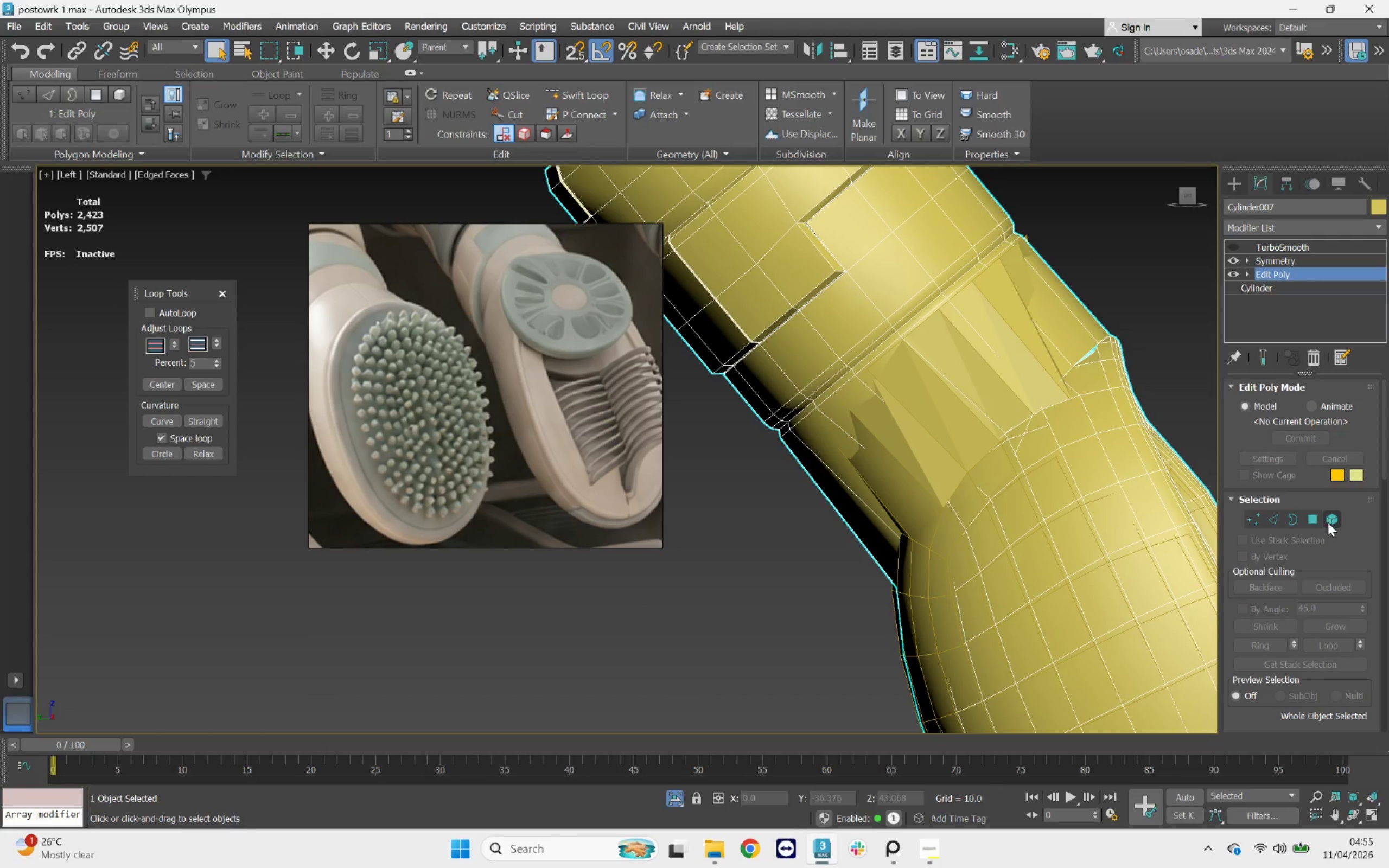 
left_click([1316, 520])
 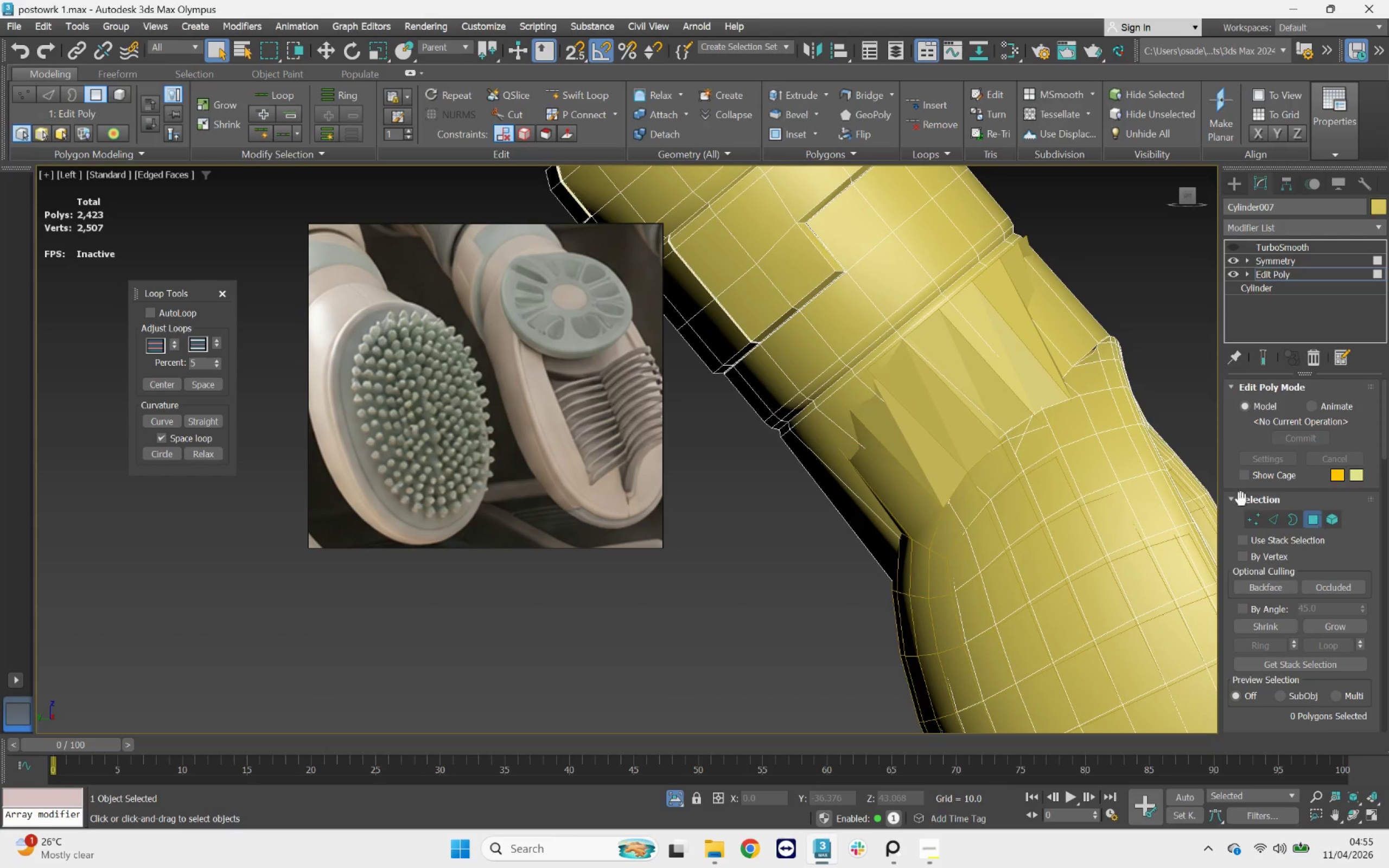 
scroll: coordinate [1094, 419], scroll_direction: down, amount: 4.0
 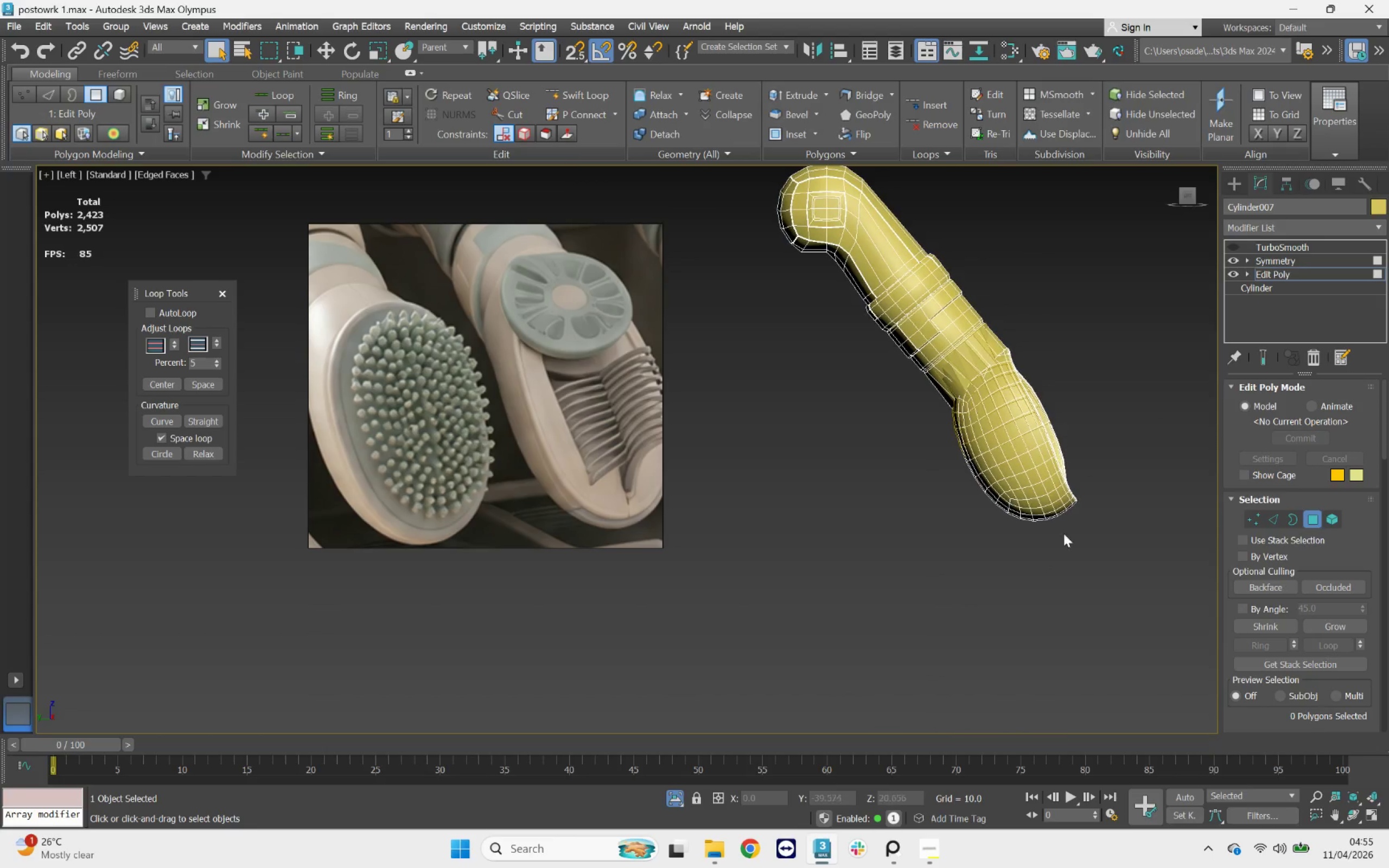 
scroll: coordinate [1029, 505], scroll_direction: up, amount: 3.0
 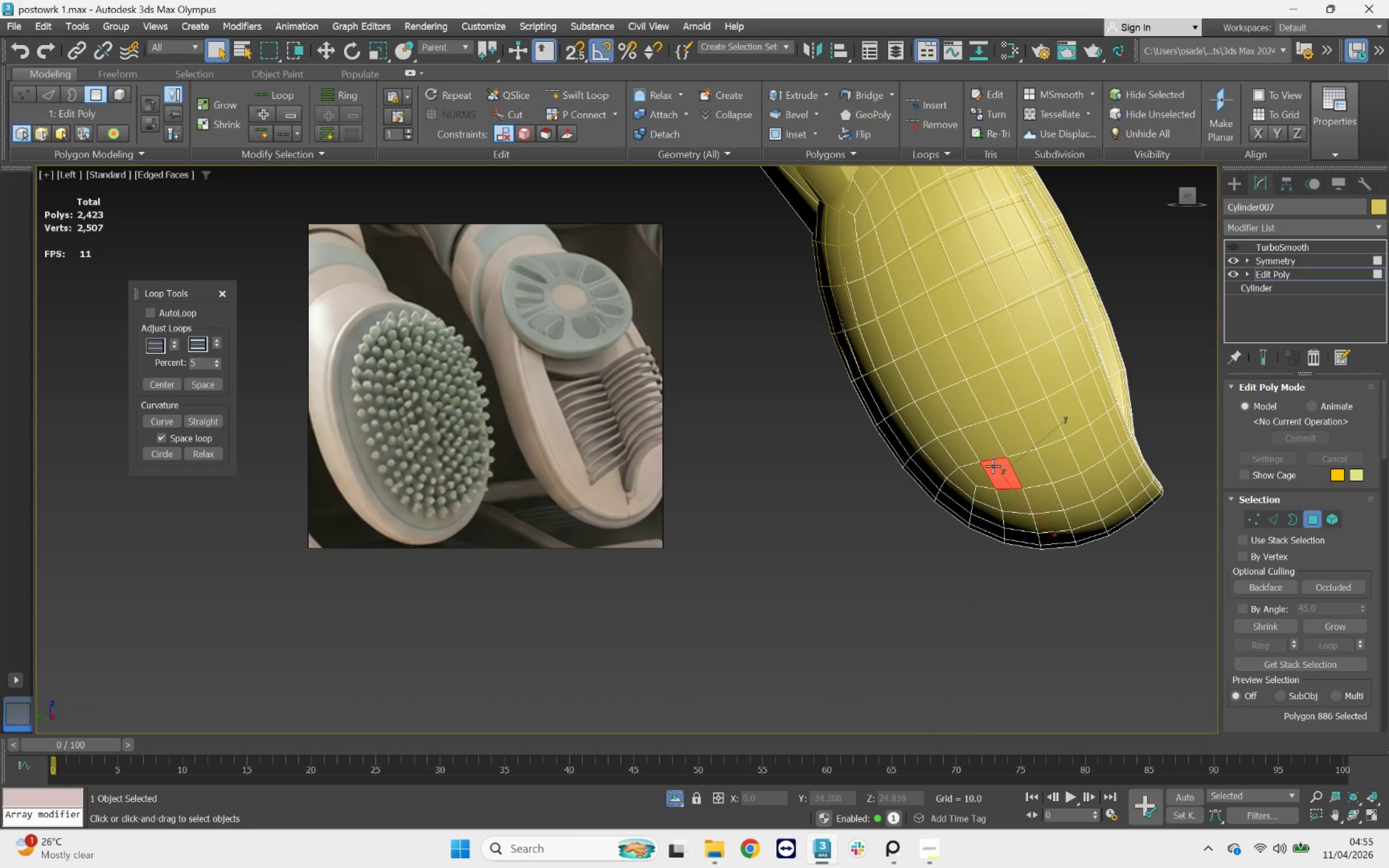 
double_click([1000, 446])
 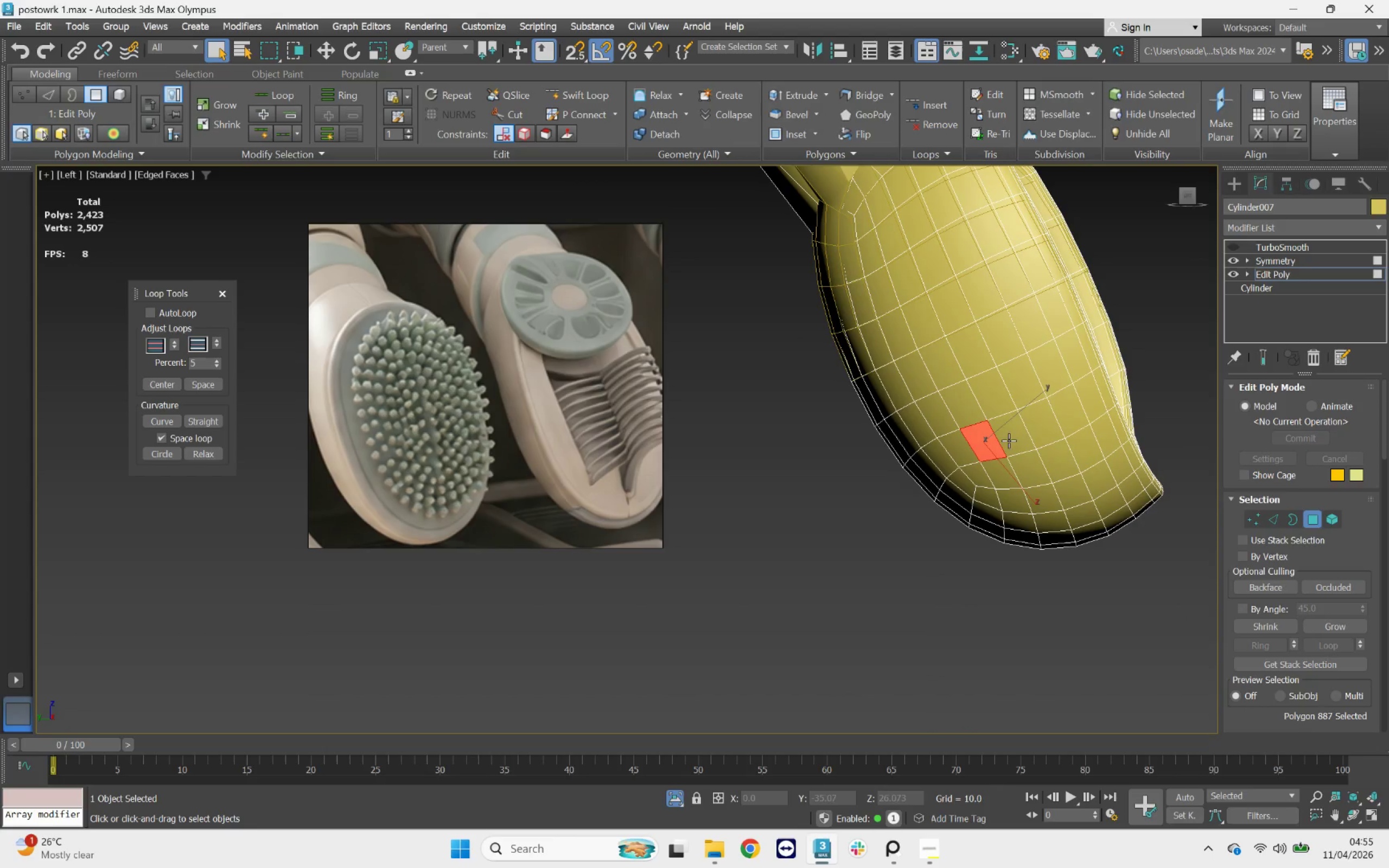 
hold_key(key=ControlLeft, duration=0.56)
double_click([1013, 435])
 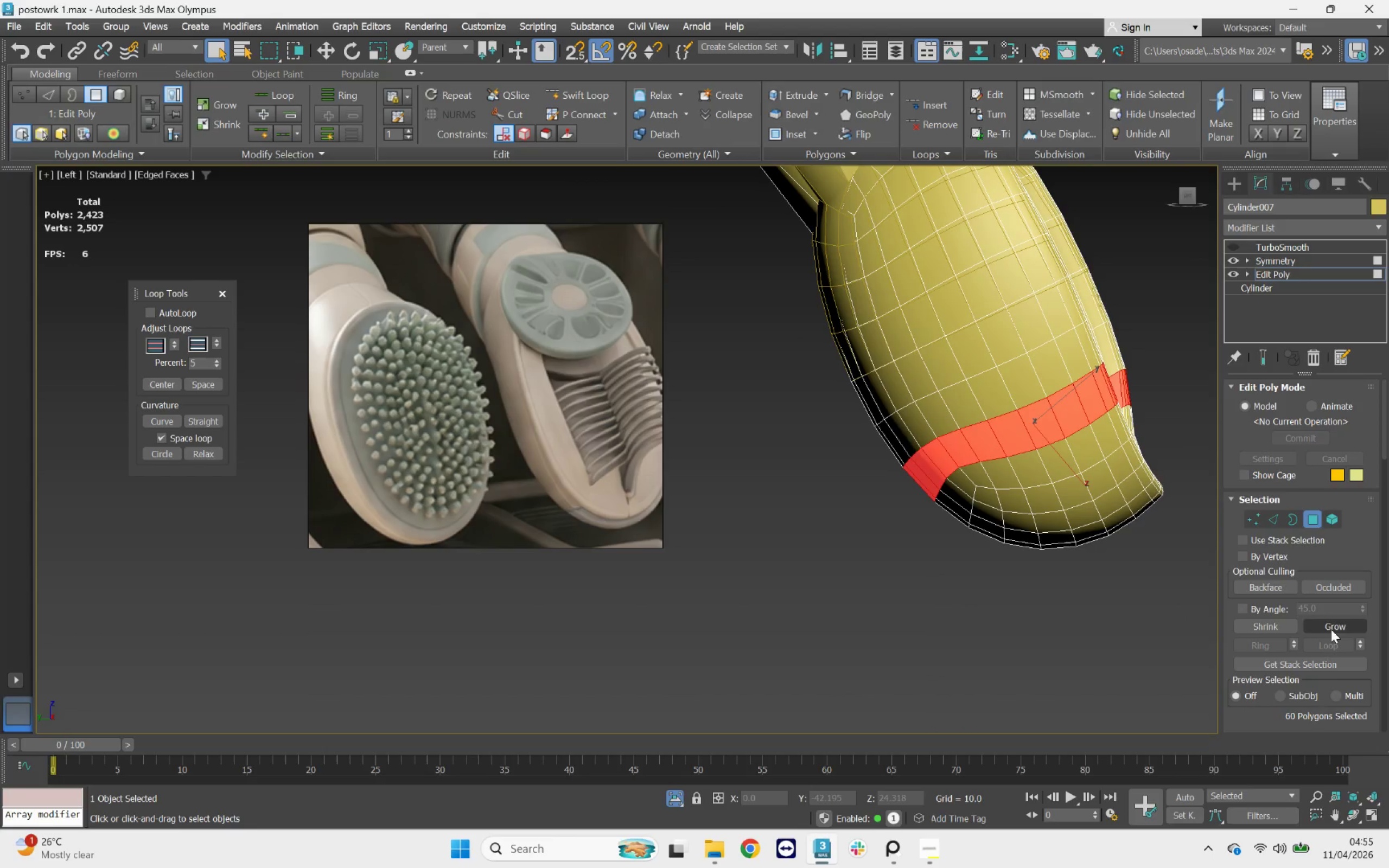 
double_click([1331, 627])
 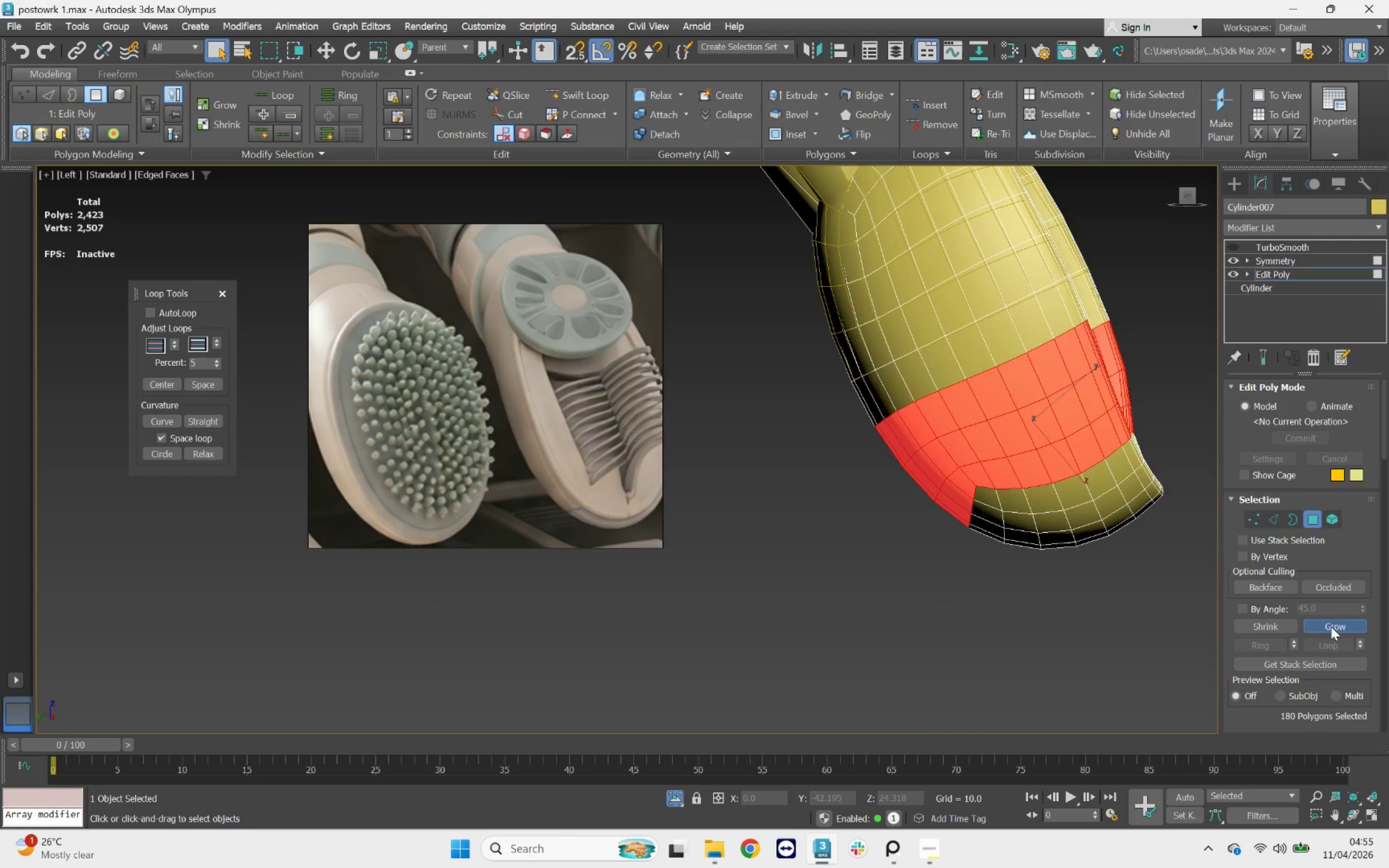 
triple_click([1331, 626])
 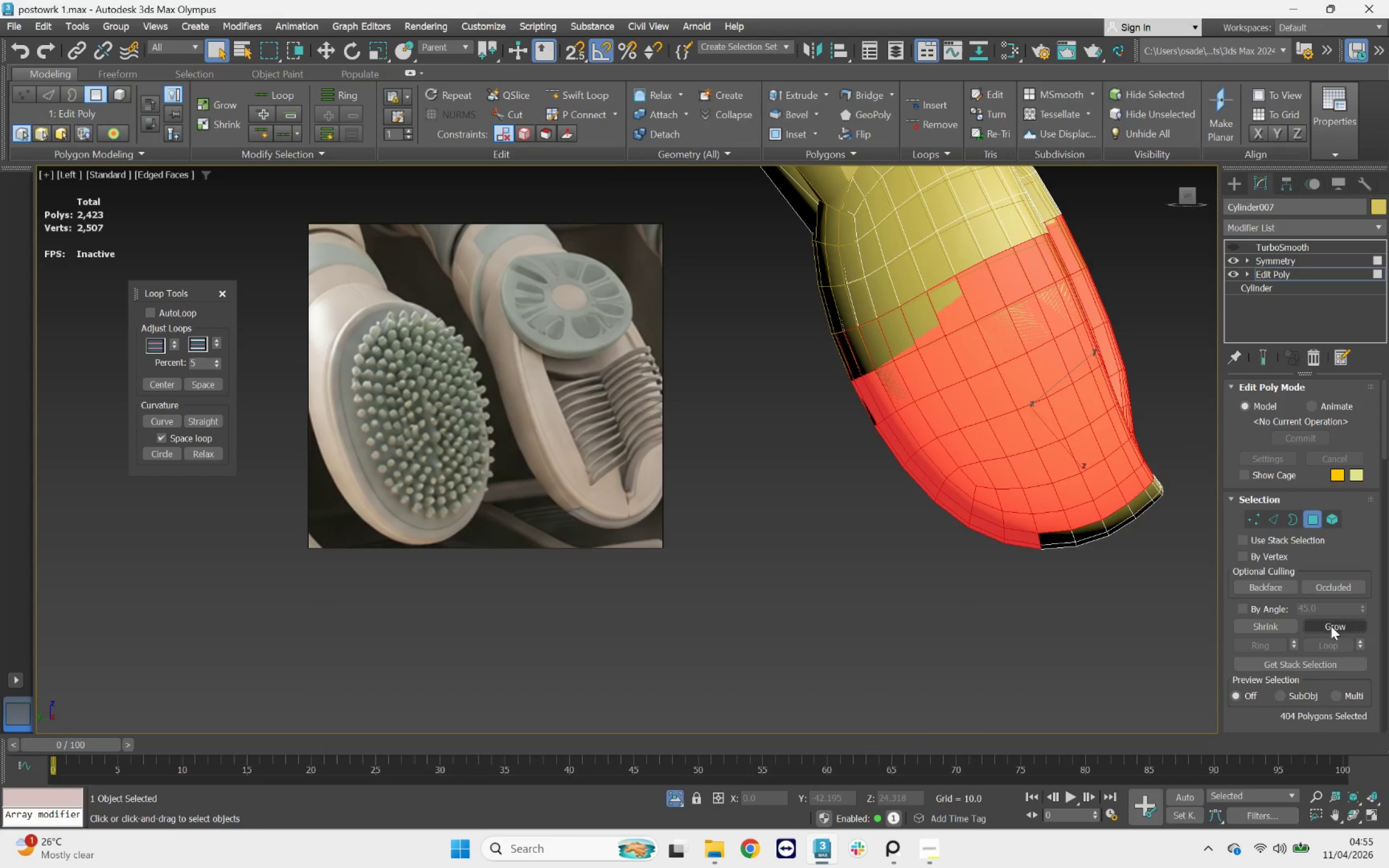 
triple_click([1331, 626])
 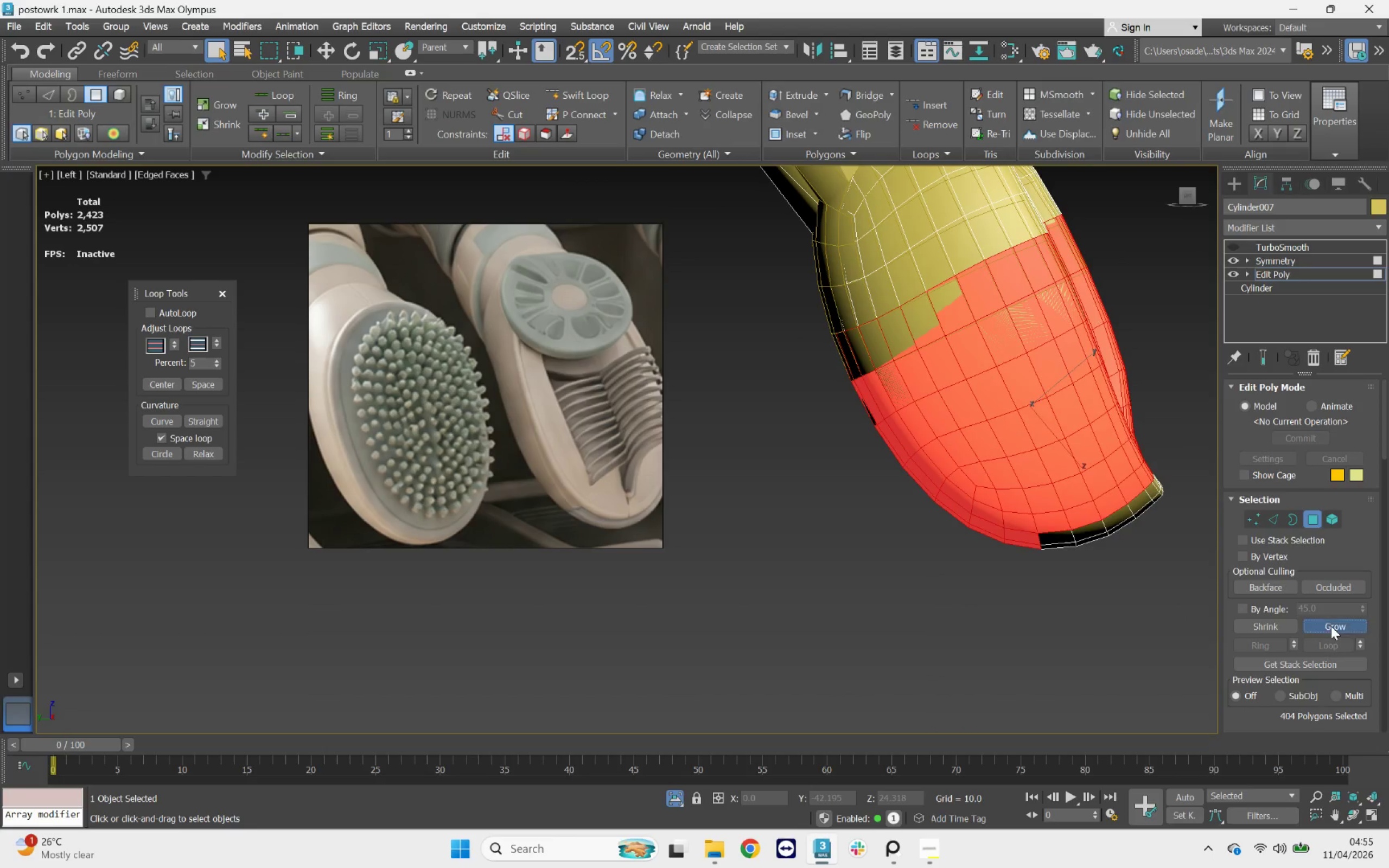 
triple_click([1331, 625])
 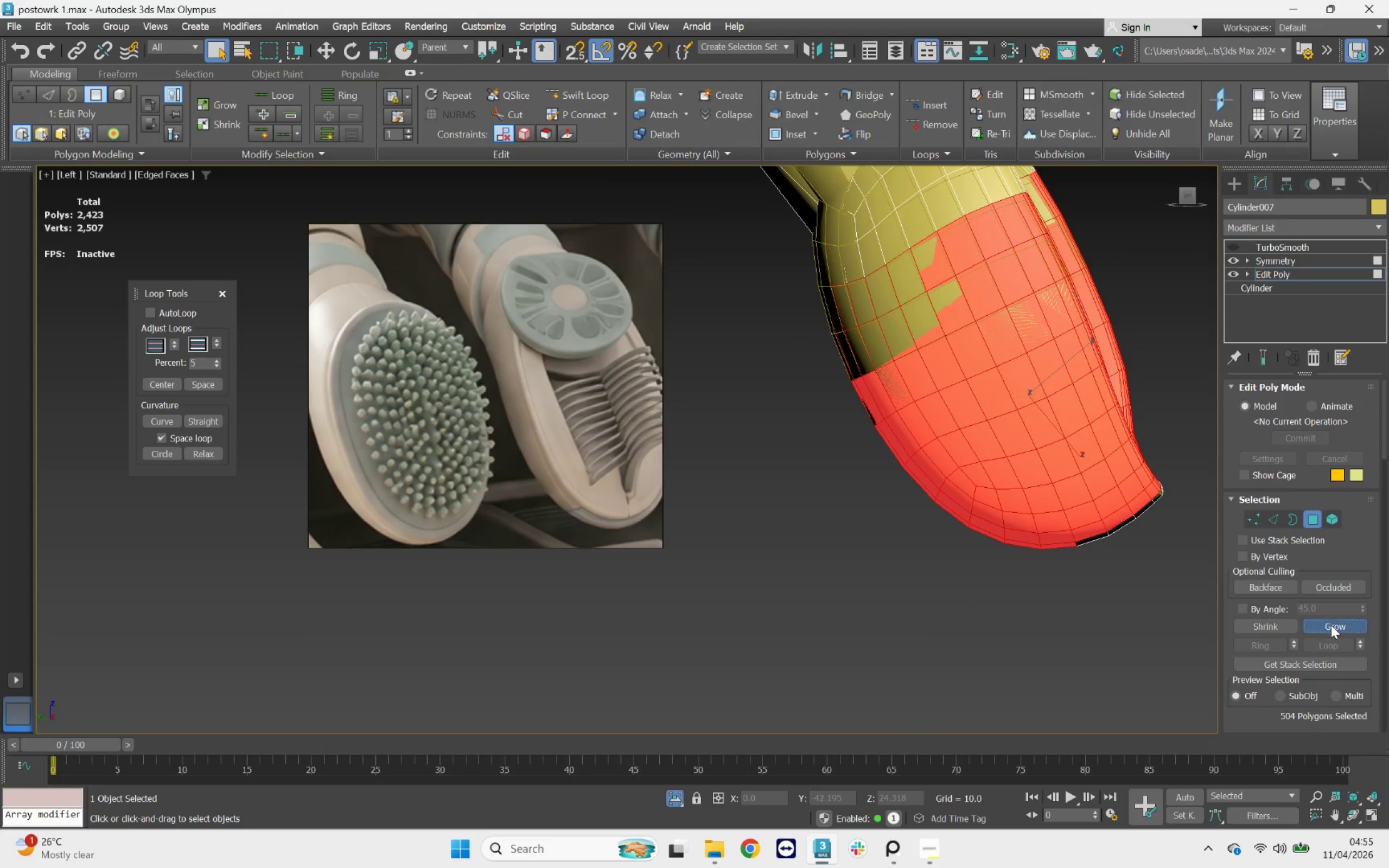 
triple_click([1331, 625])
 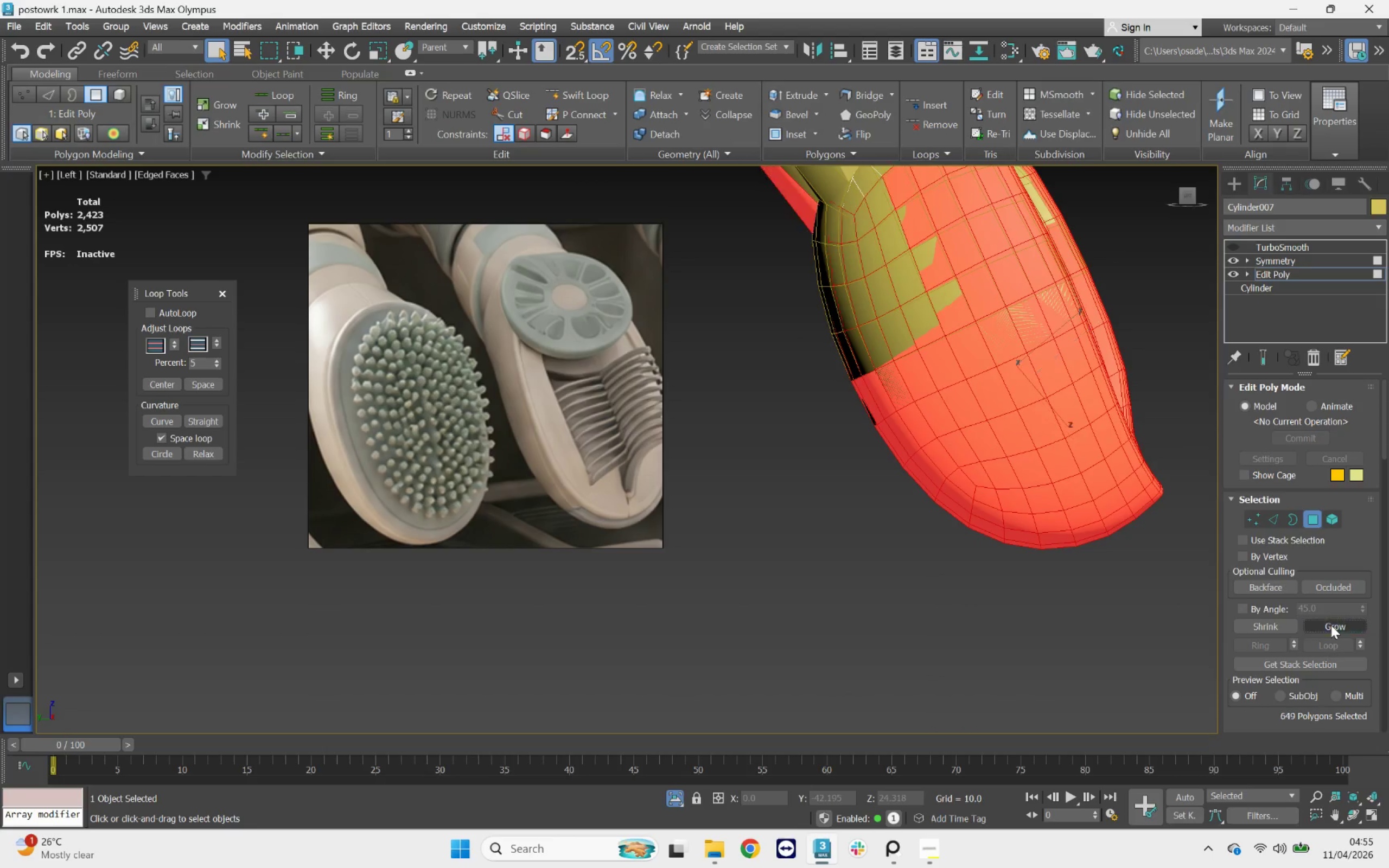 
triple_click([1331, 625])
 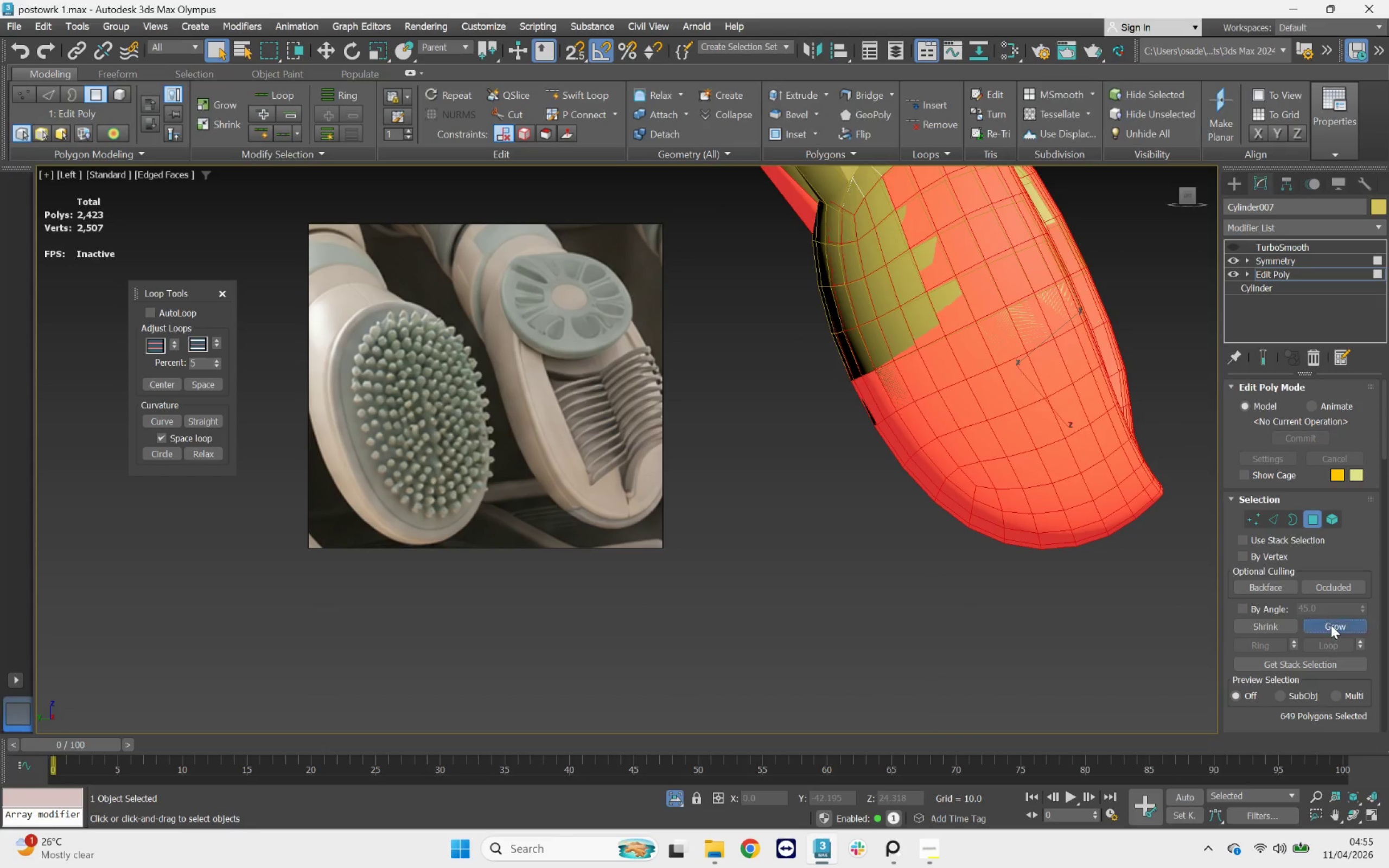 
triple_click([1331, 625])
 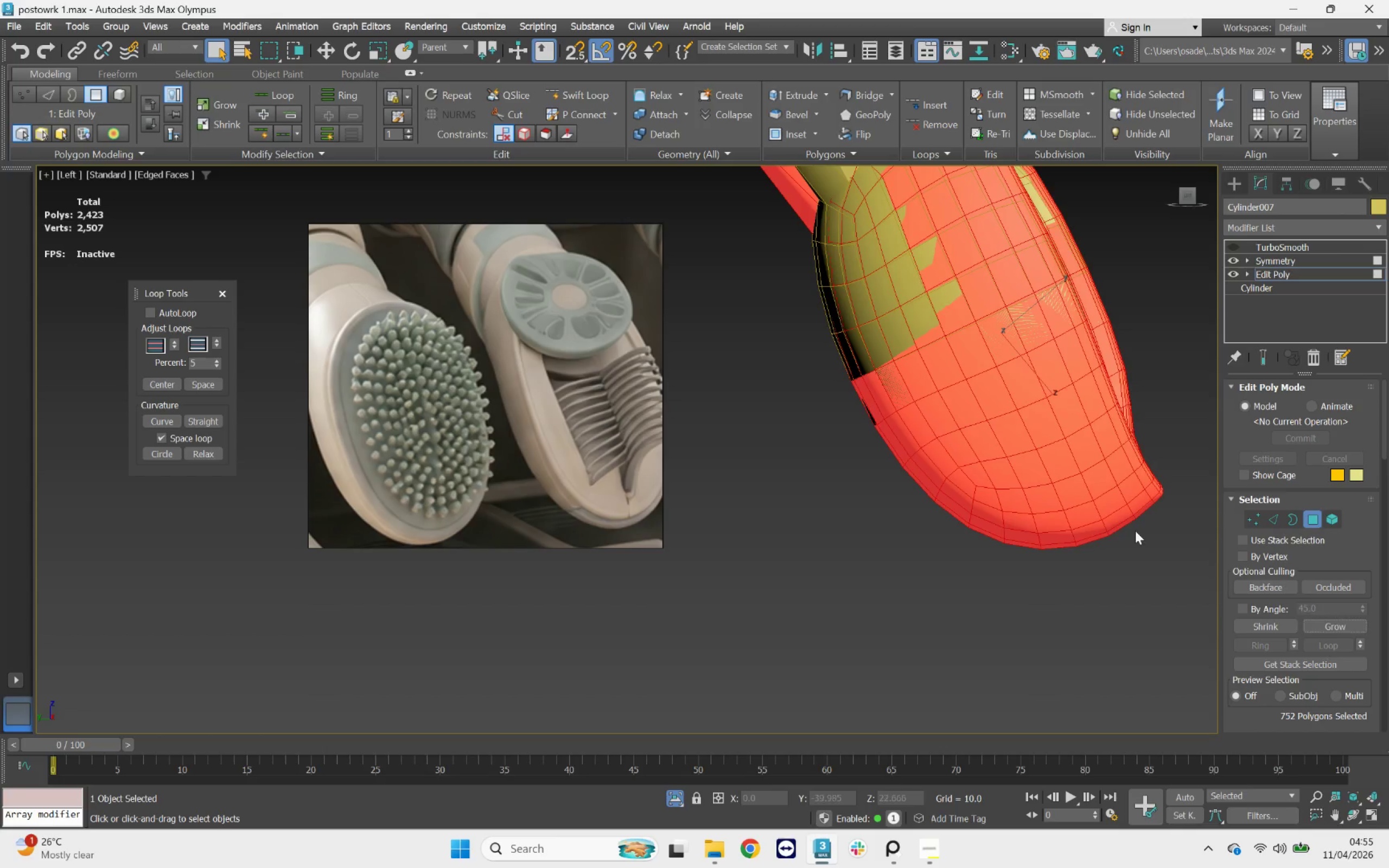 
scroll: coordinate [1117, 530], scroll_direction: down, amount: 2.0
 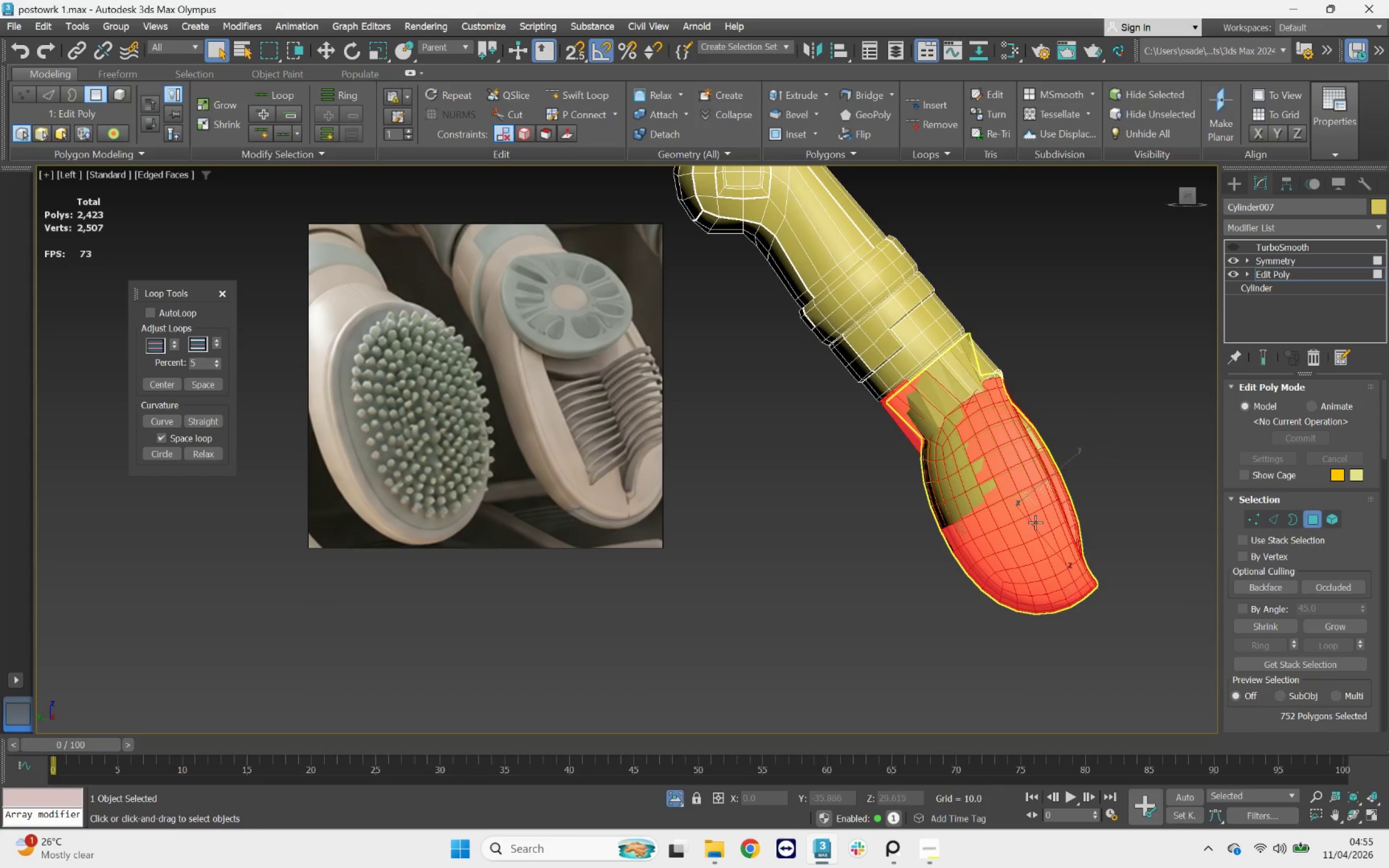 
scroll: coordinate [951, 373], scroll_direction: up, amount: 3.0
 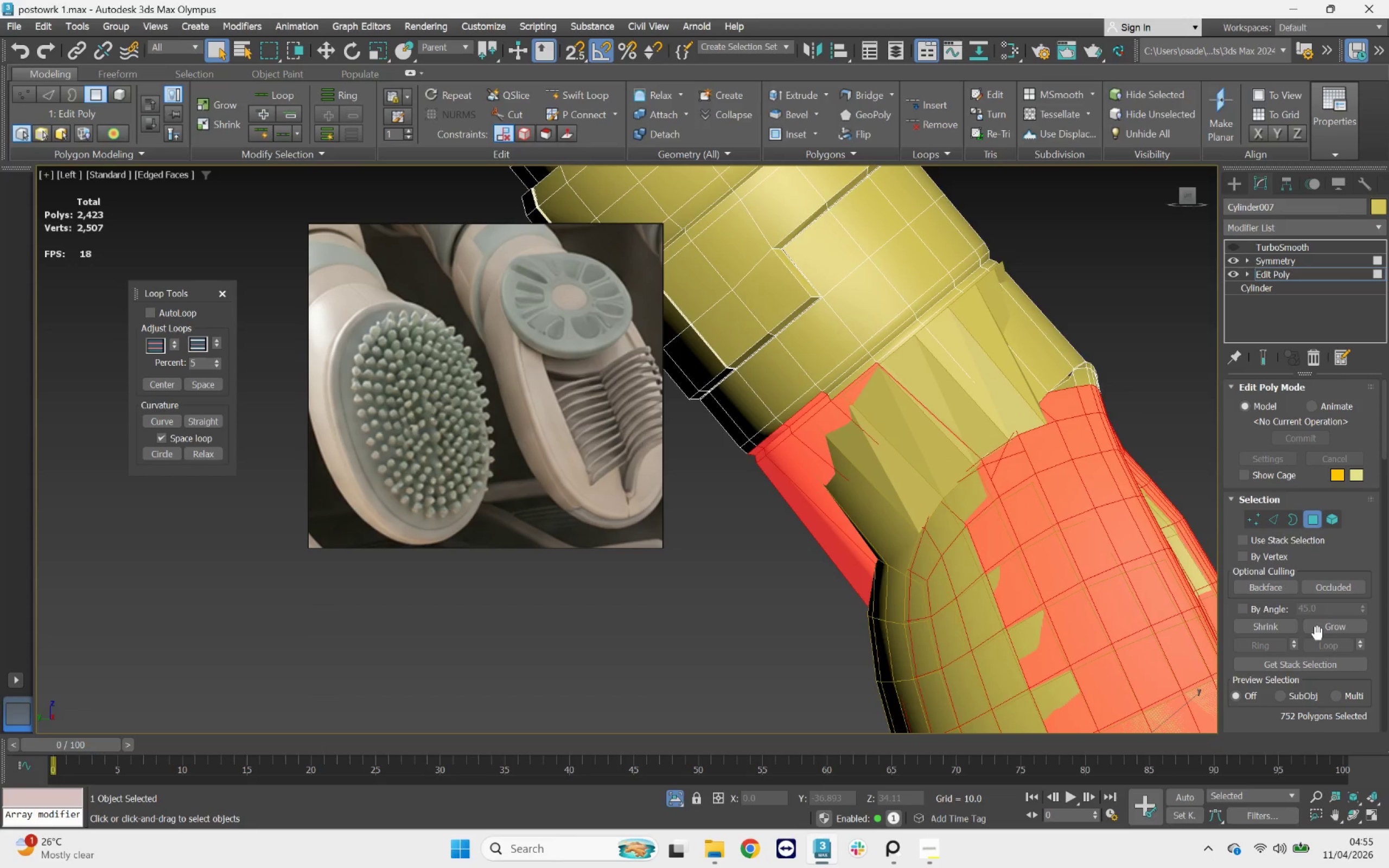 
double_click([1320, 630])
 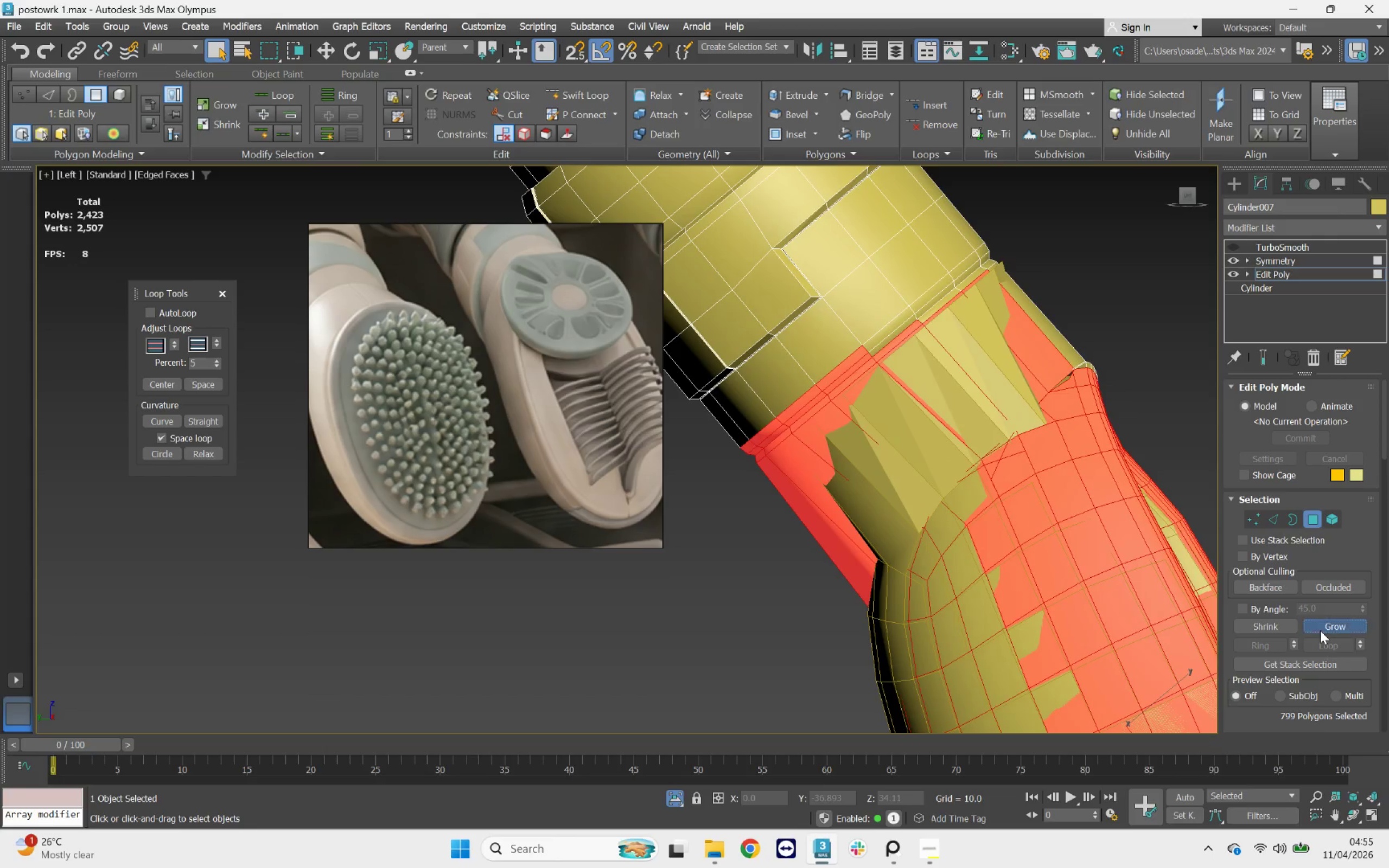 
triple_click([1320, 630])
 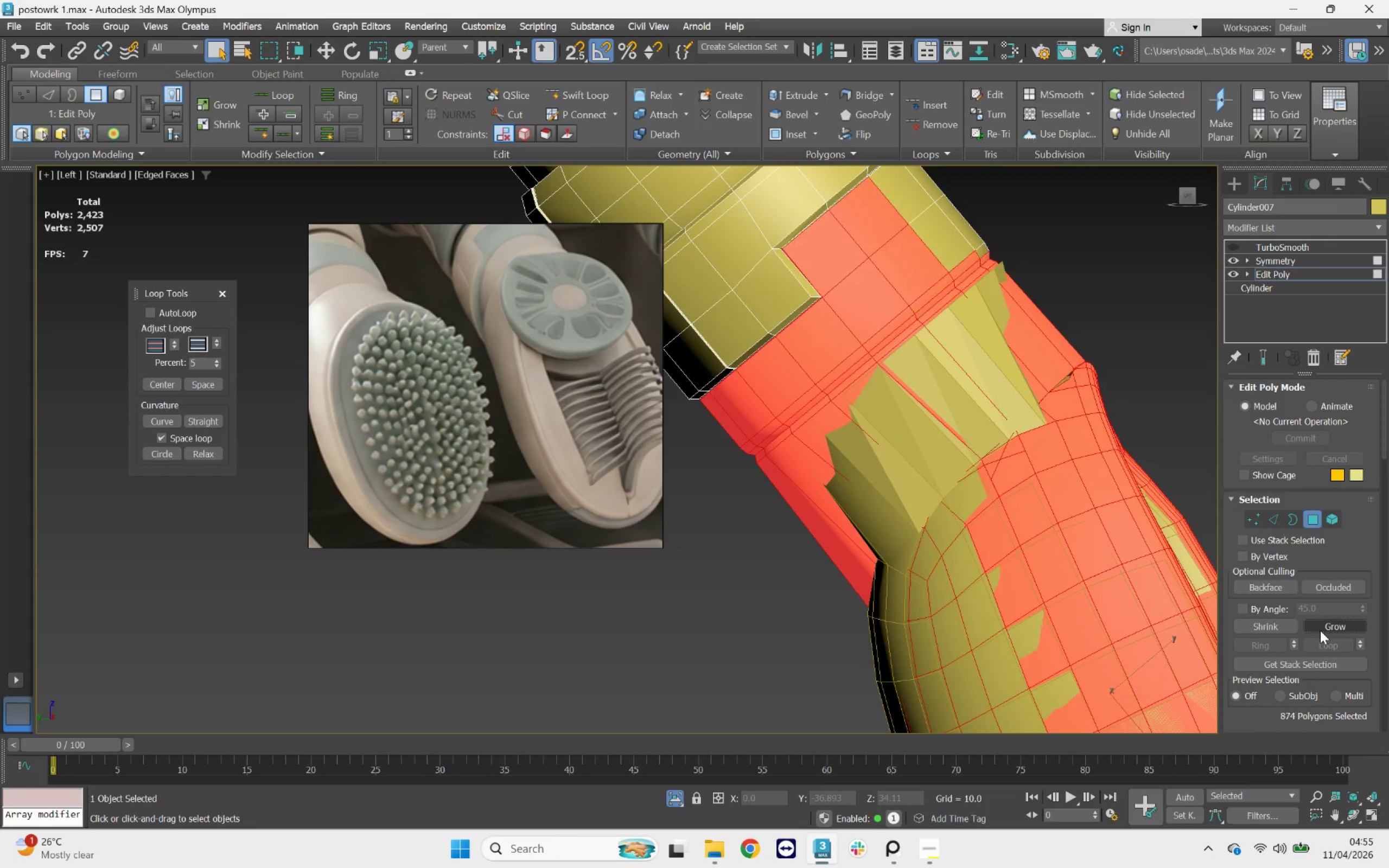 
triple_click([1320, 630])
 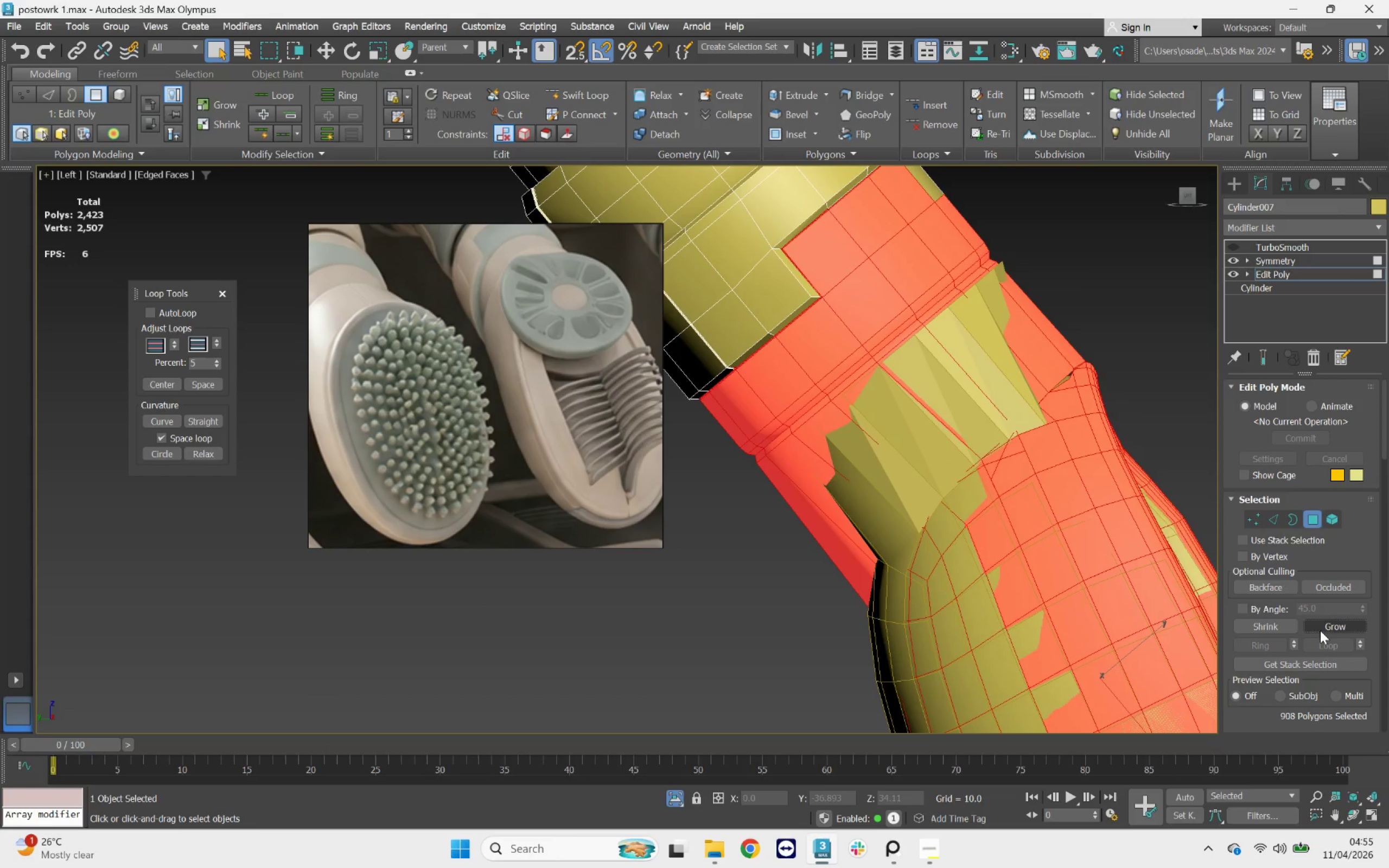 
triple_click([1320, 630])
 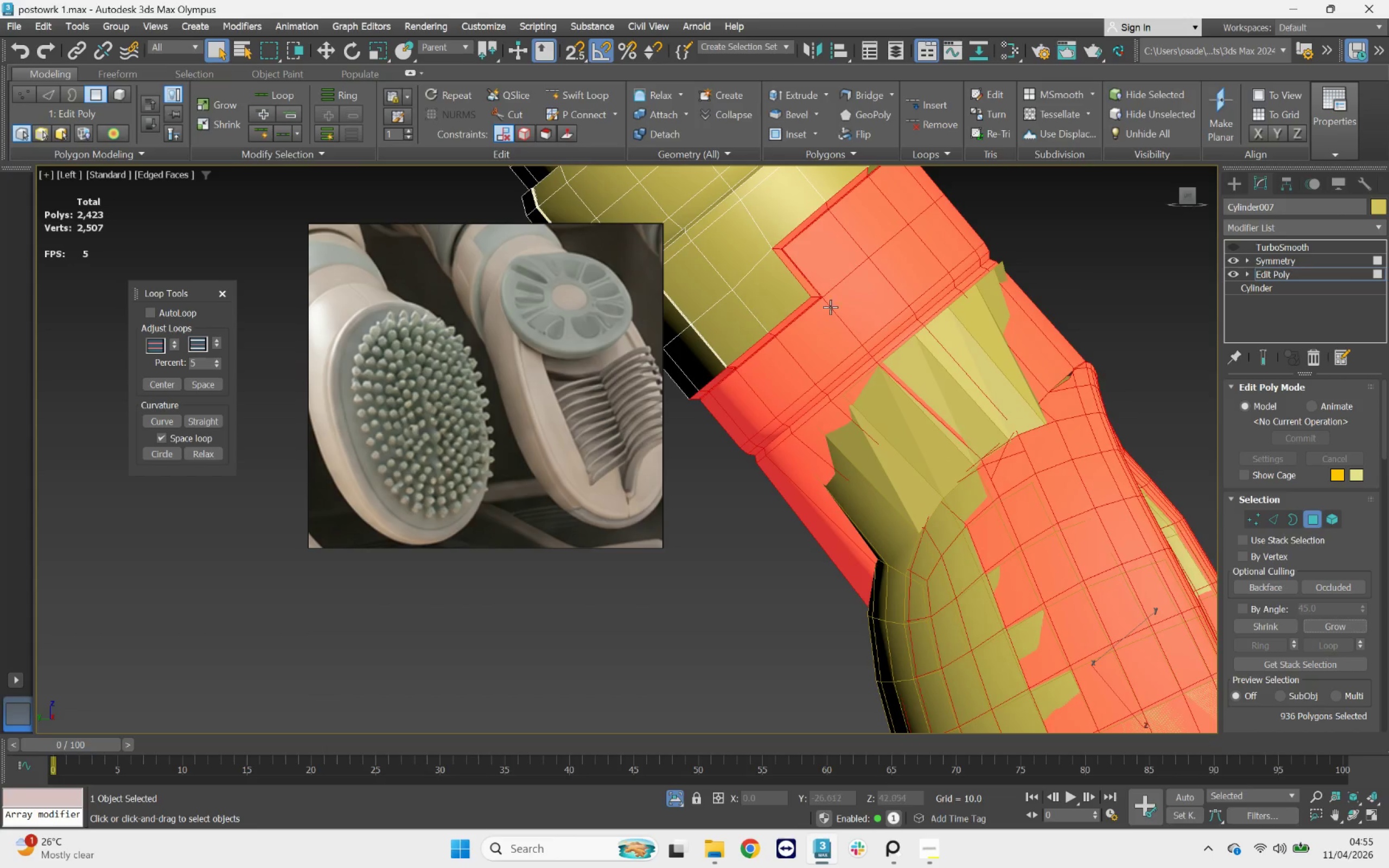 
hold_key(key=AltLeft, duration=2.59)
double_click([898, 273])
 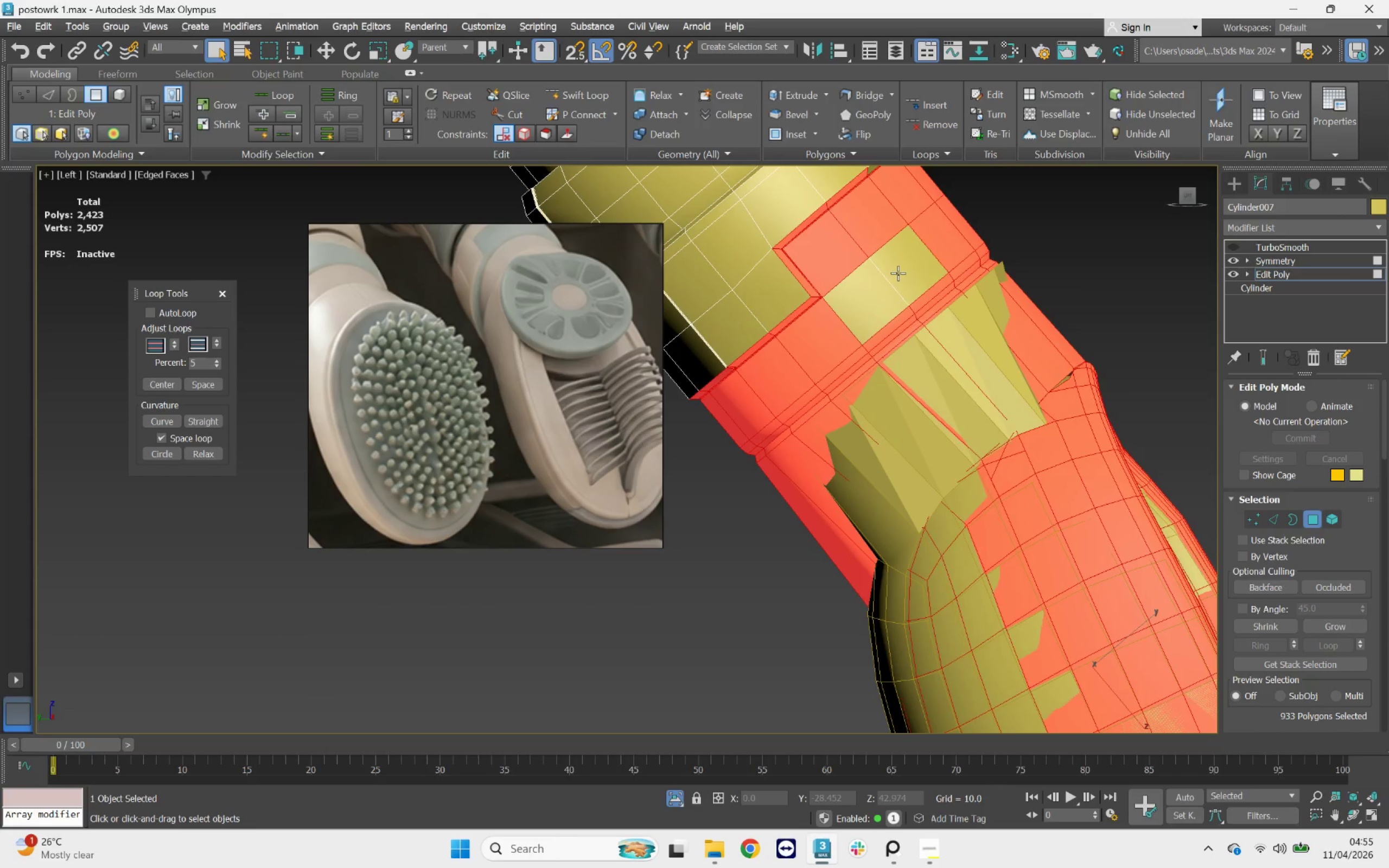 
triple_click([898, 273])
 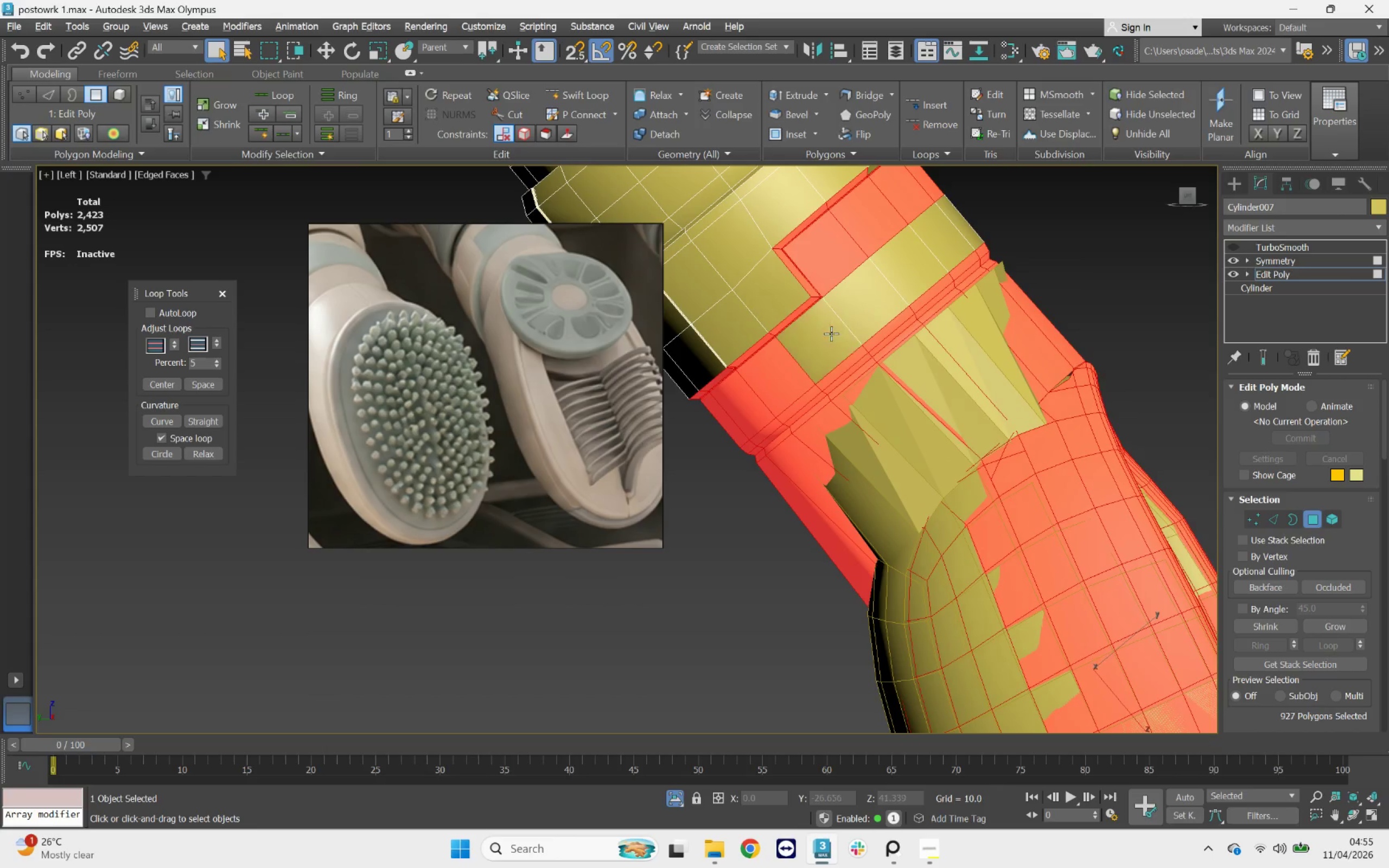 
double_click([786, 371])
 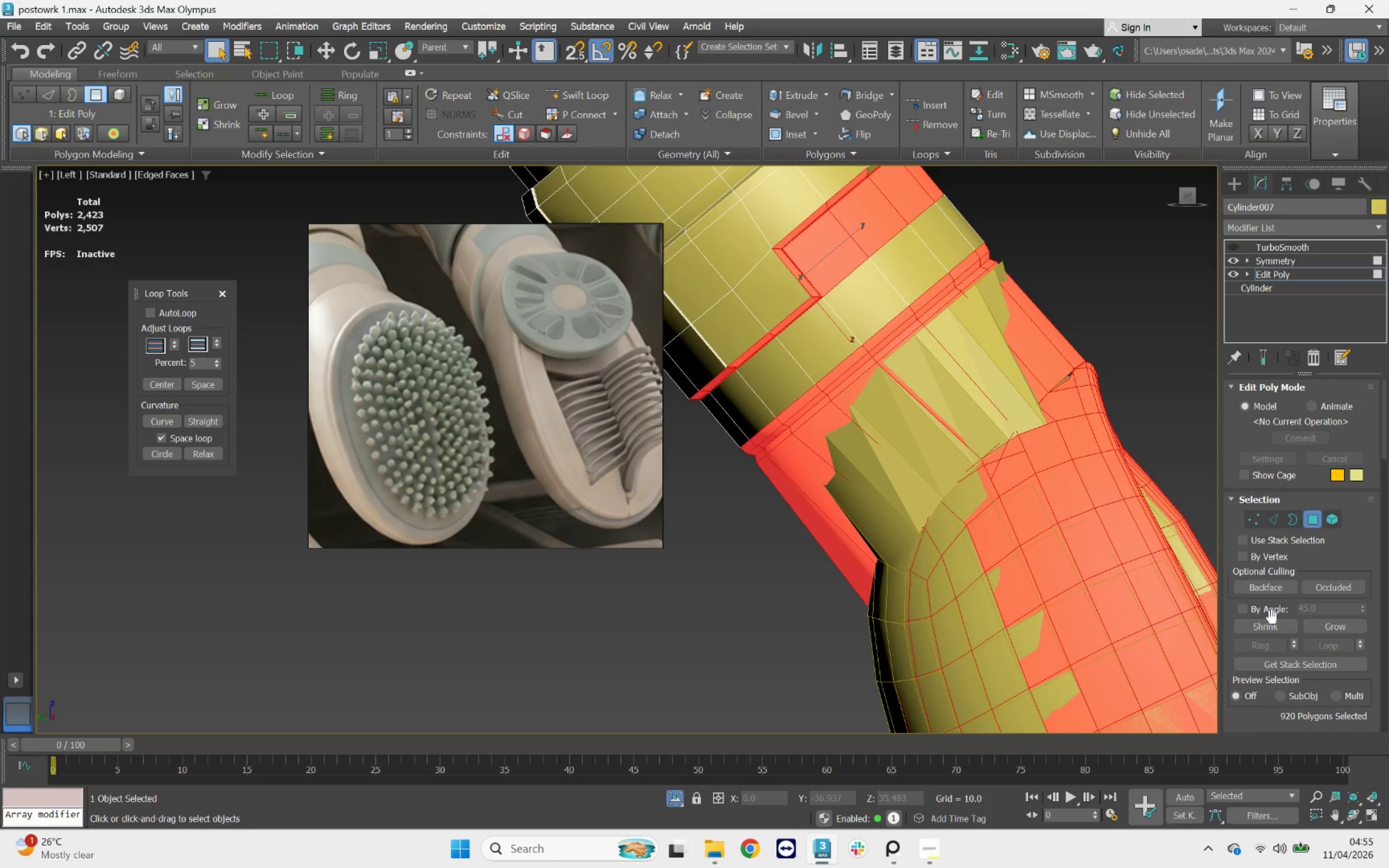 
left_click([1272, 626])
 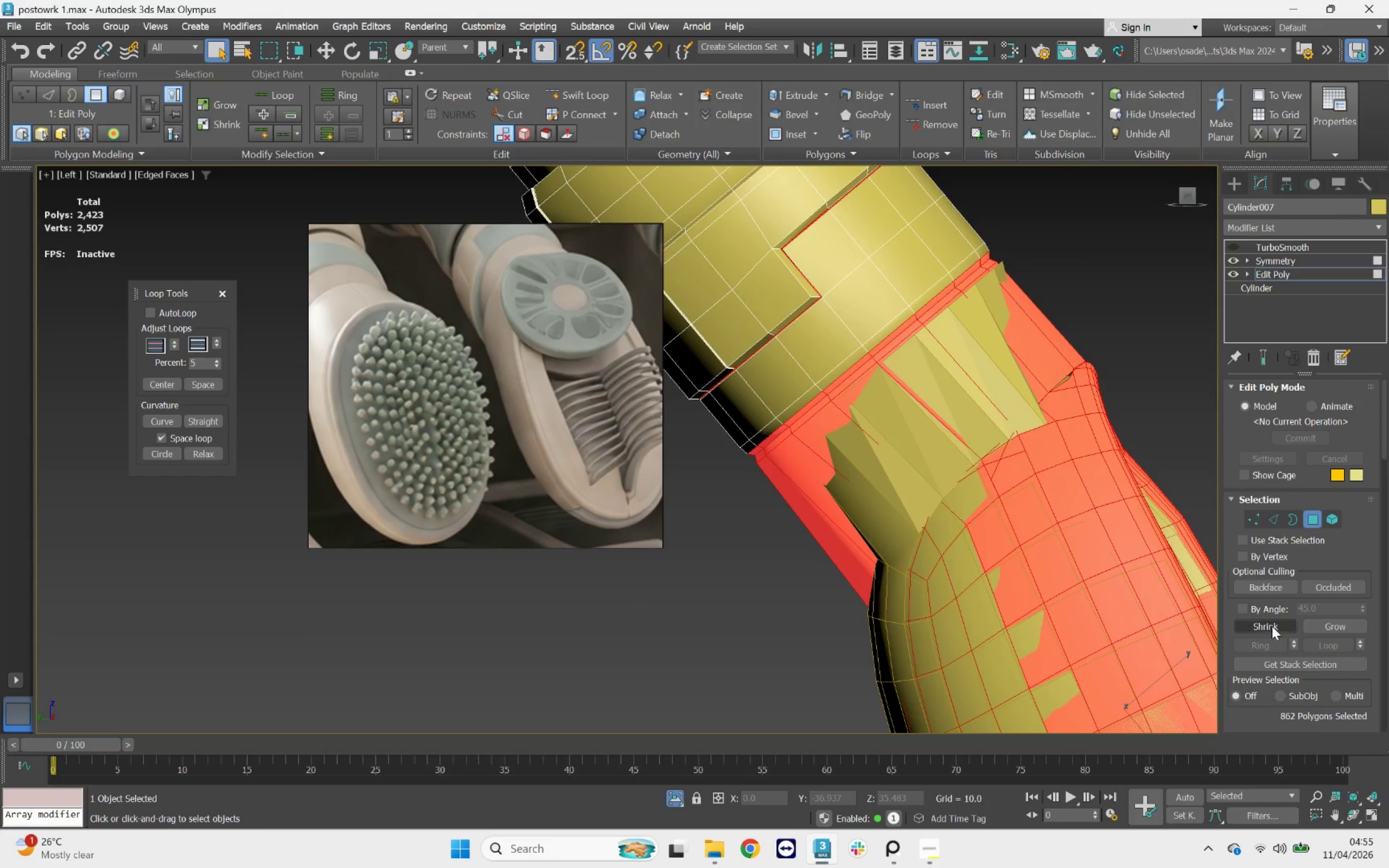 
left_click([1272, 626])
 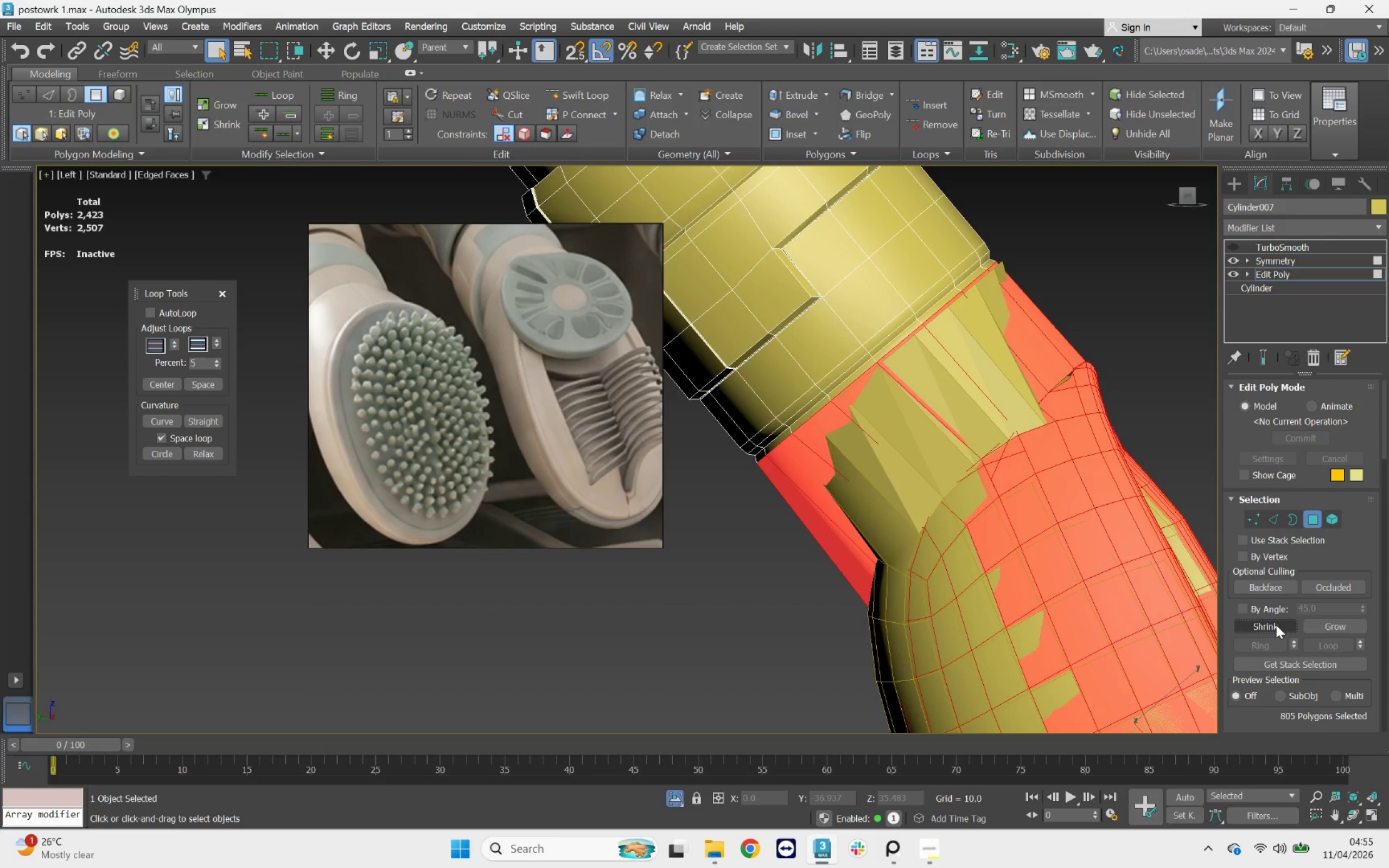 
left_click([1276, 625])
 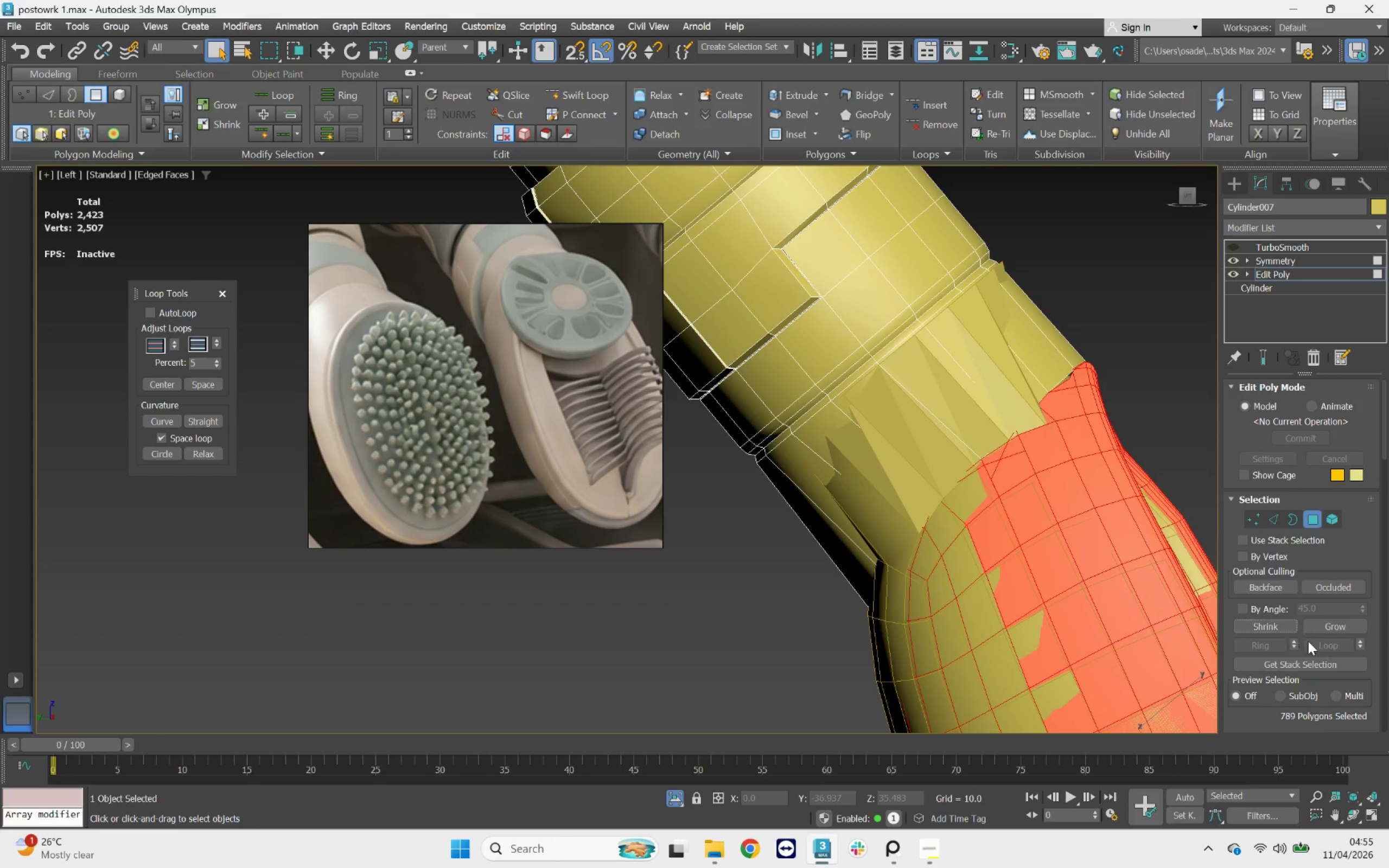 
left_click([1317, 625])
 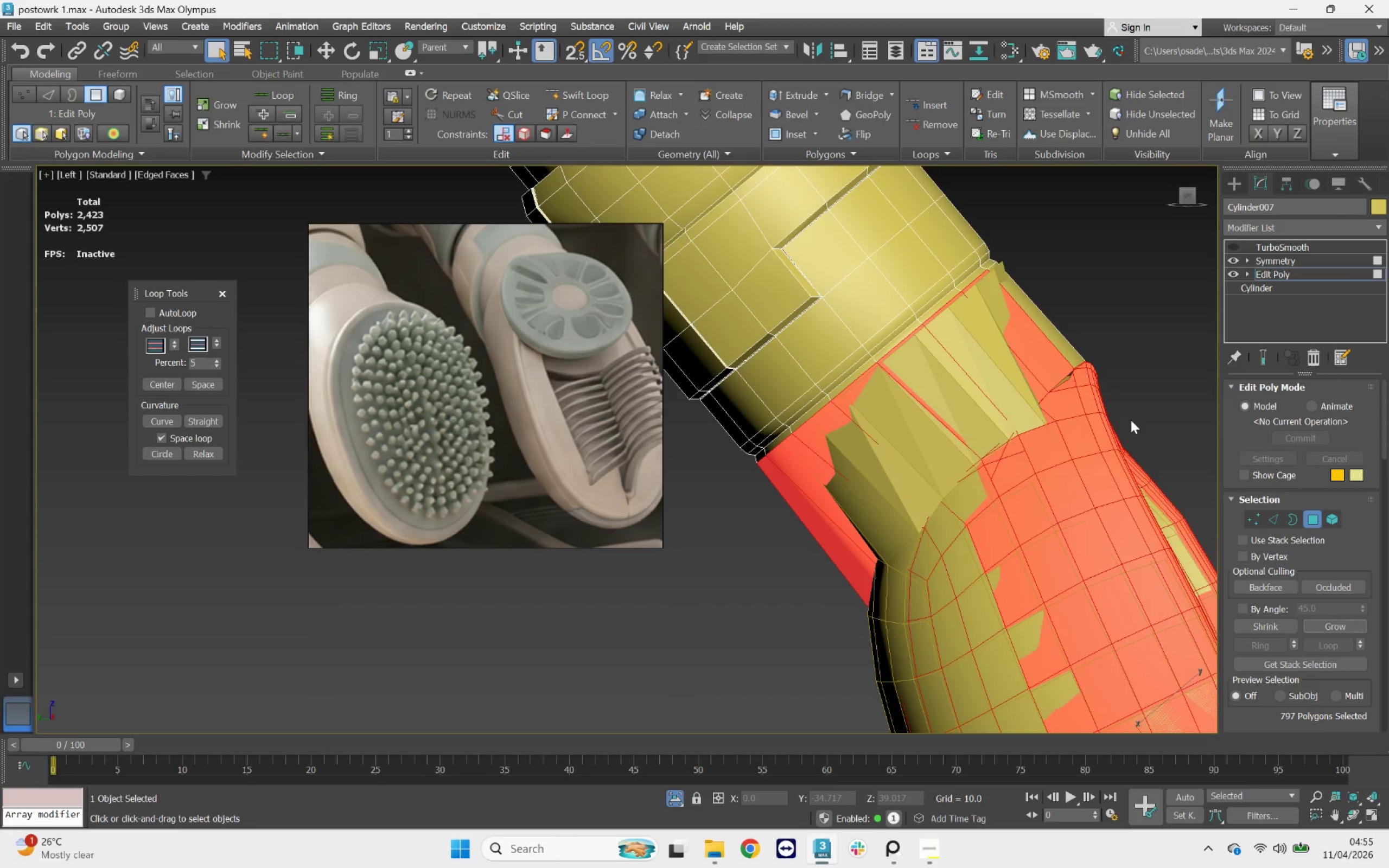 
key(Delete)
 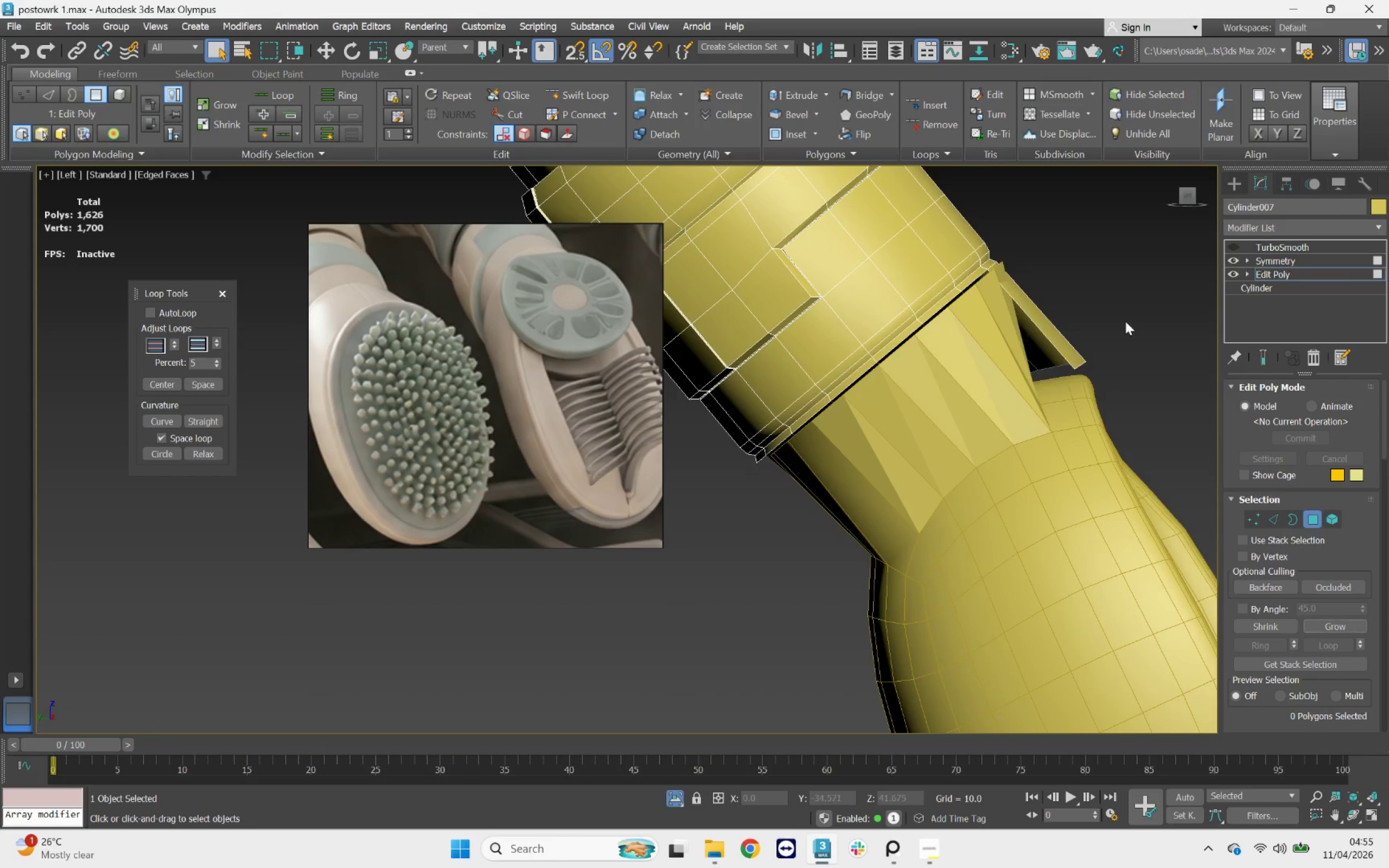 
left_click_drag(start_coordinate=[1126, 314], to_coordinate=[1047, 437])
 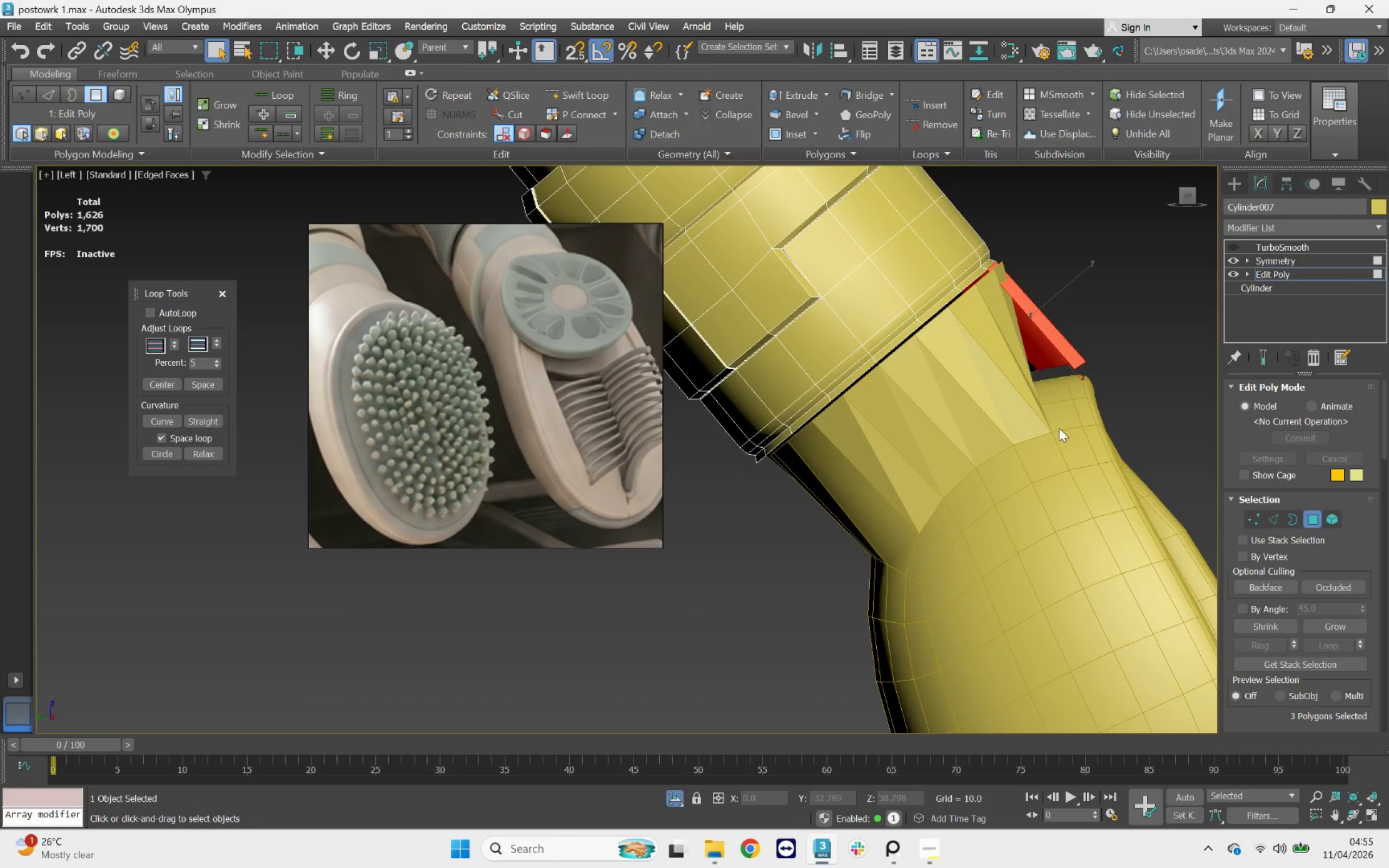 
key(Delete)
 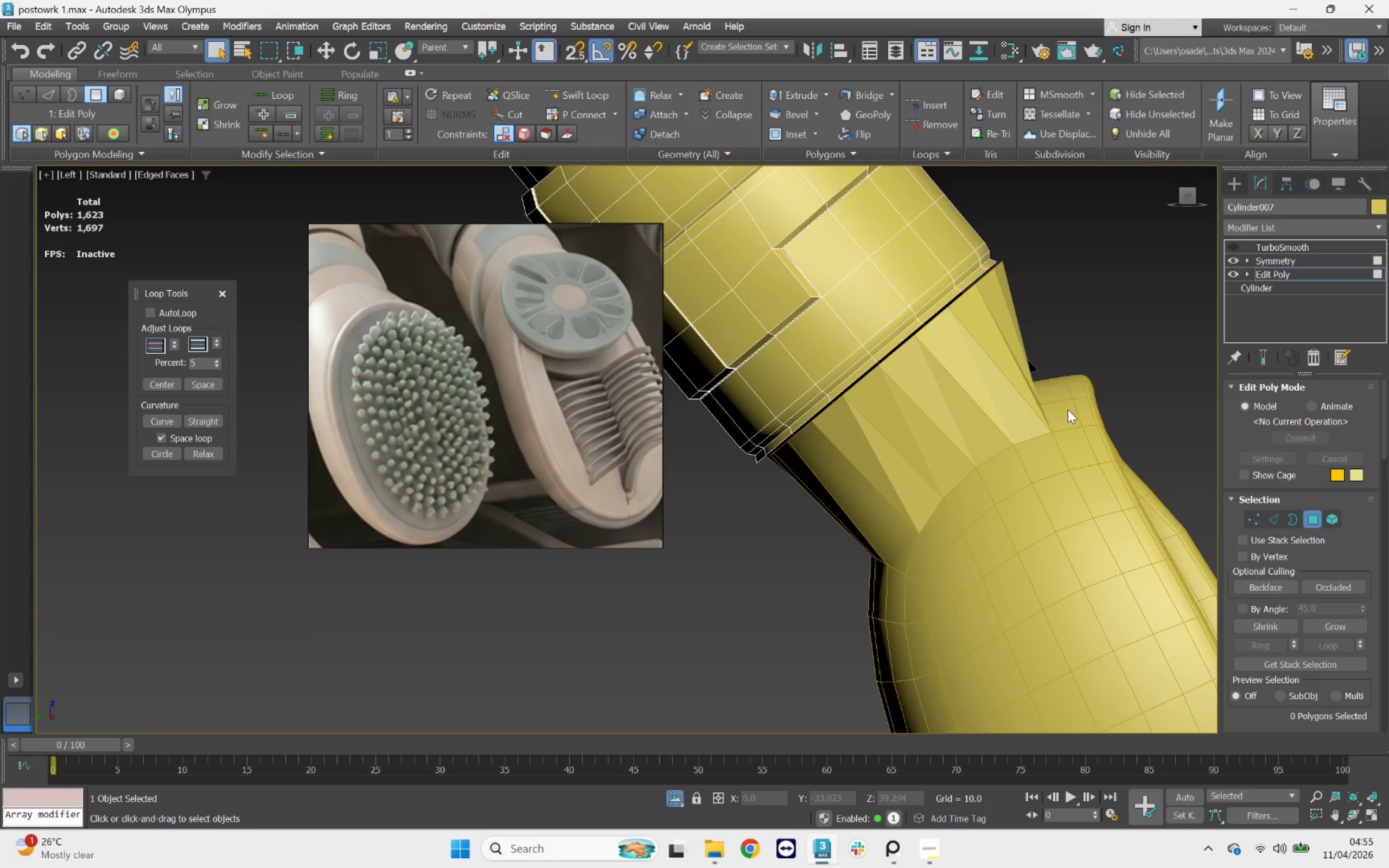 
hold_key(key=AltLeft, duration=1.0)
 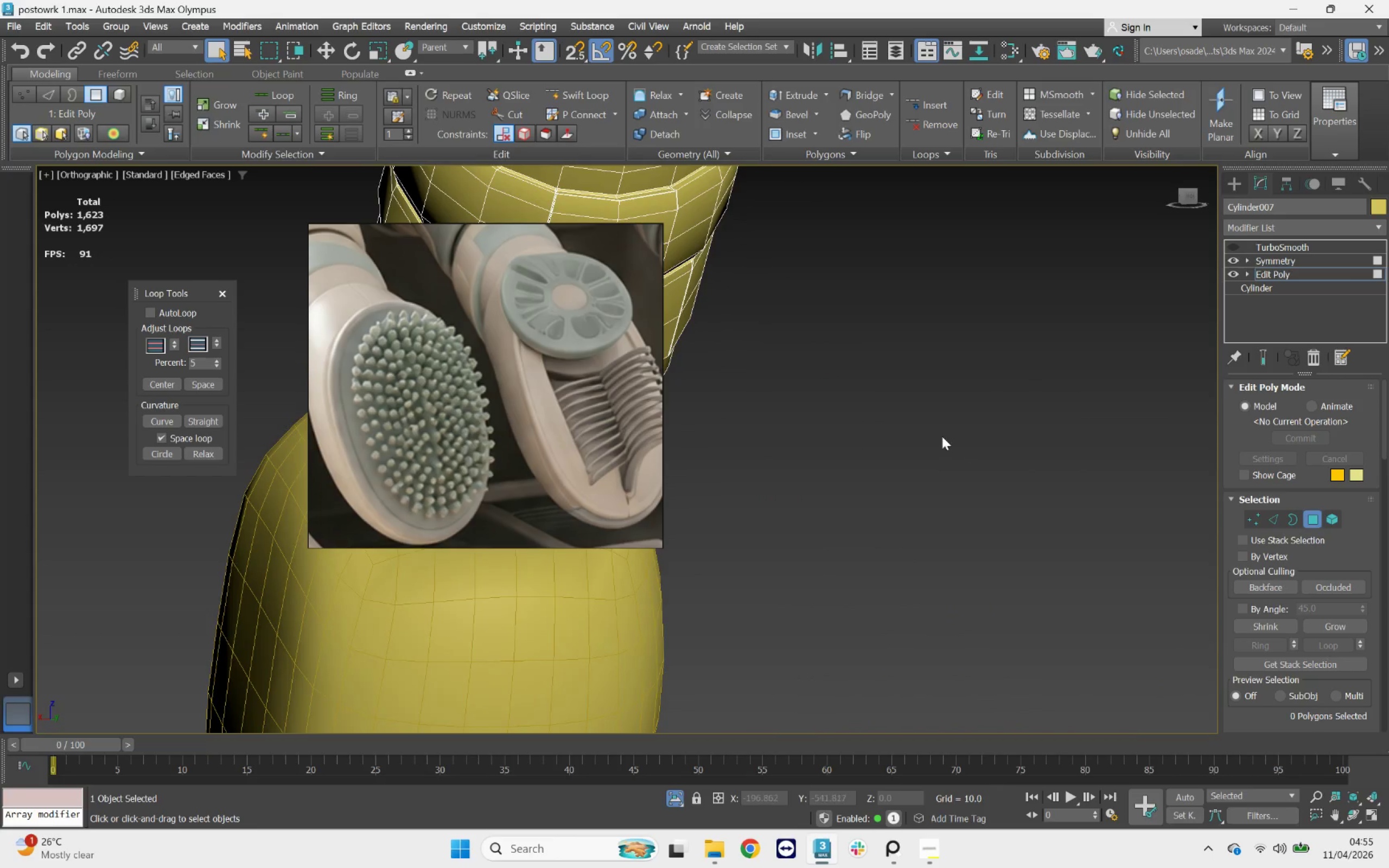 
hold_key(key=AltLeft, duration=1.11)
 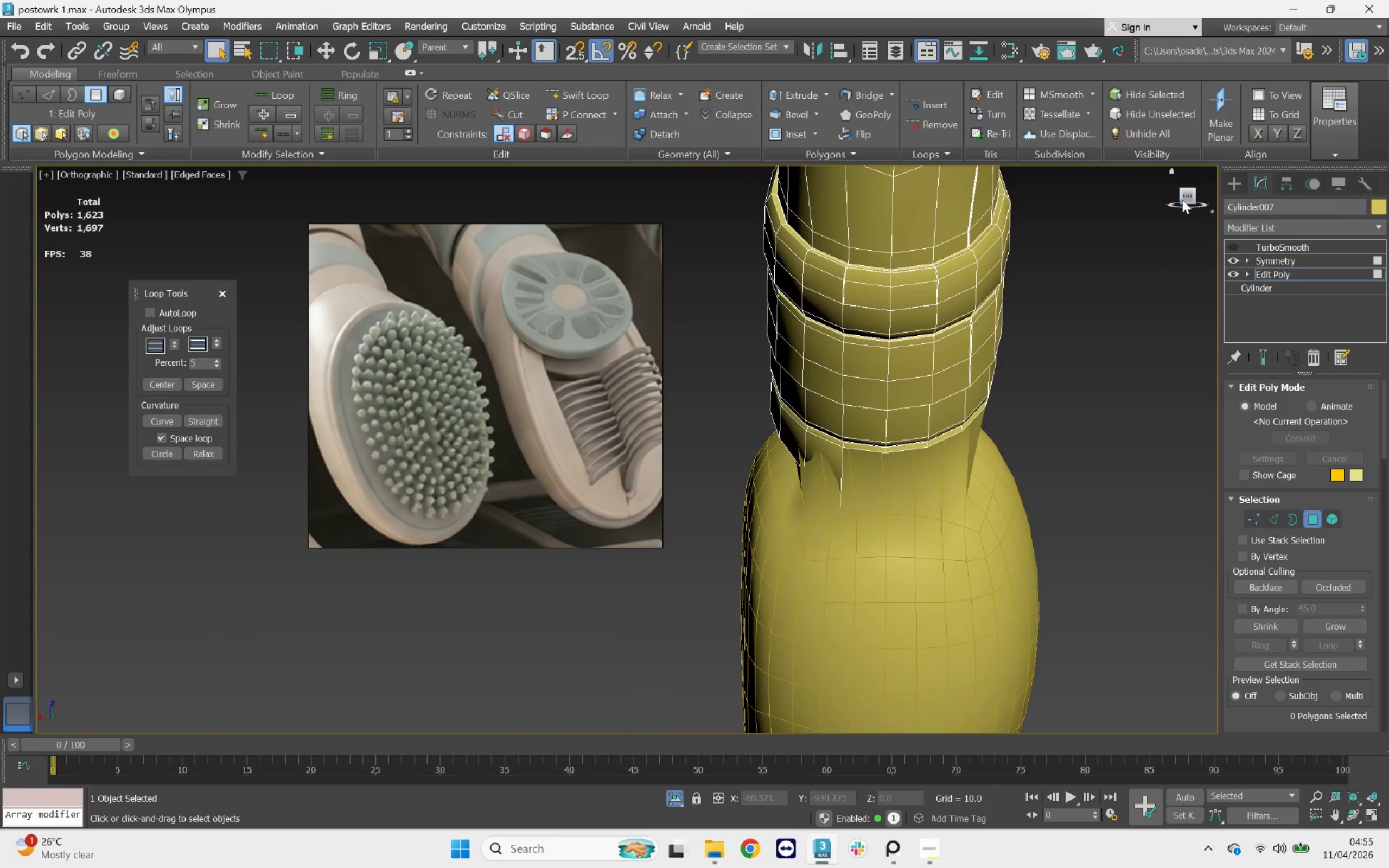 
scroll: coordinate [942, 435], scroll_direction: down, amount: 1.0
 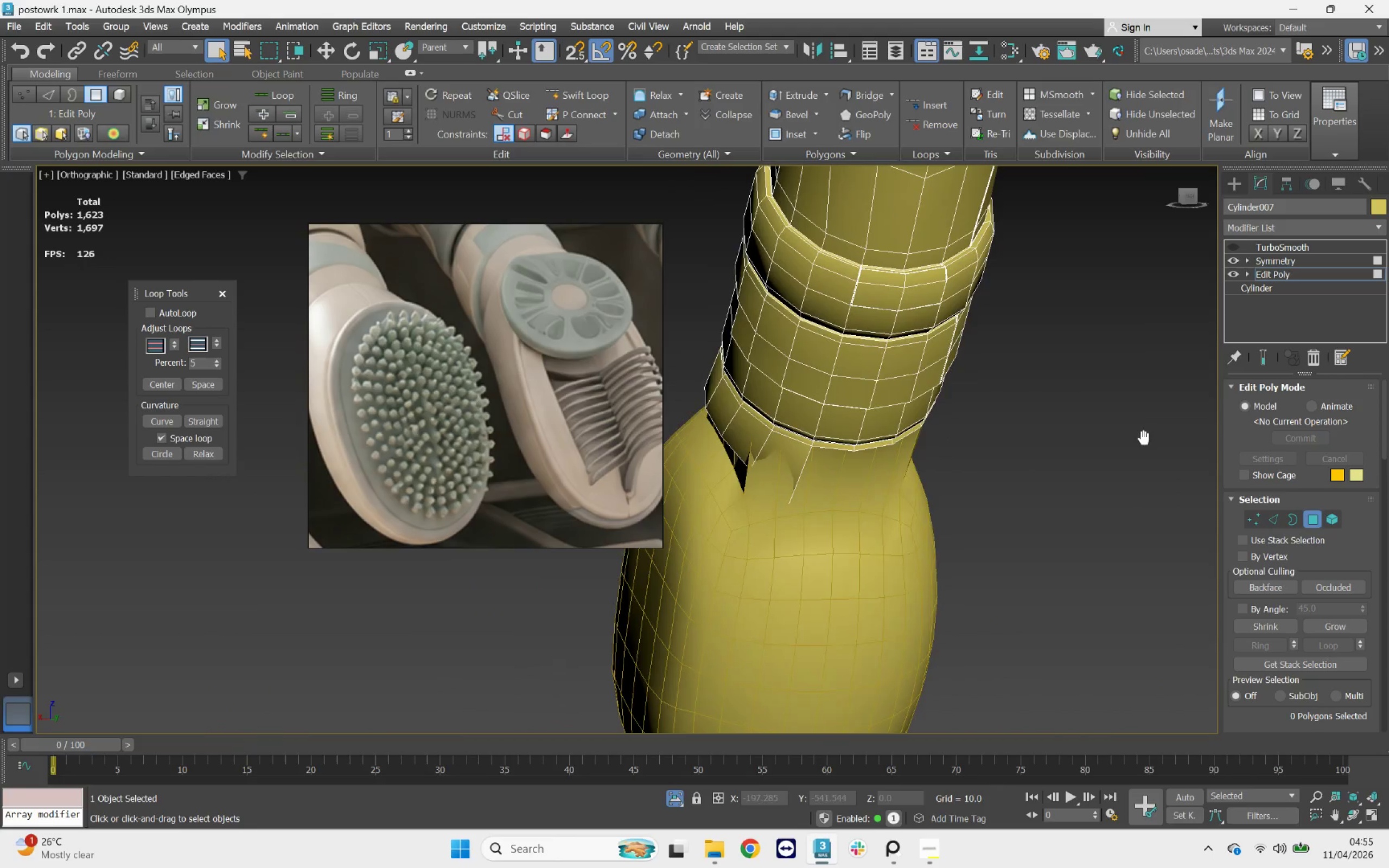 
left_click([1182, 199])
 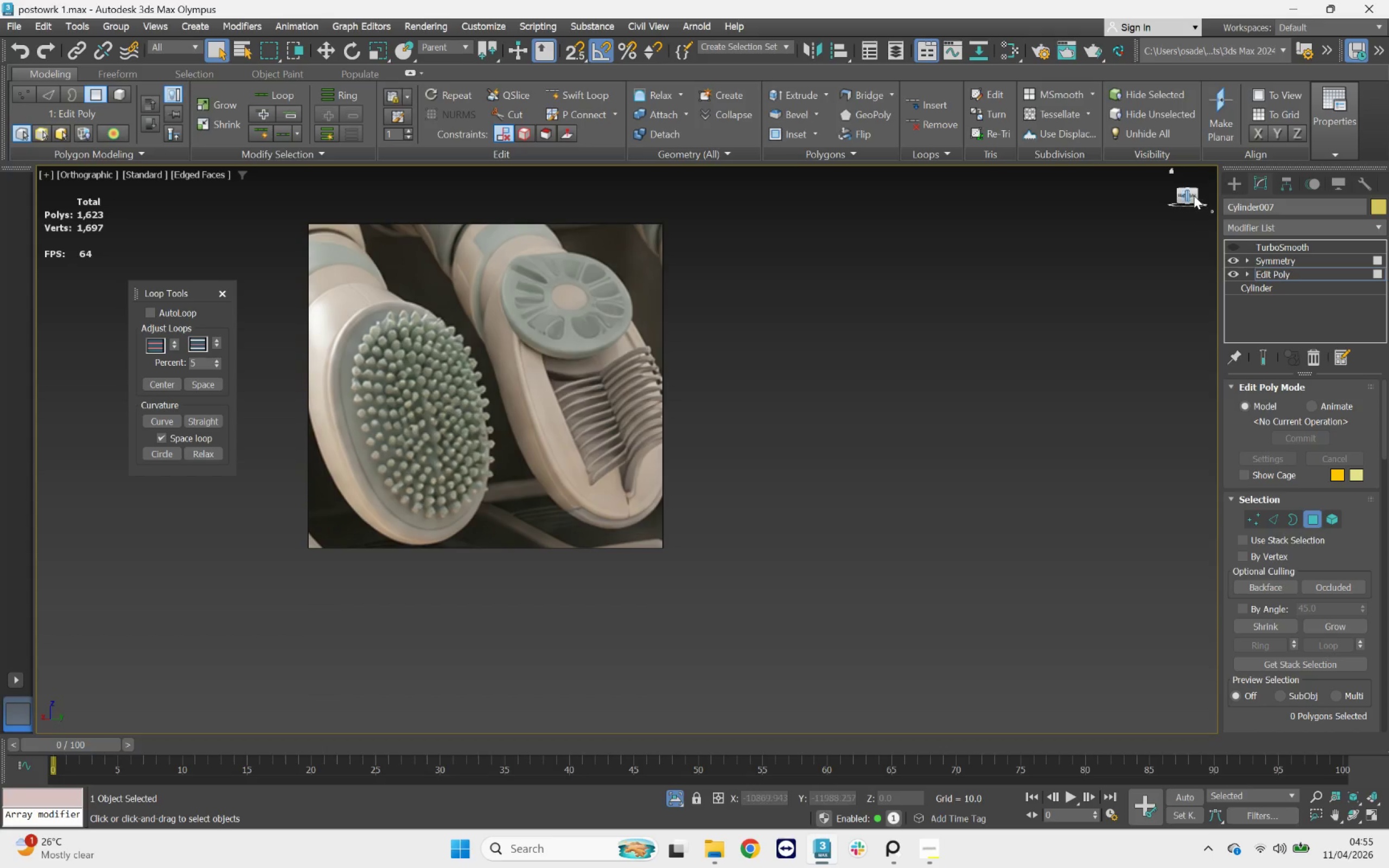 
left_click([1194, 195])
 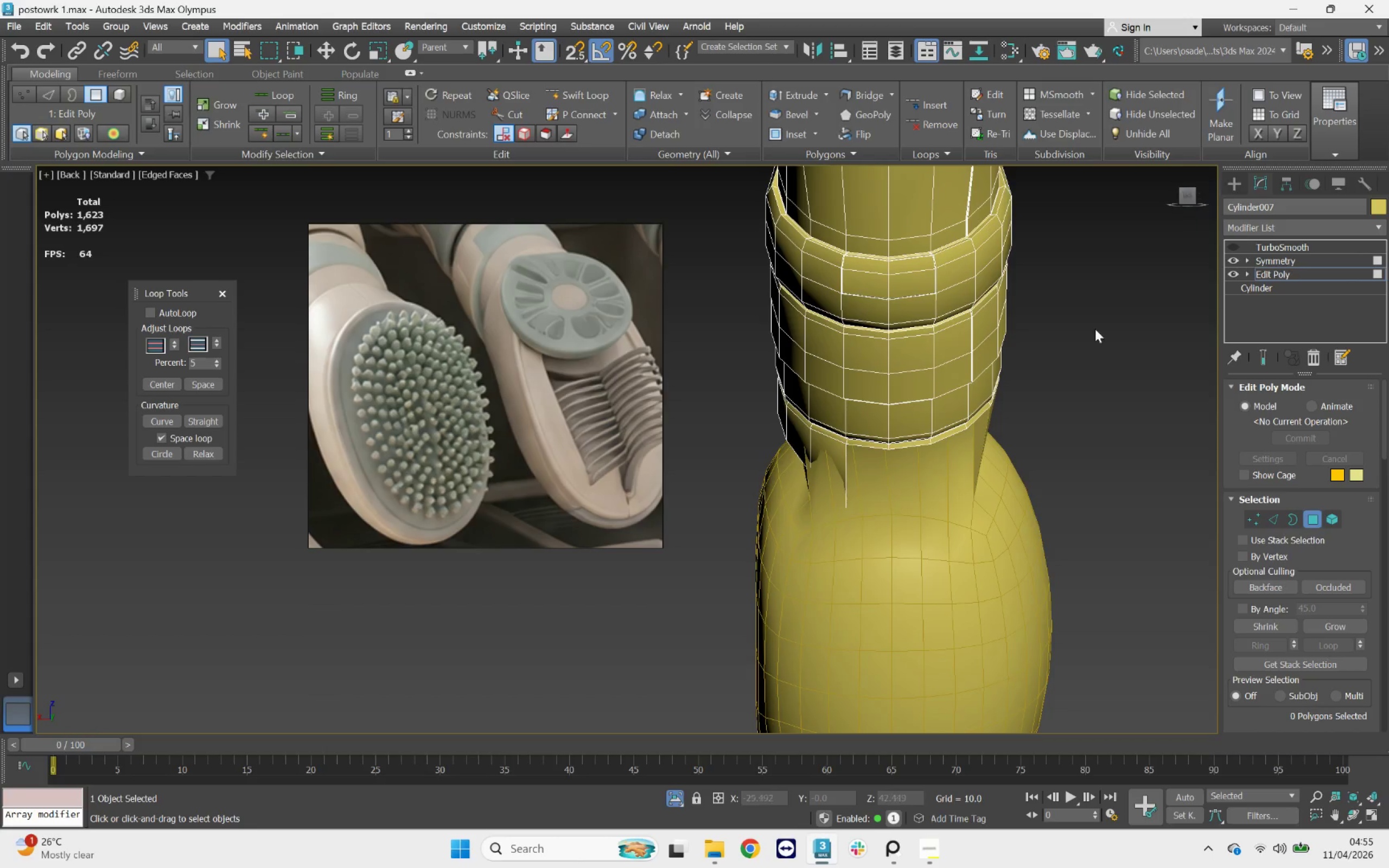 
left_click_drag(start_coordinate=[992, 648], to_coordinate=[682, 464])
 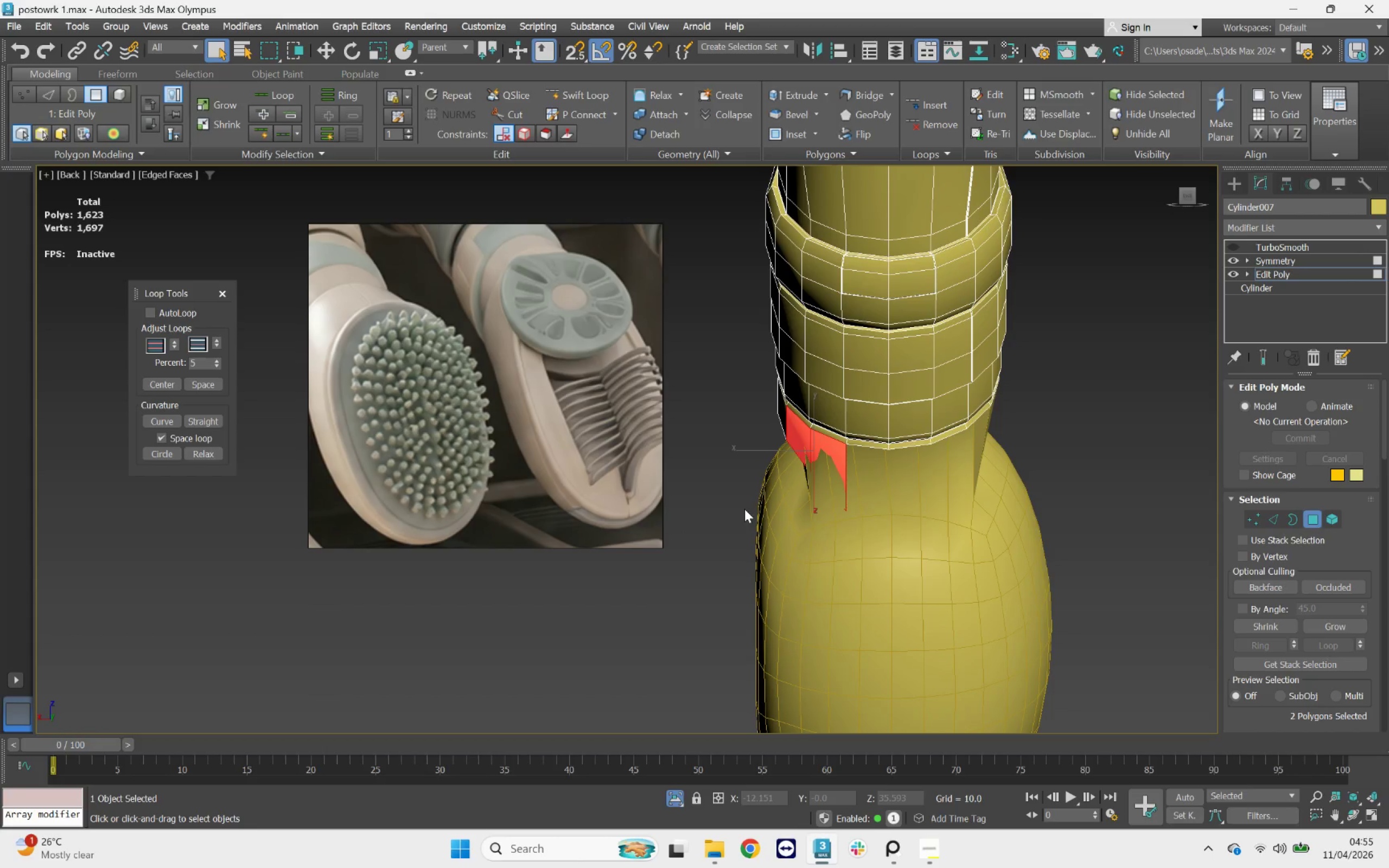 
key(Delete)
 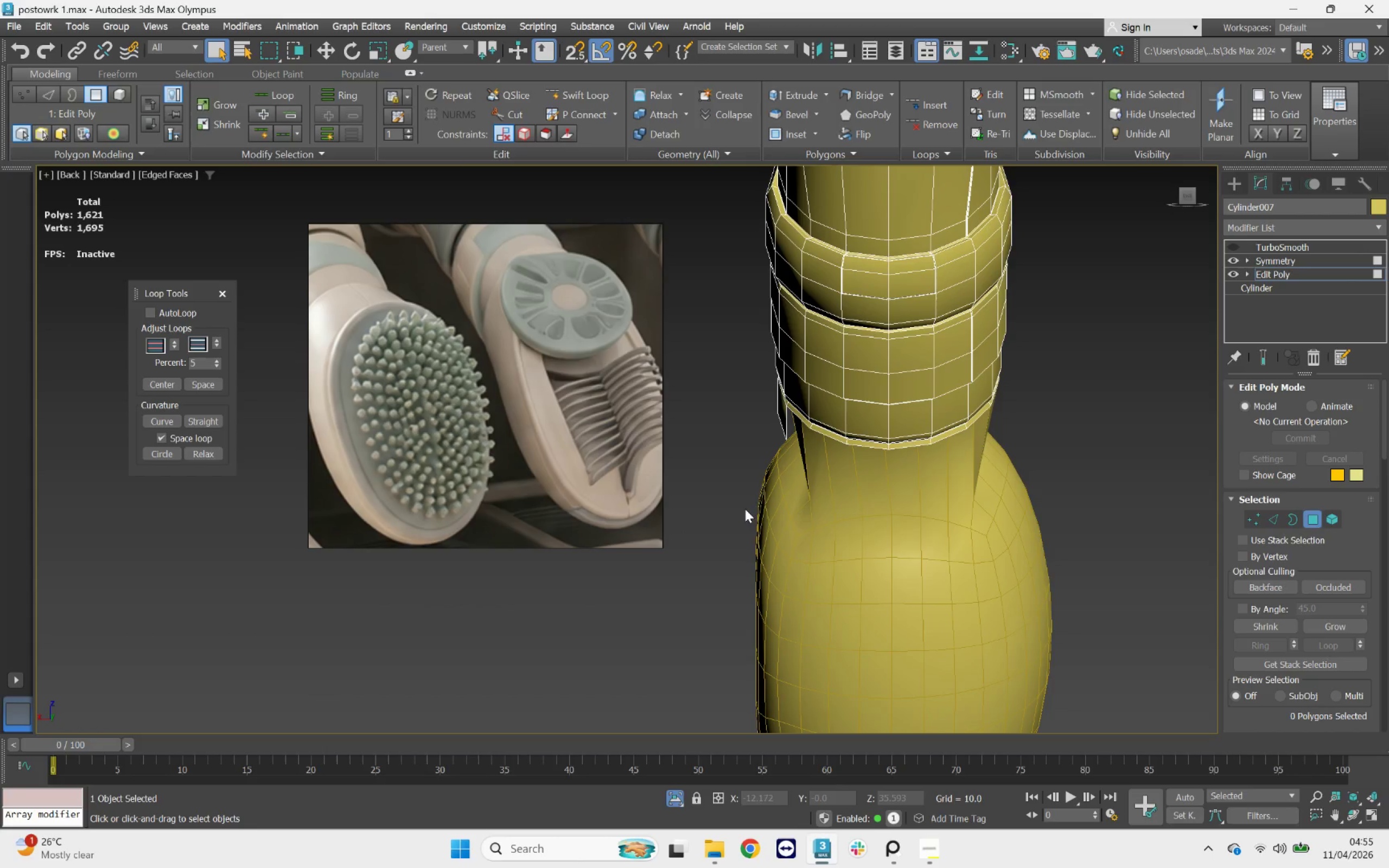 
hold_key(key=AltLeft, duration=0.72)
 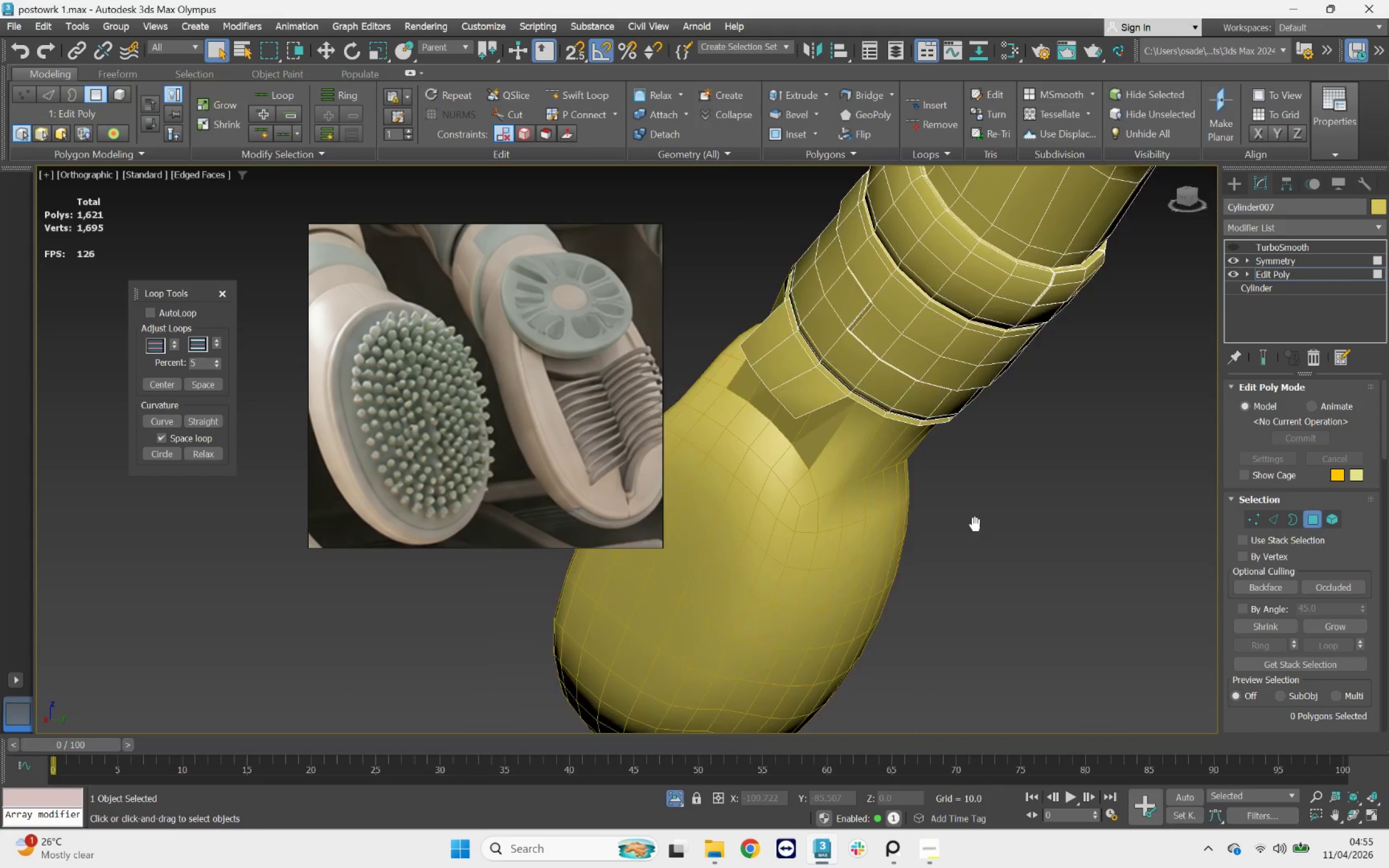 
hold_key(key=AltLeft, duration=0.45)
 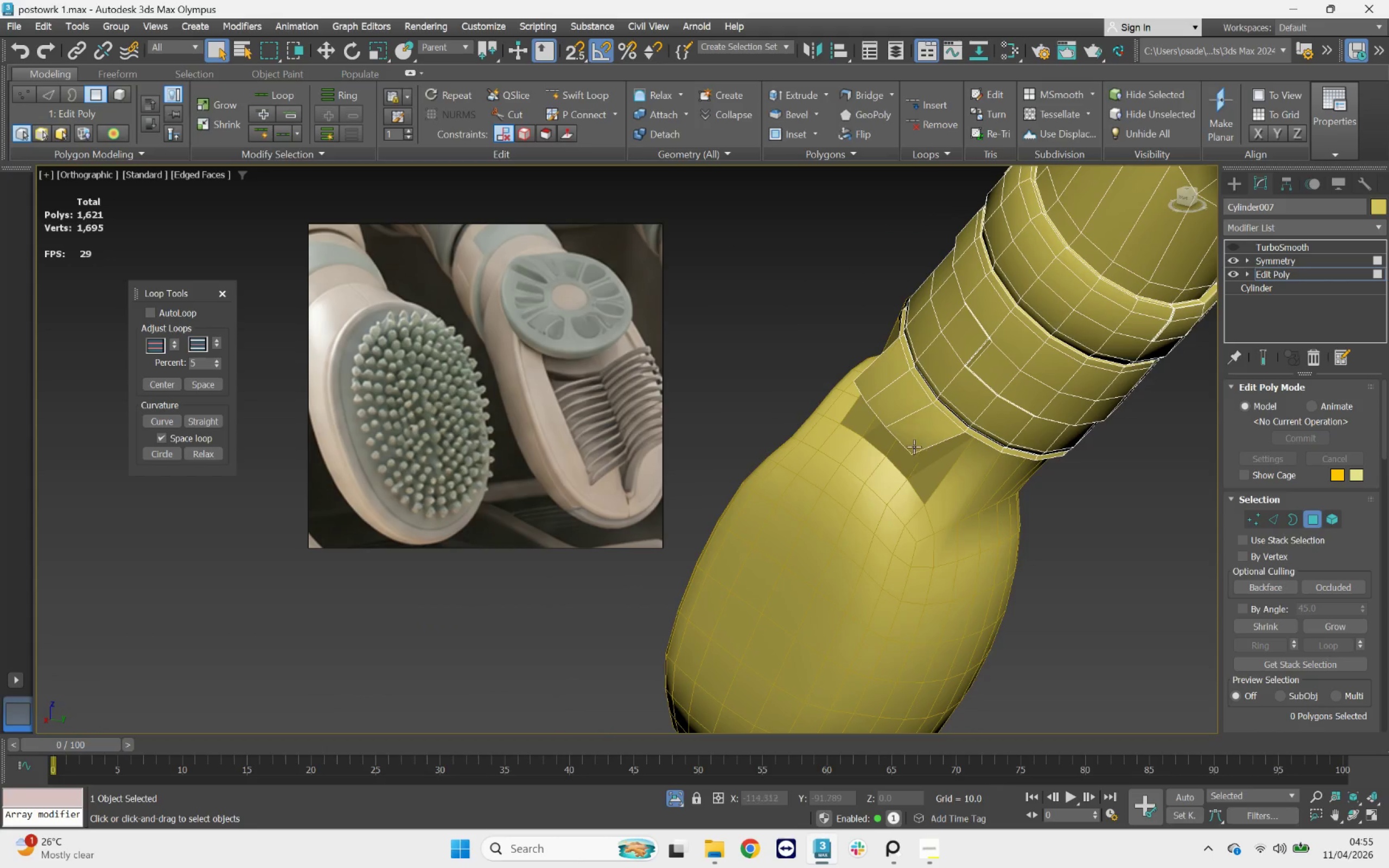 
left_click([913, 444])
 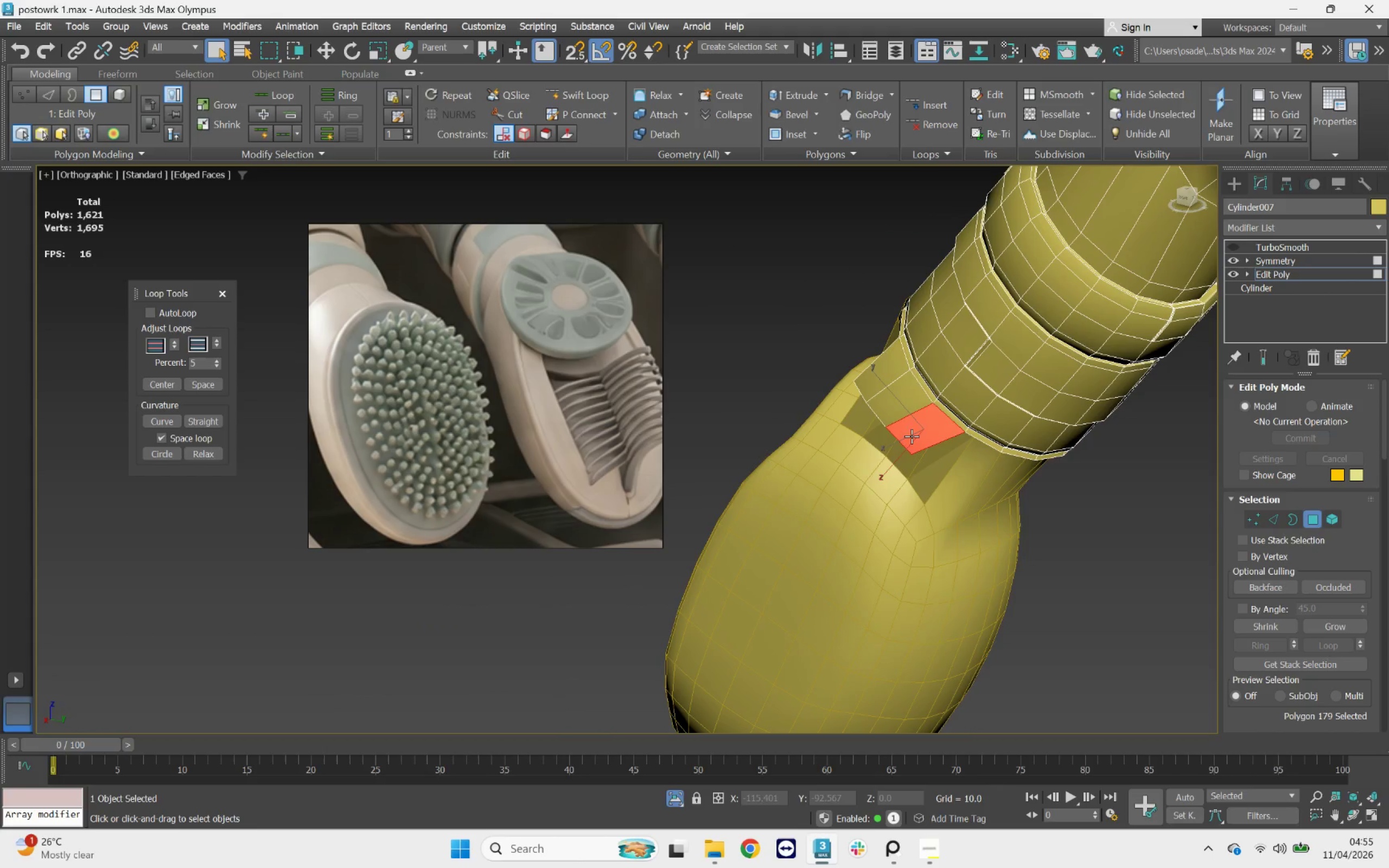 
key(Delete)
 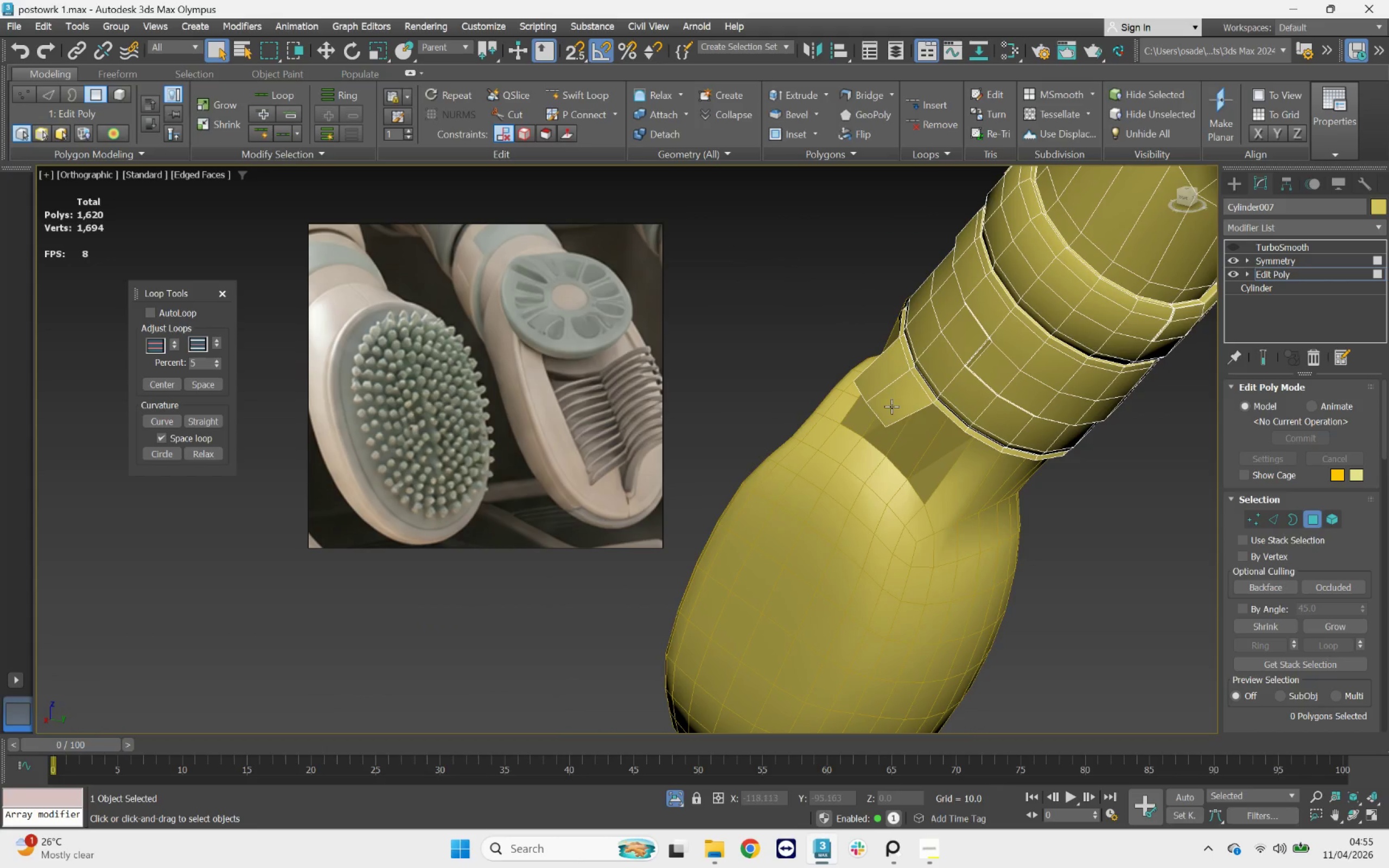 
left_click([891, 405])
 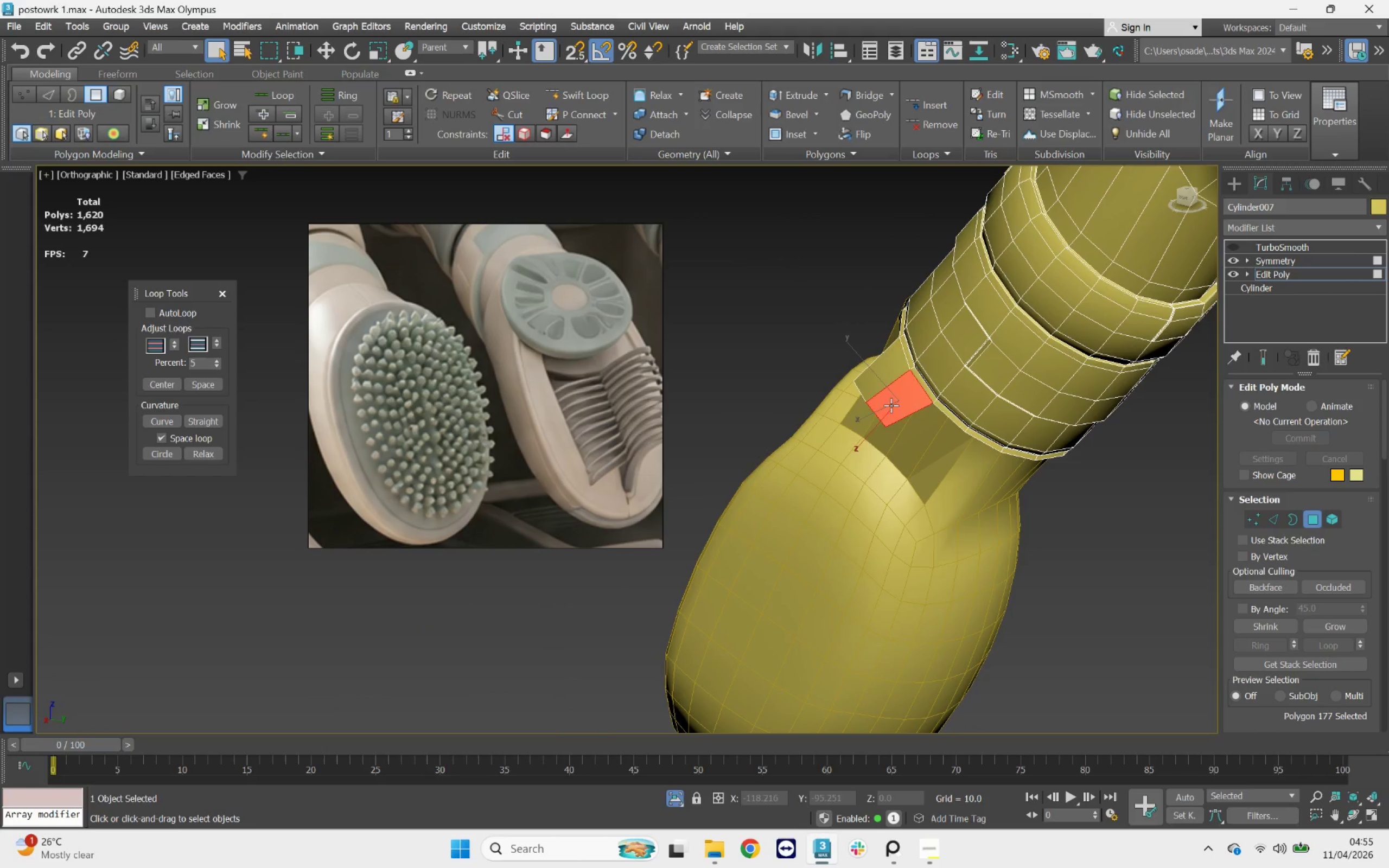 
key(Delete)
 